 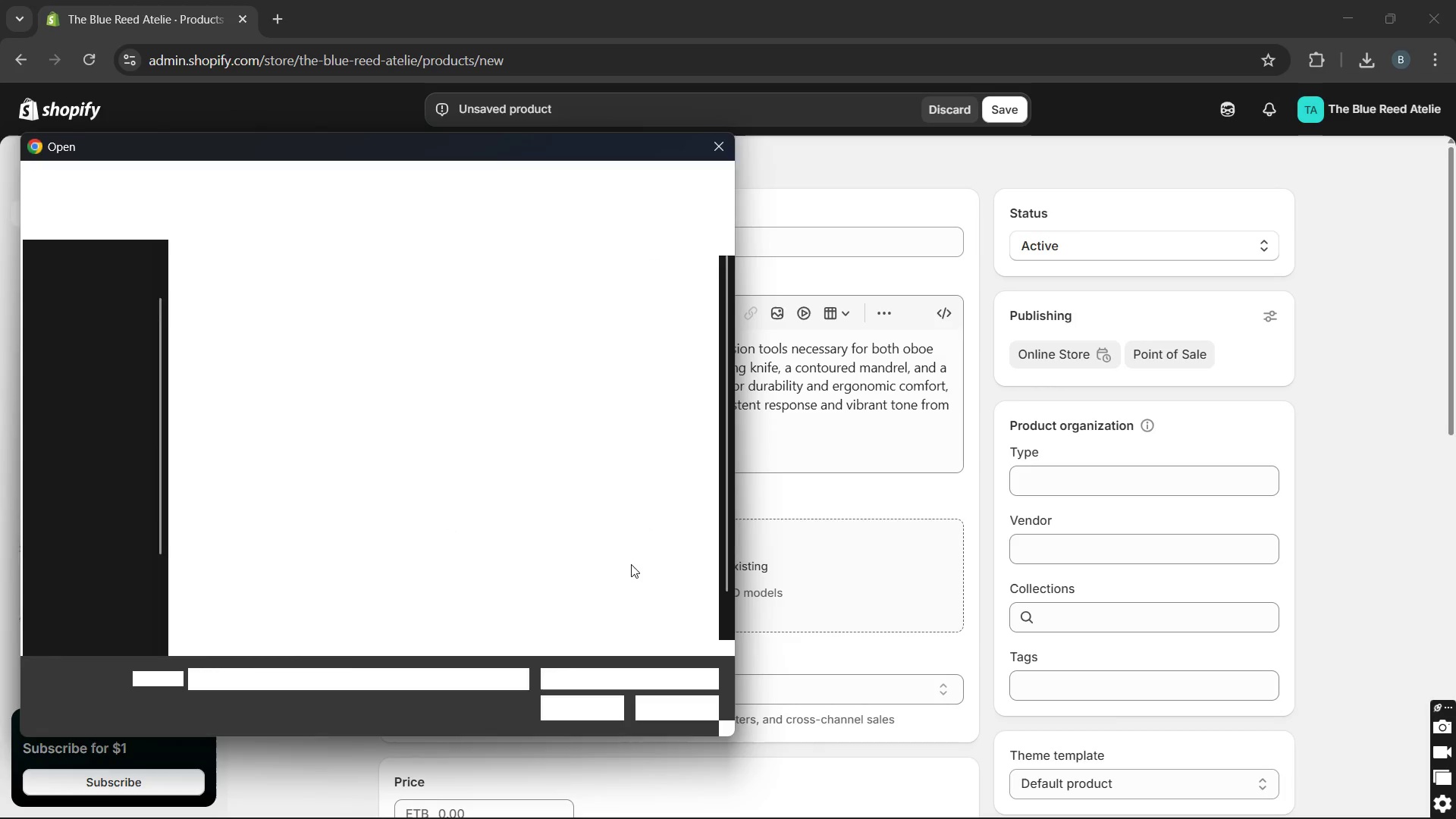 
left_click([631, 526])
 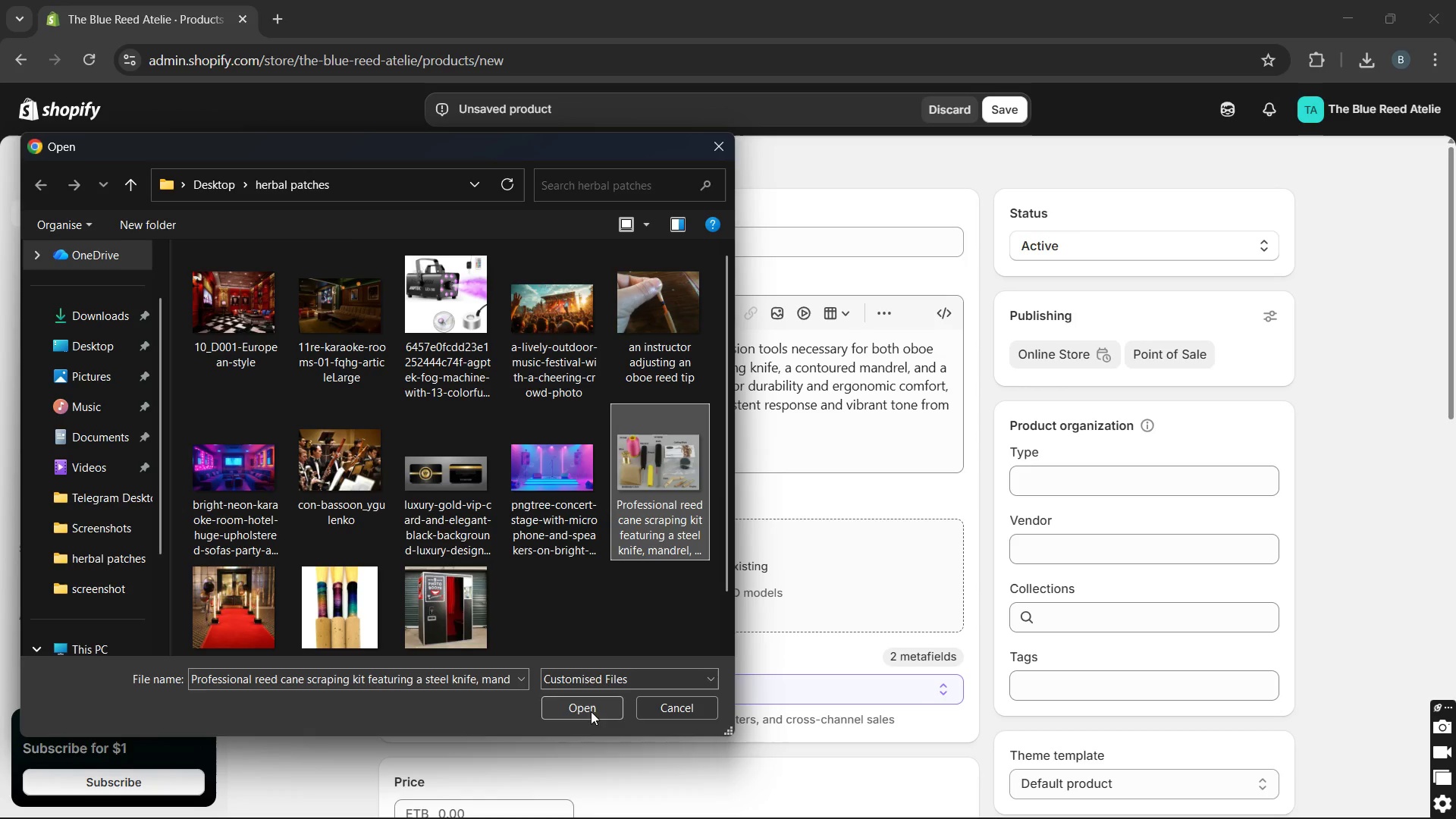 
left_click([591, 710])
 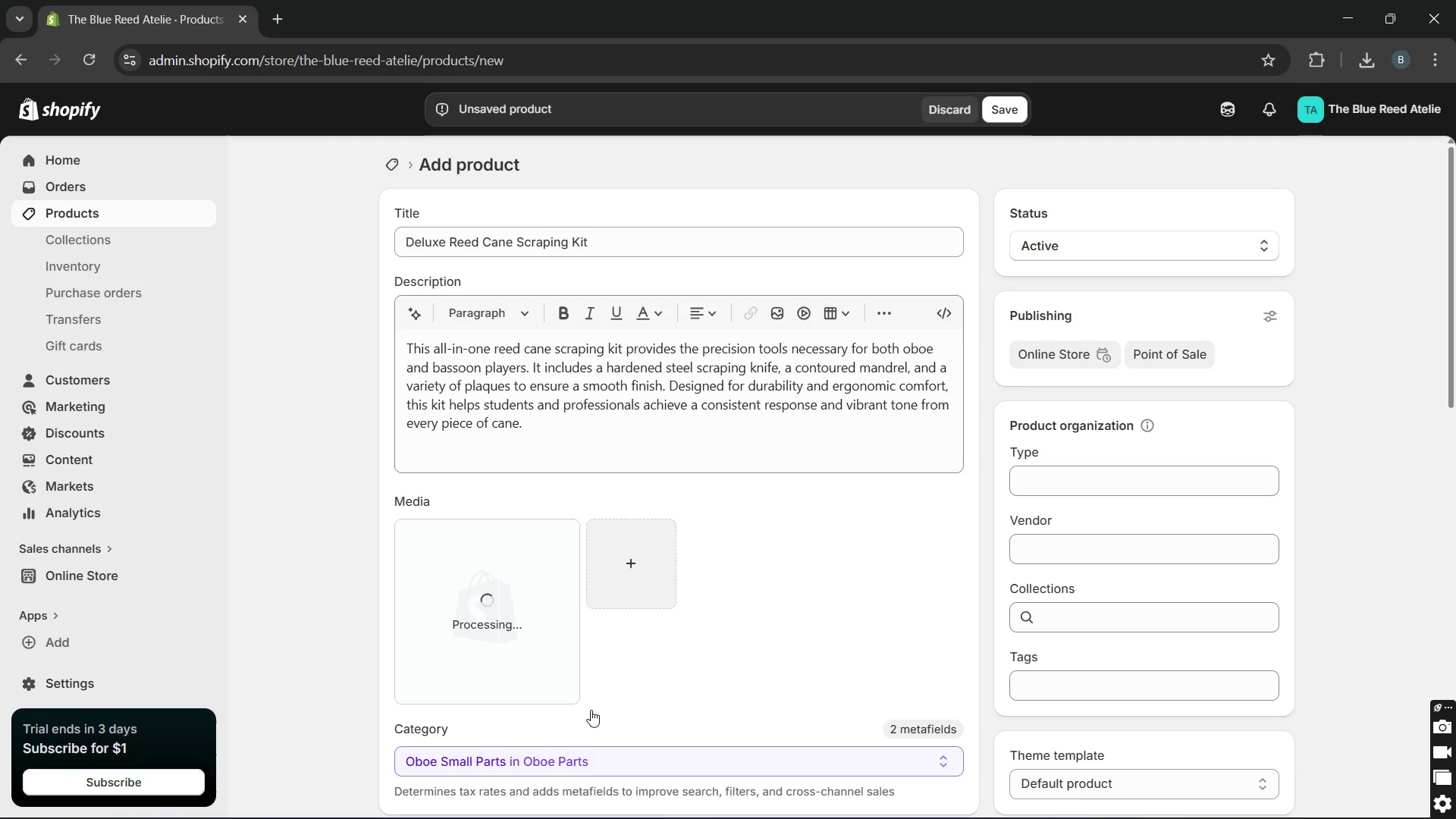 
wait(13.72)
 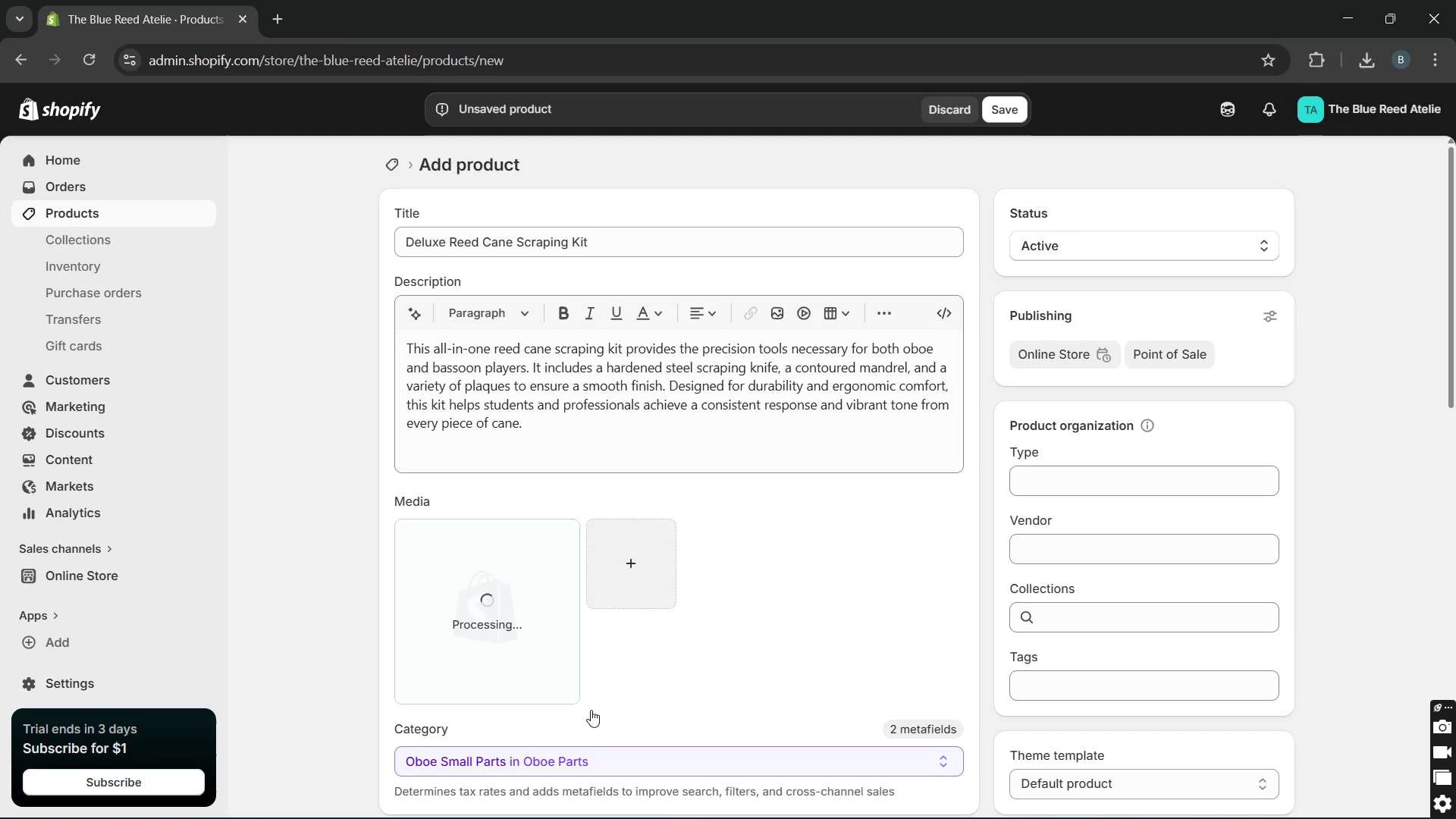 
left_click([535, 610])
 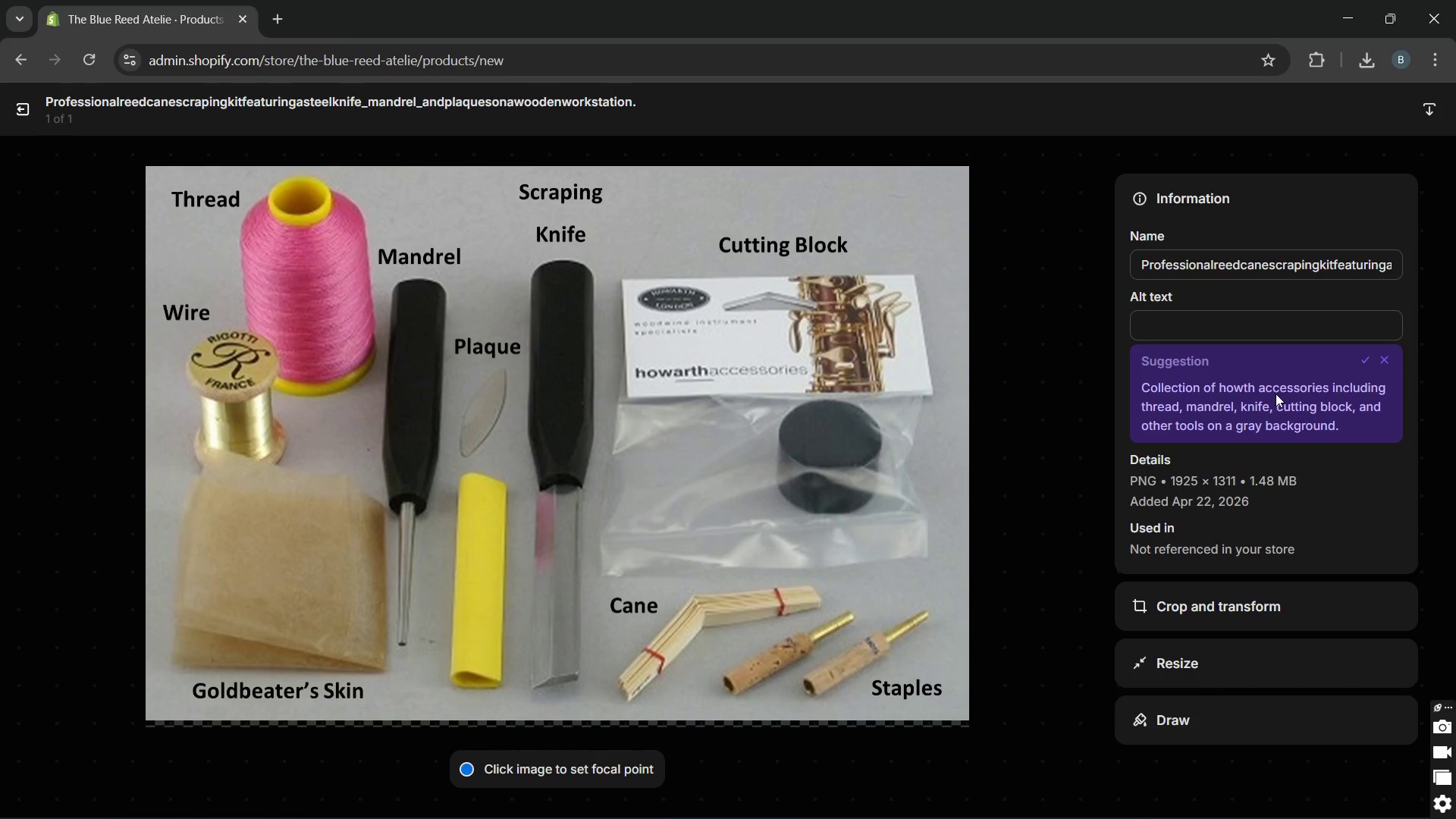 
wait(33.55)
 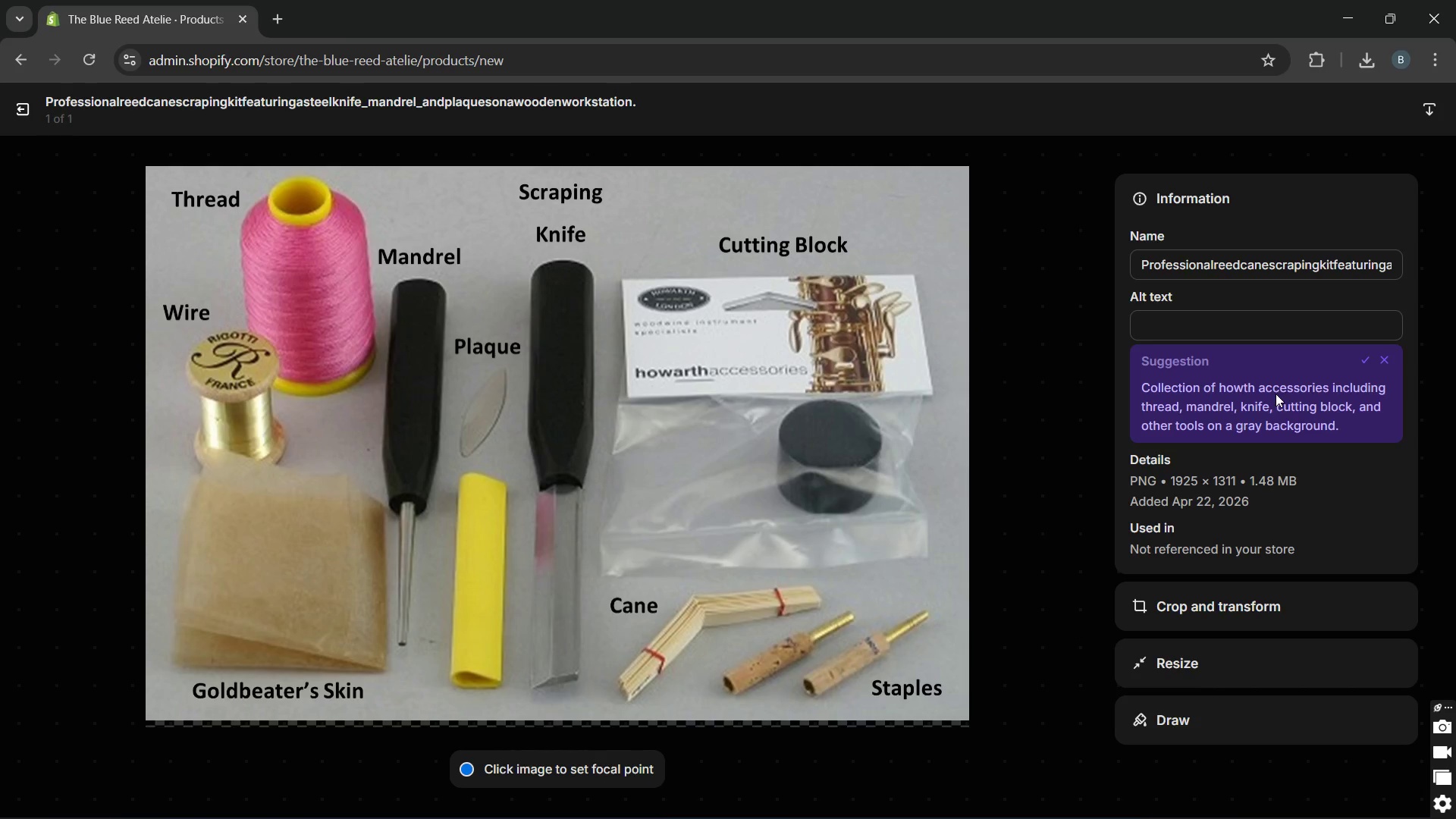 
left_click_drag(start_coordinate=[1258, 388], to_coordinate=[1349, 438])
 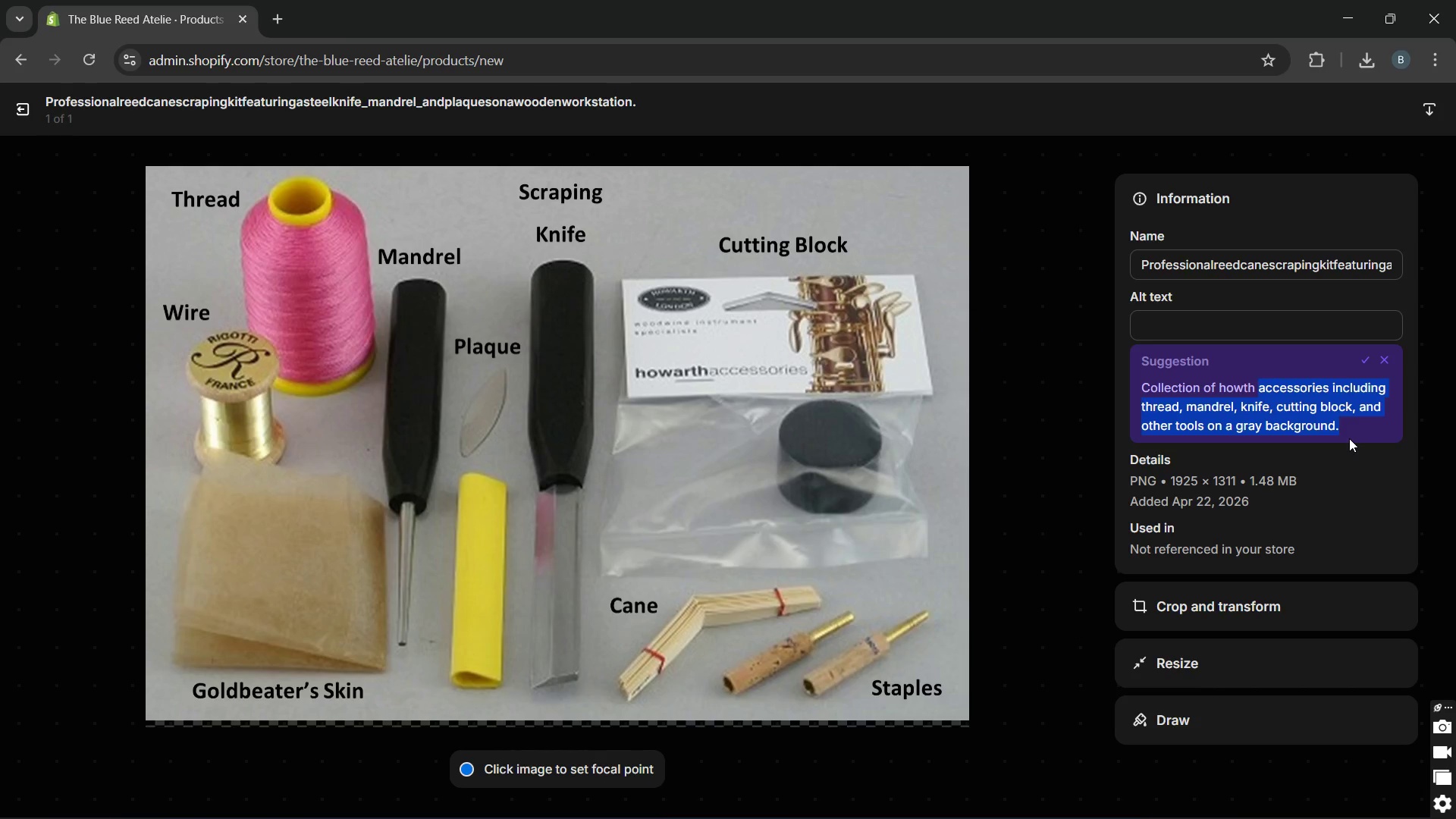 
key(Control+C)
 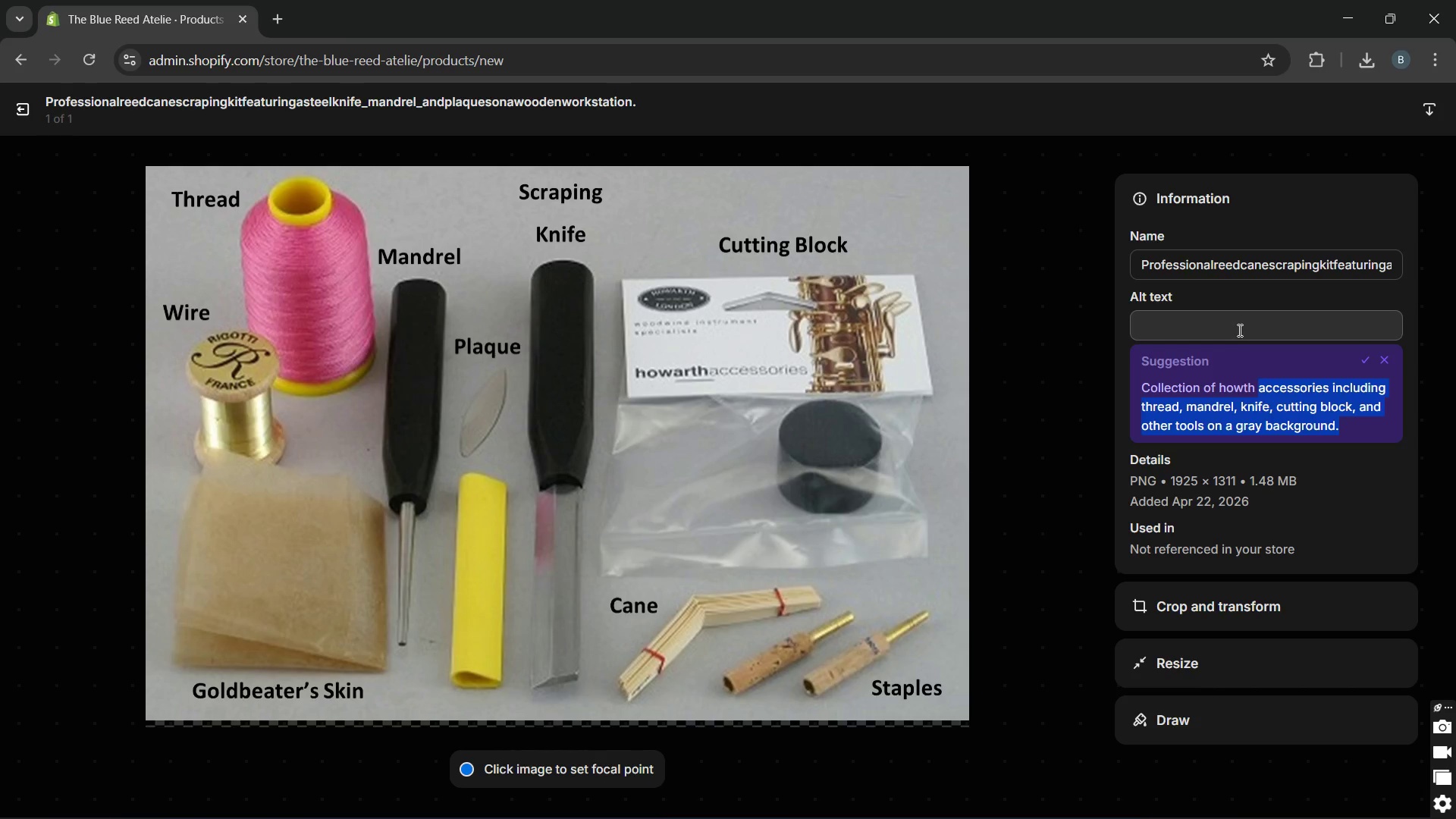 
left_click([1238, 330])
 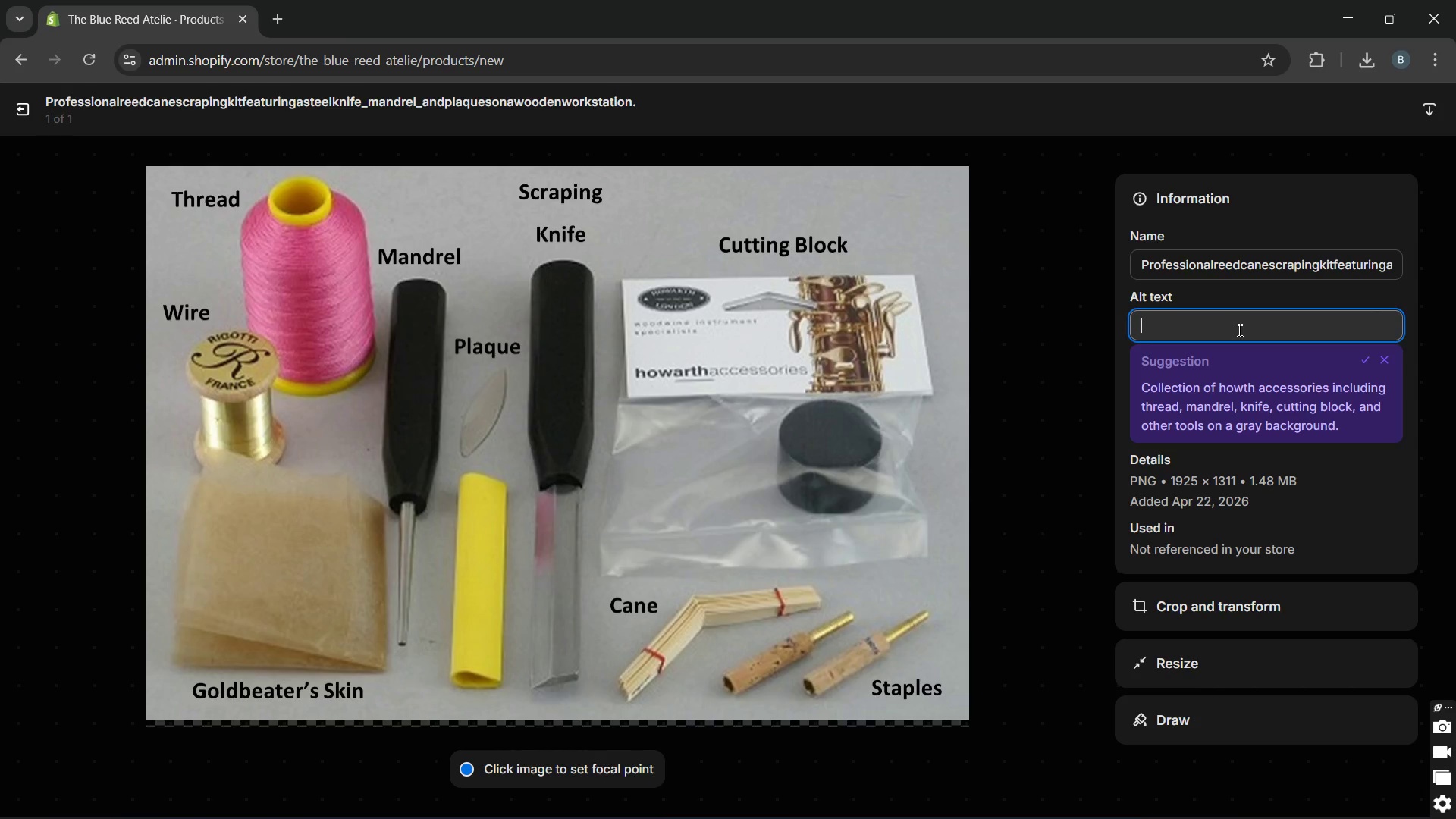 
key(Control+V)
 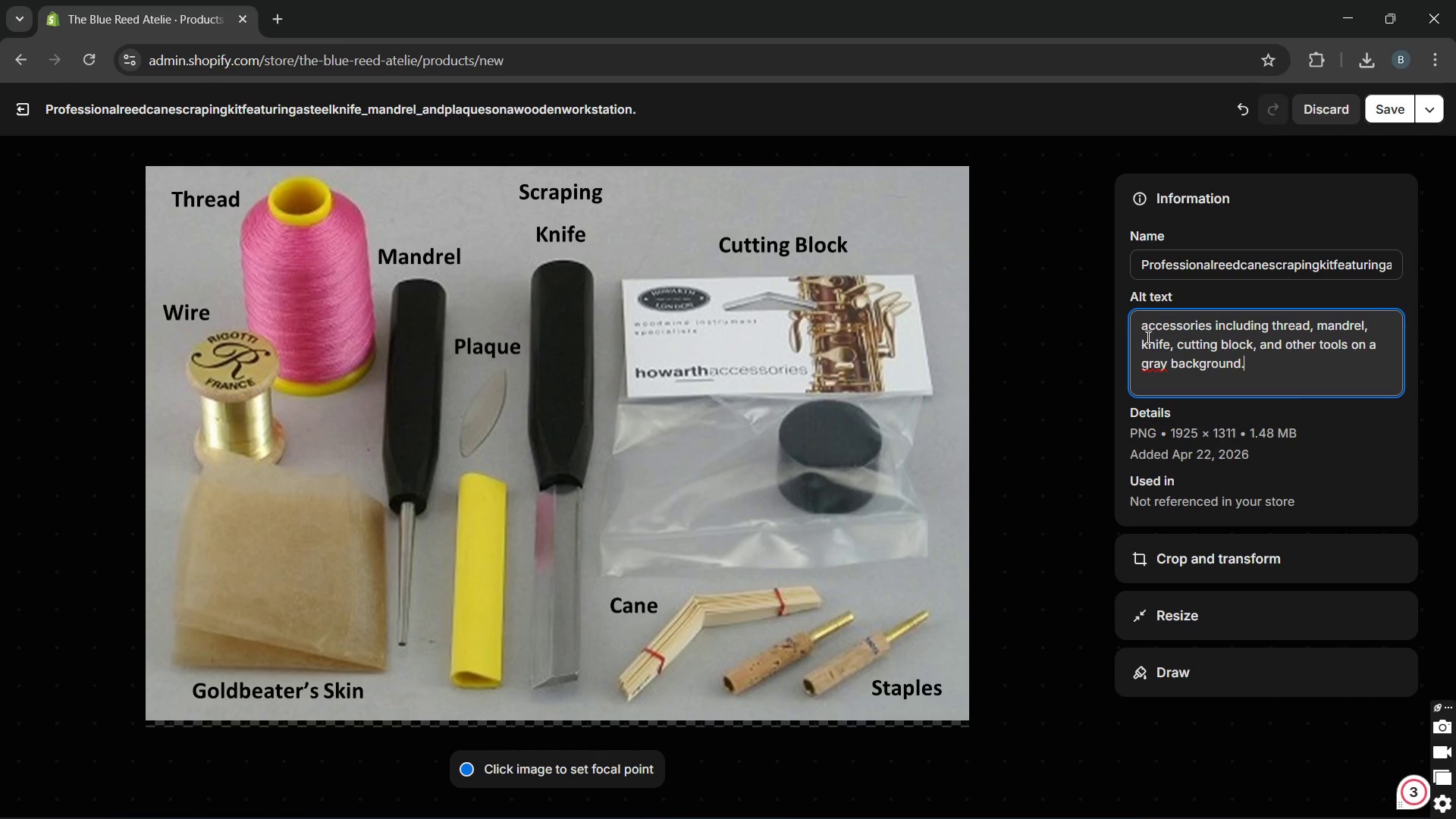 
left_click([1143, 329])
 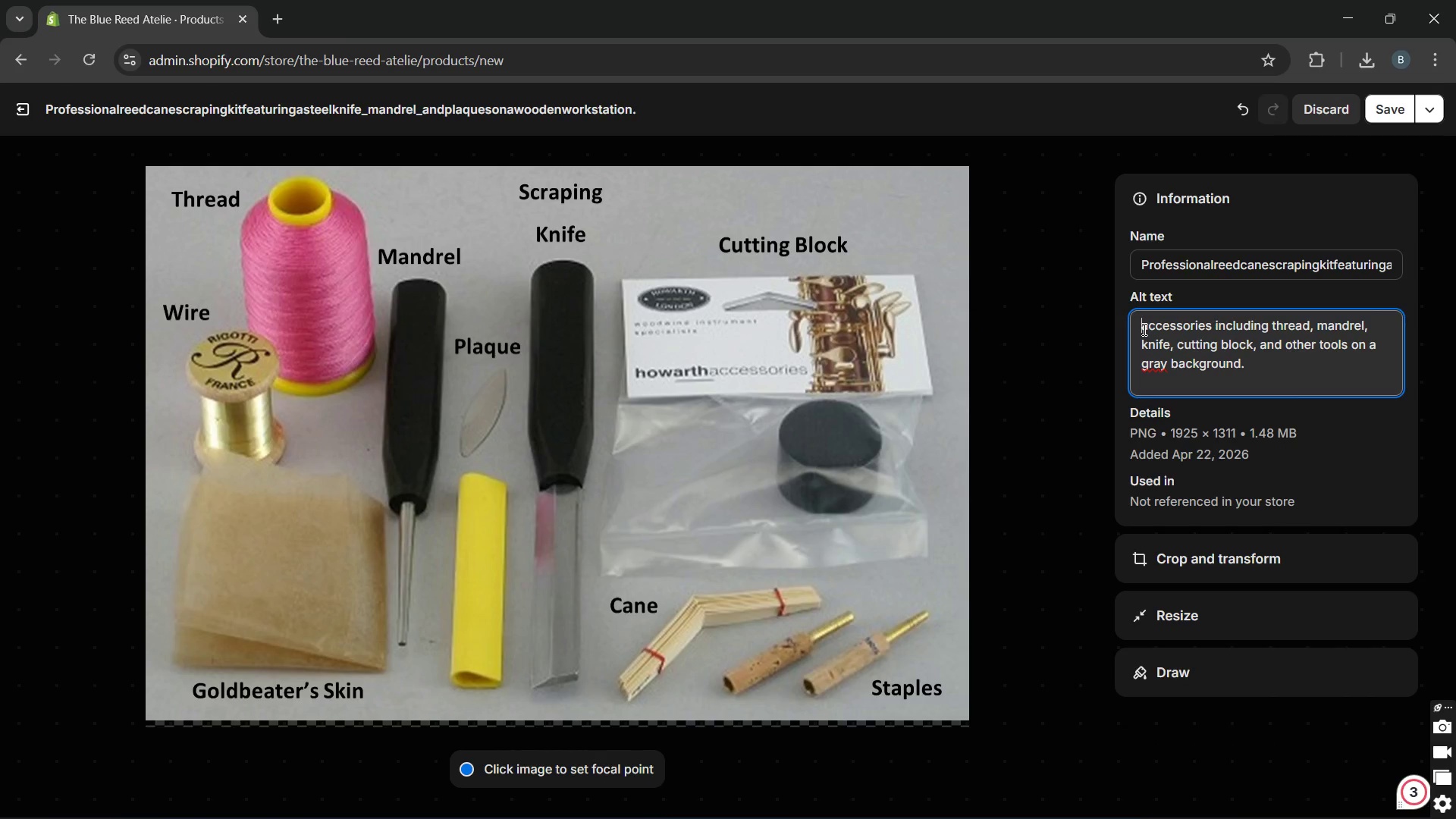 
type(professional reed scraping kit featuring )
 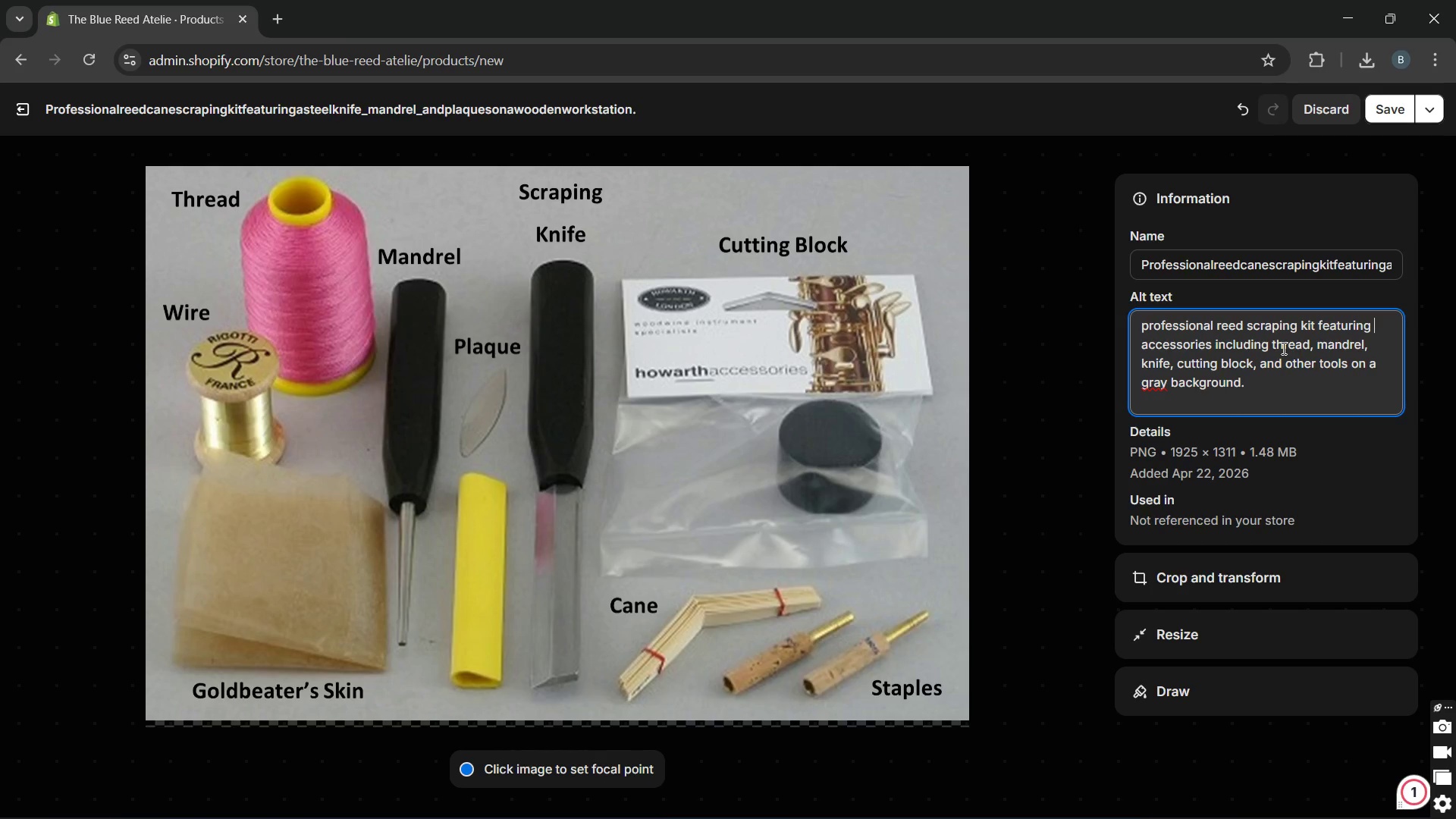 
wait(9.59)
 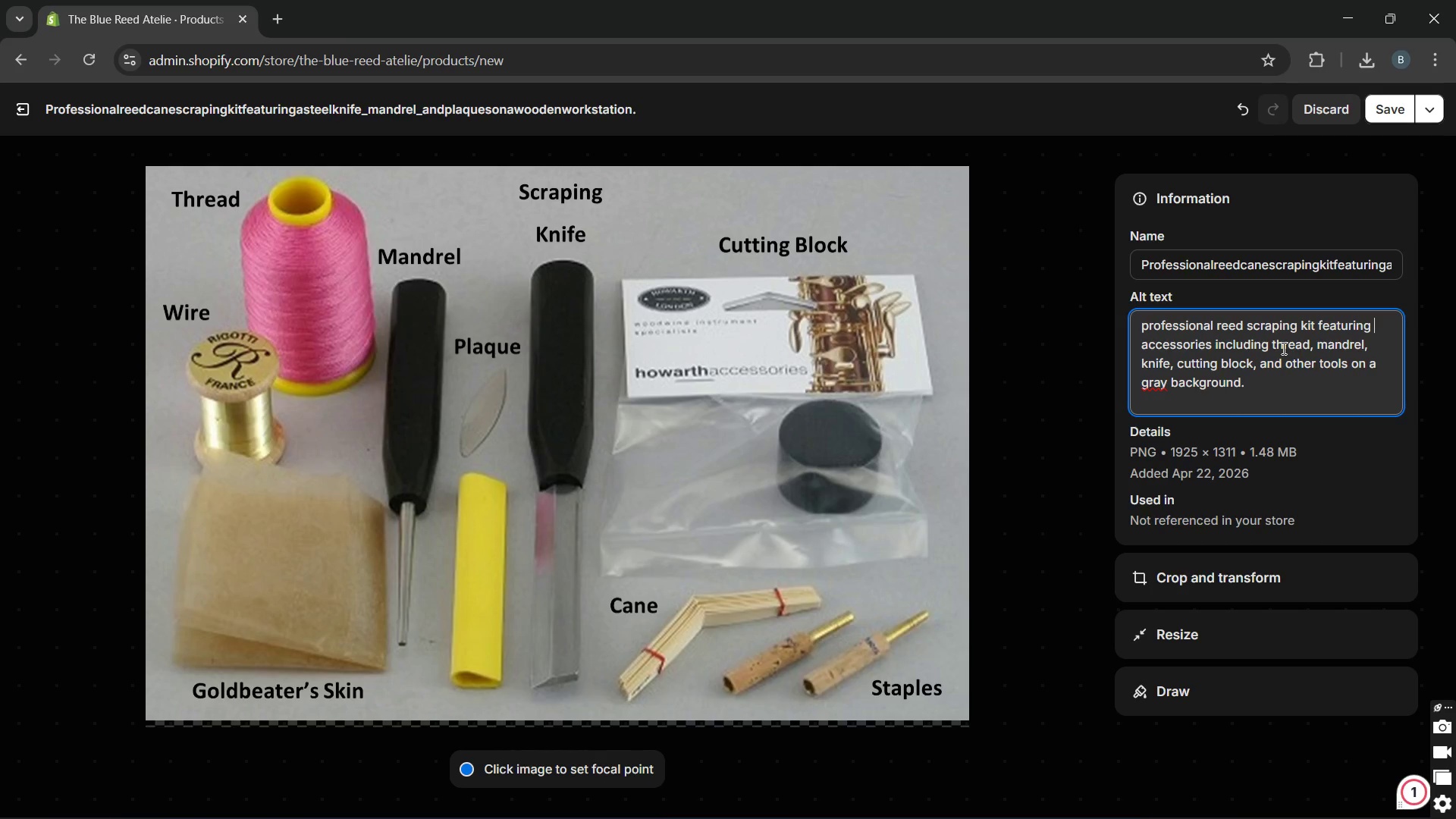 
left_click([1161, 383])
 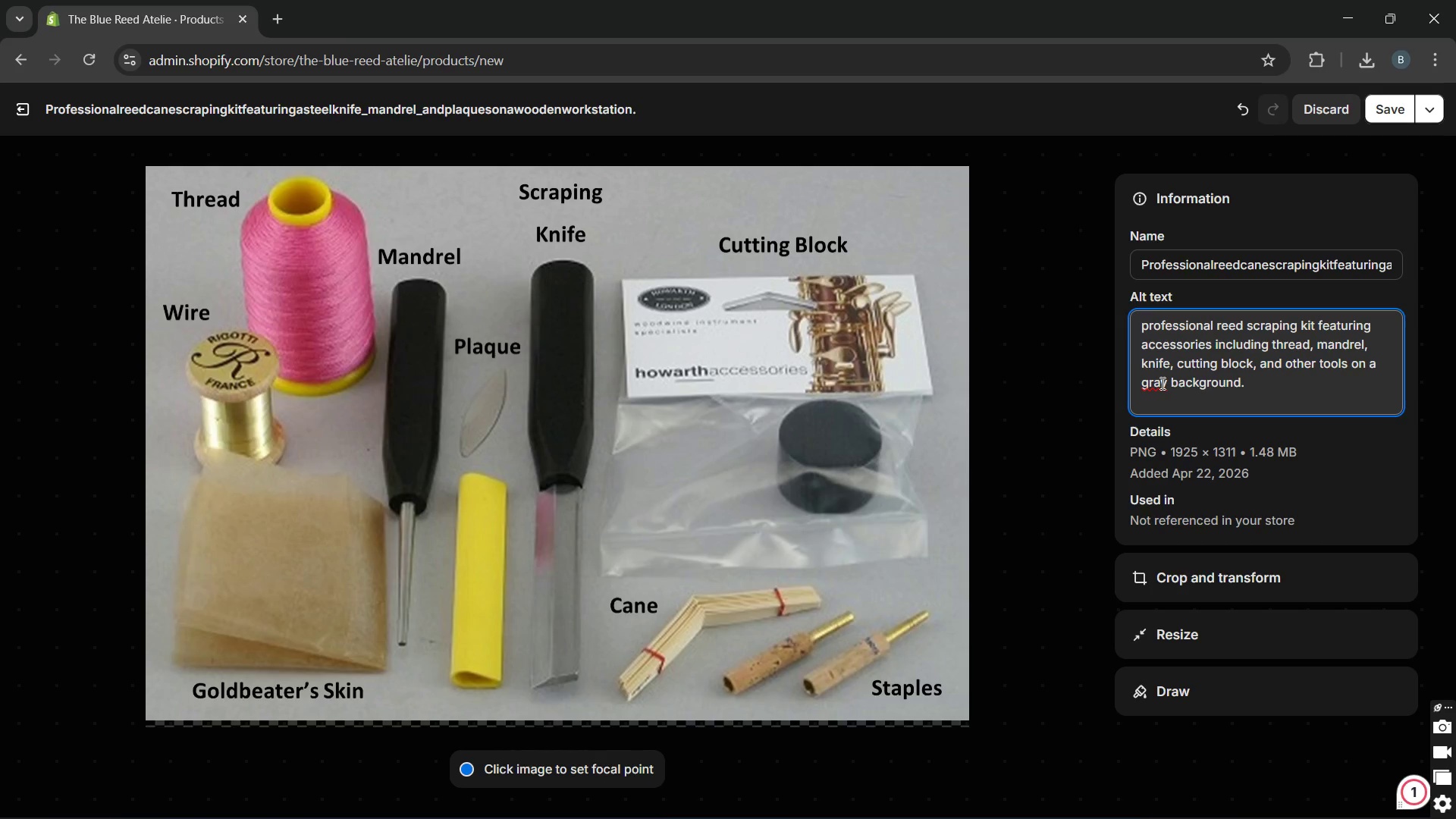 
key(Backspace)
 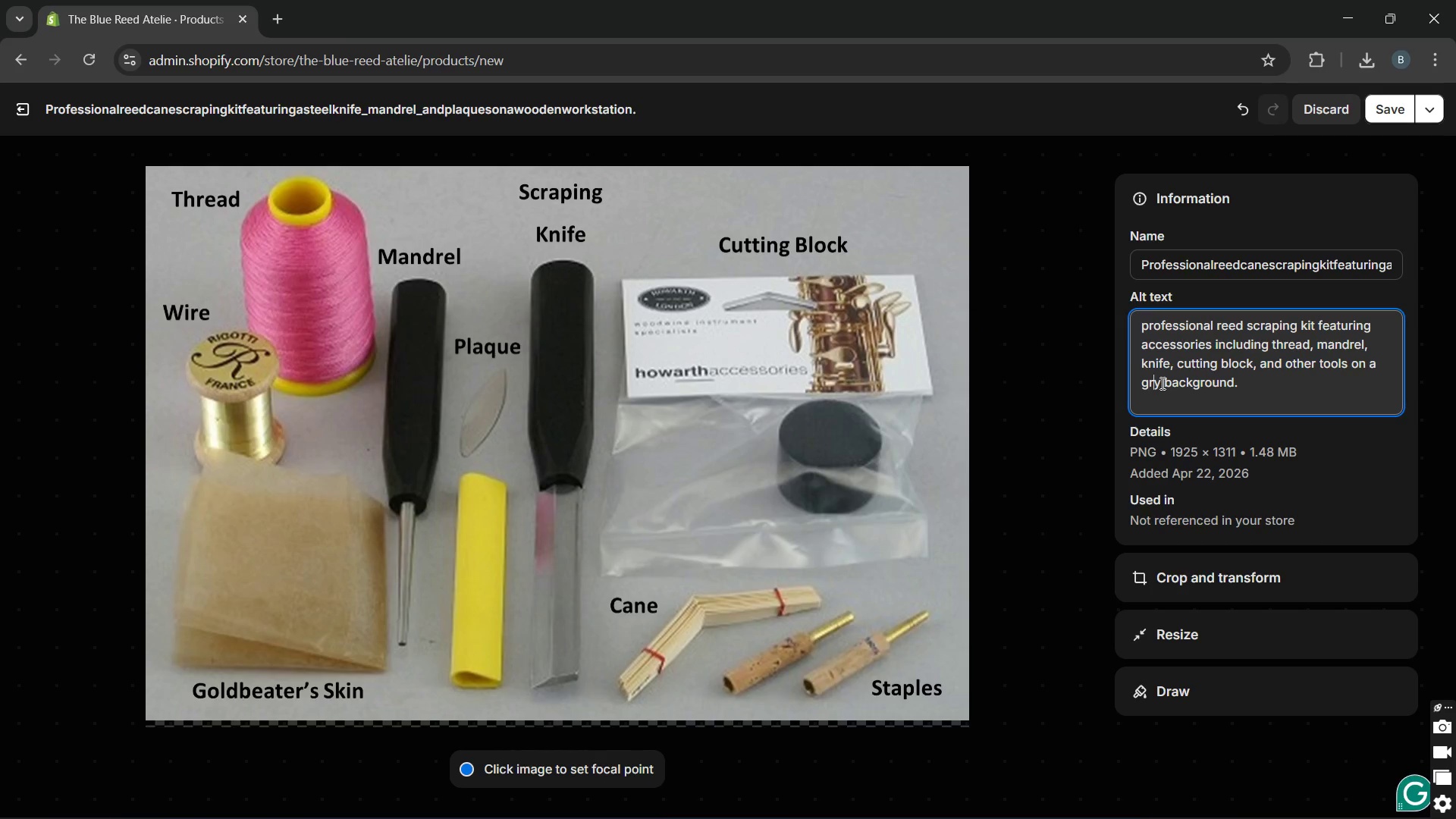 
key(E)
 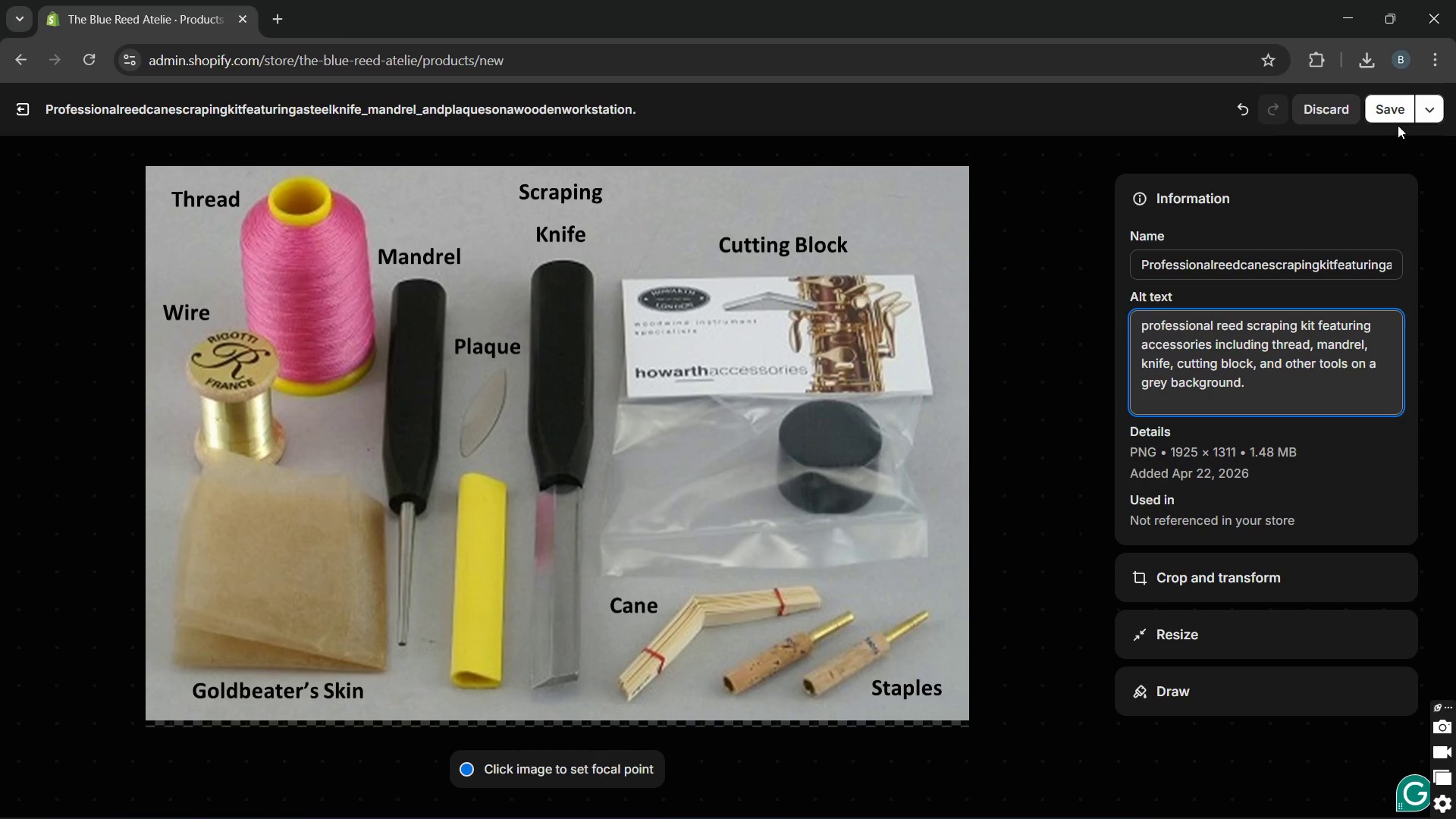 
left_click([1392, 119])
 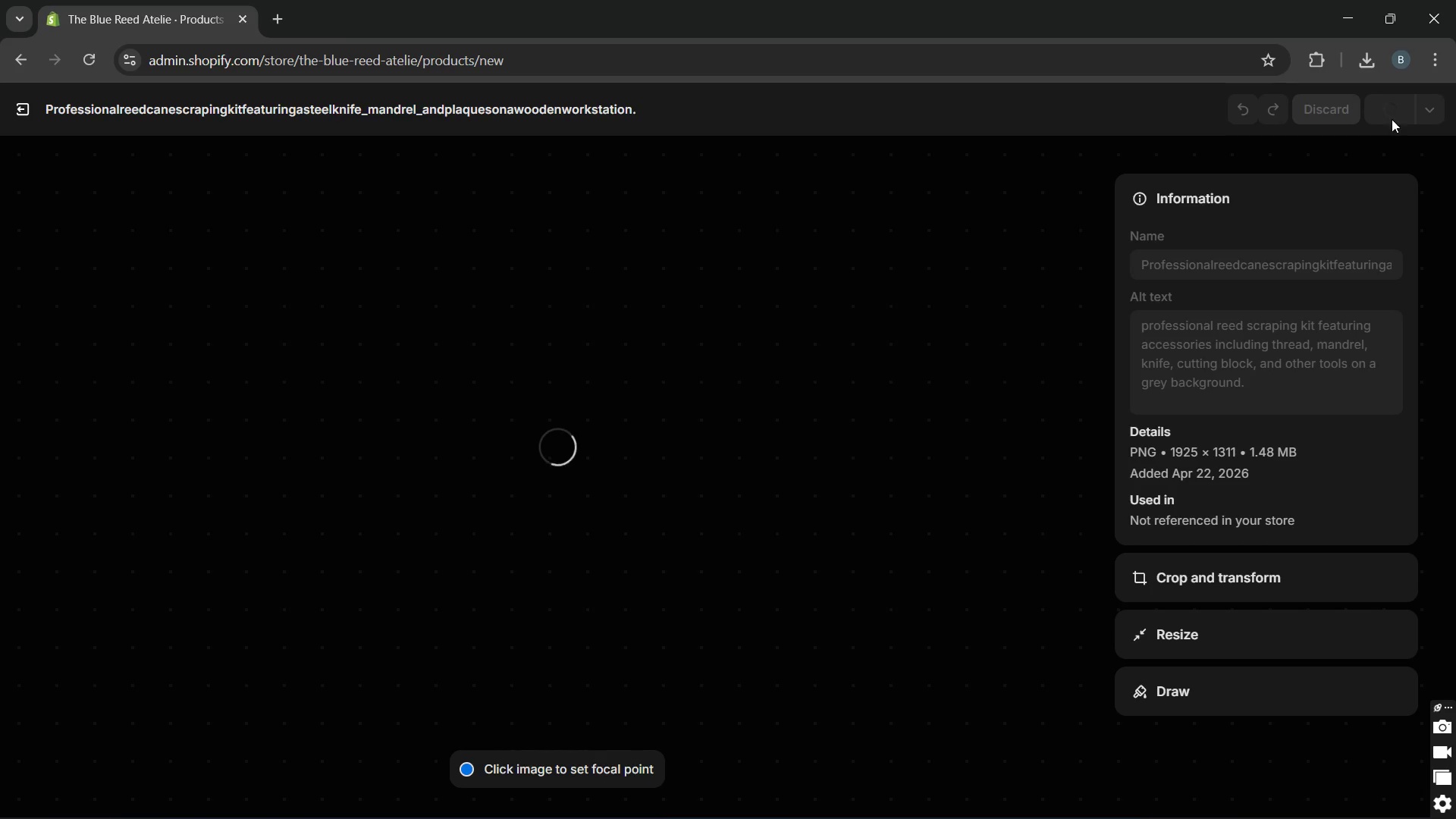 
mouse_move([943, 171])
 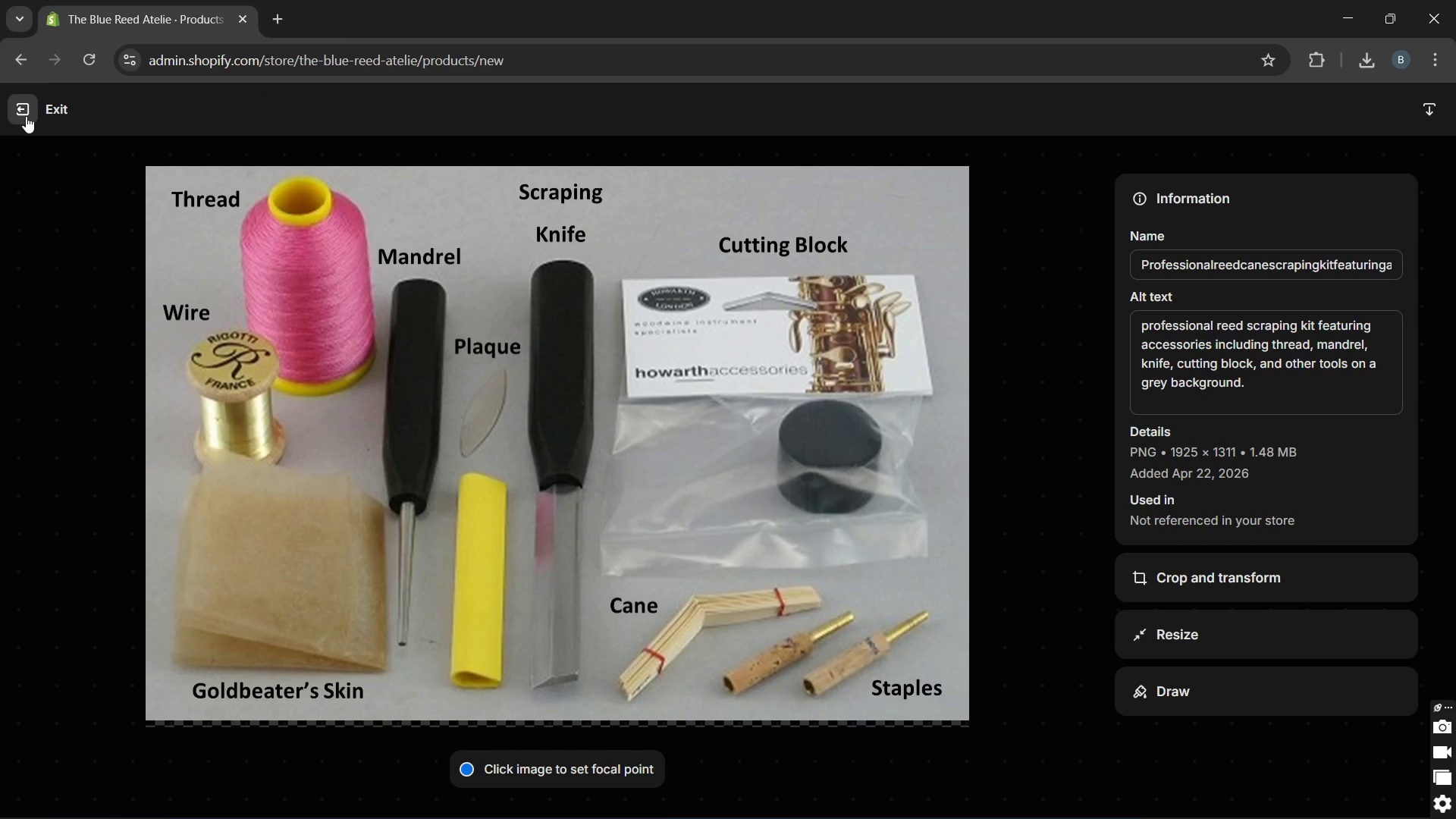 
wait(5.47)
 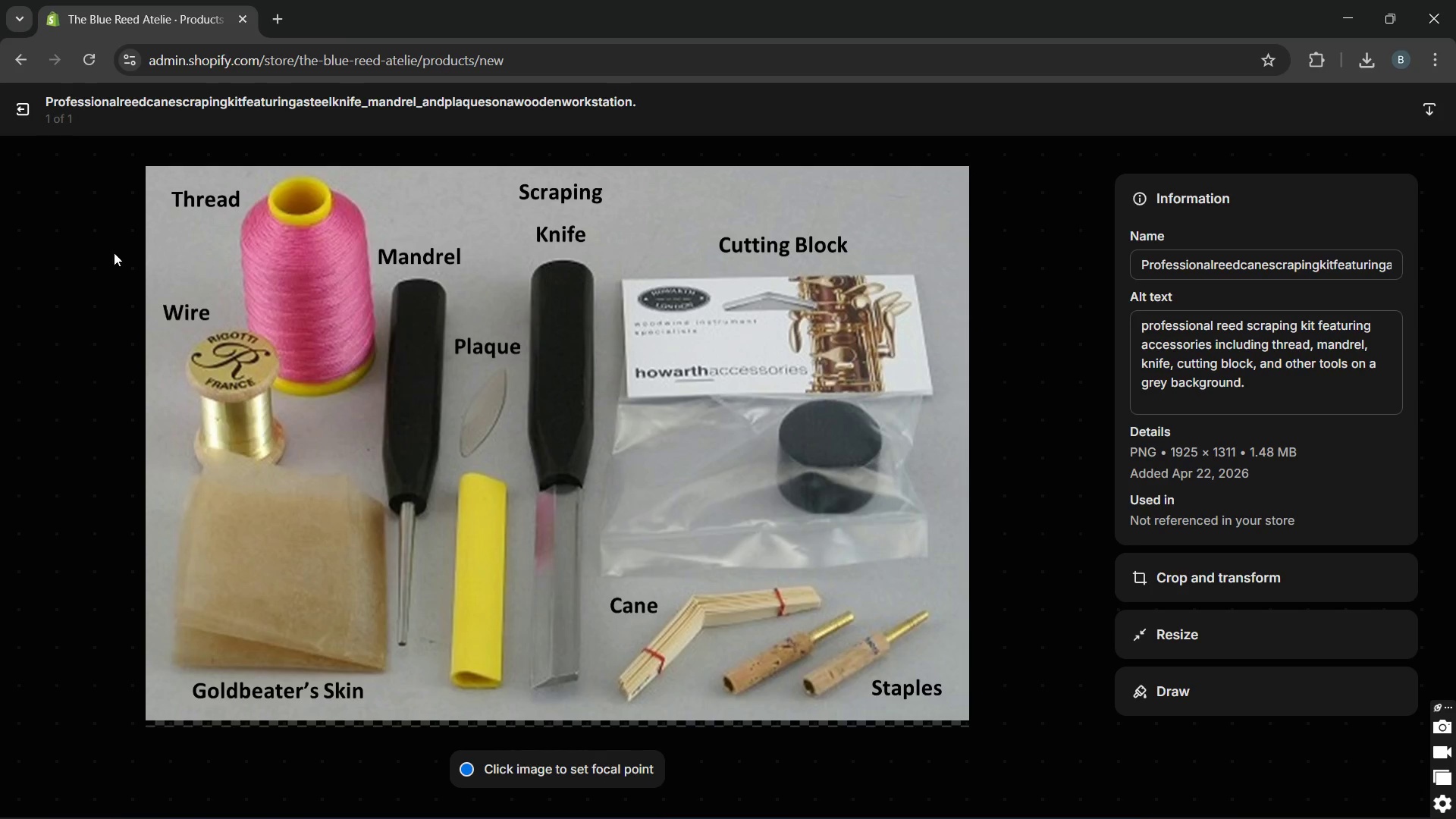 
left_click([26, 116])
 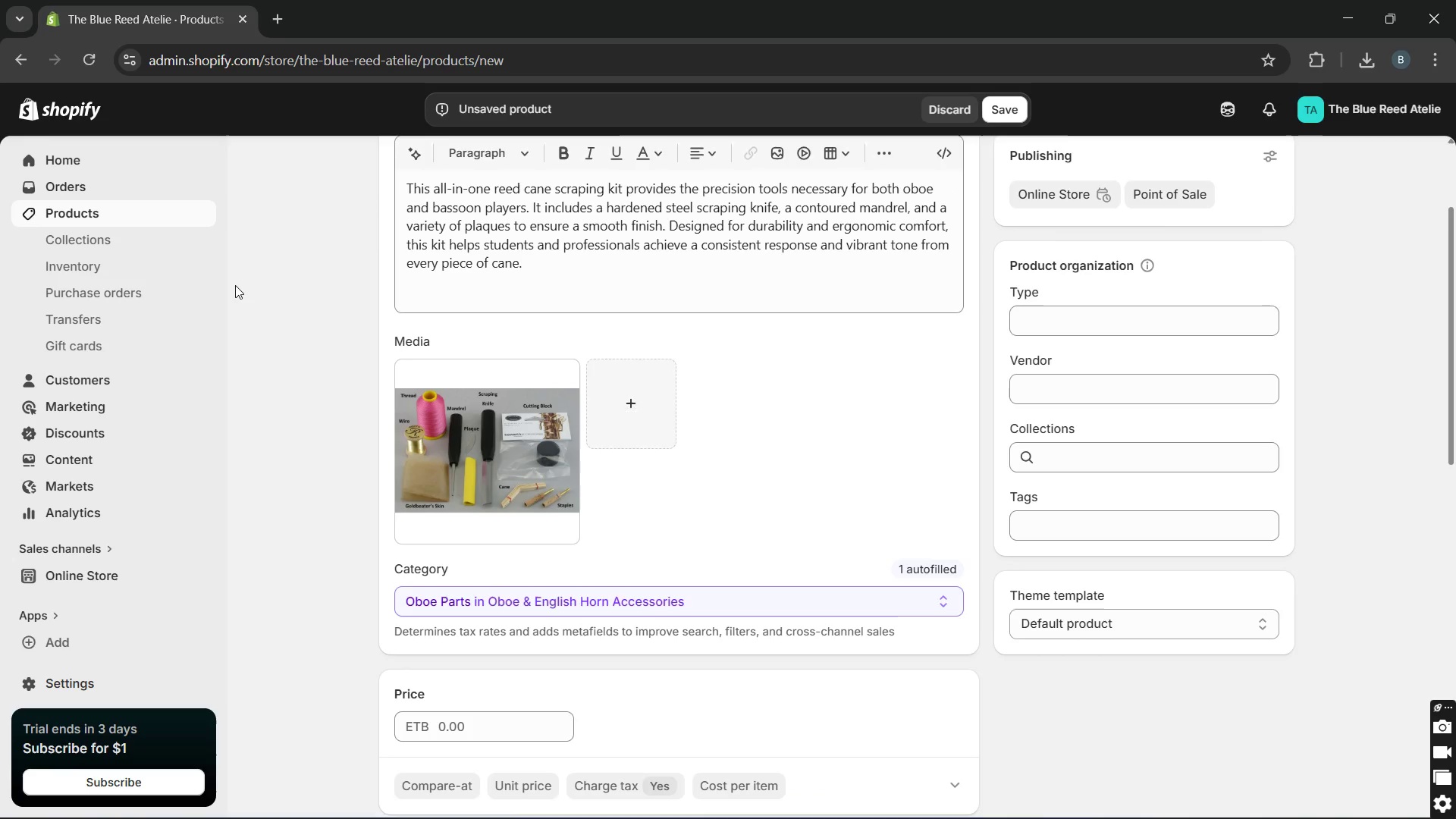 
wait(11.59)
 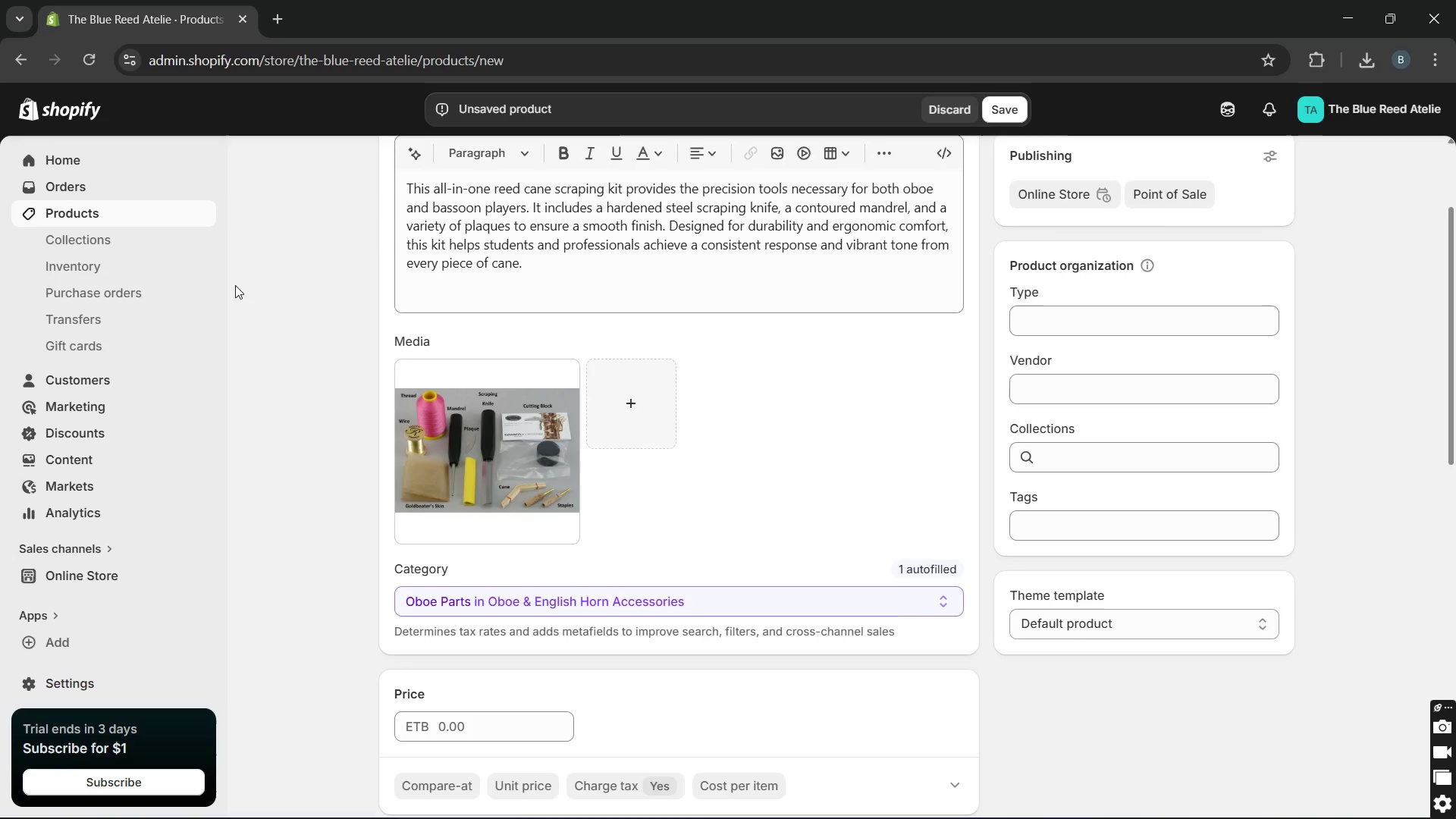 
left_click([952, 588])
 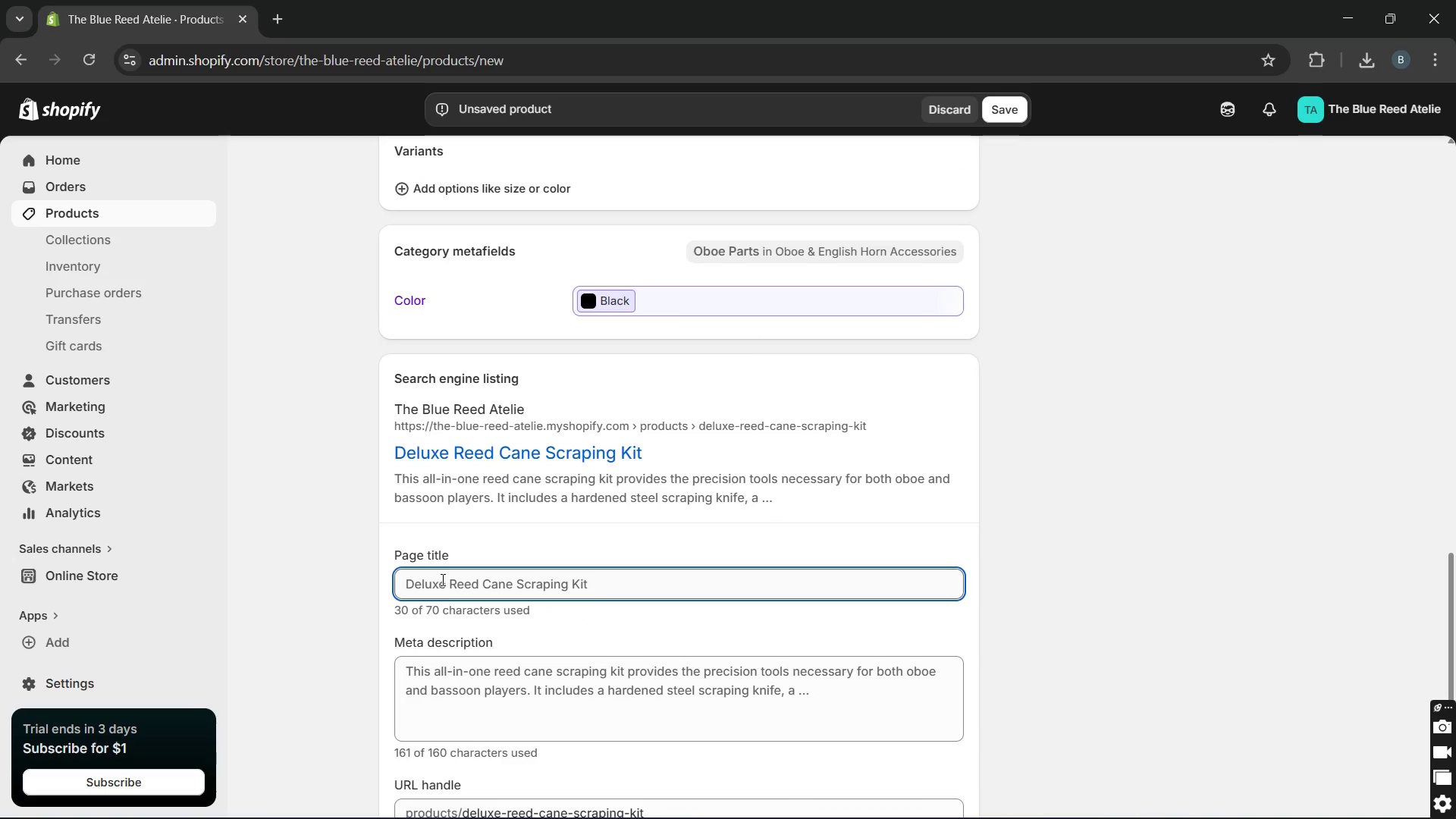 
wait(8.83)
 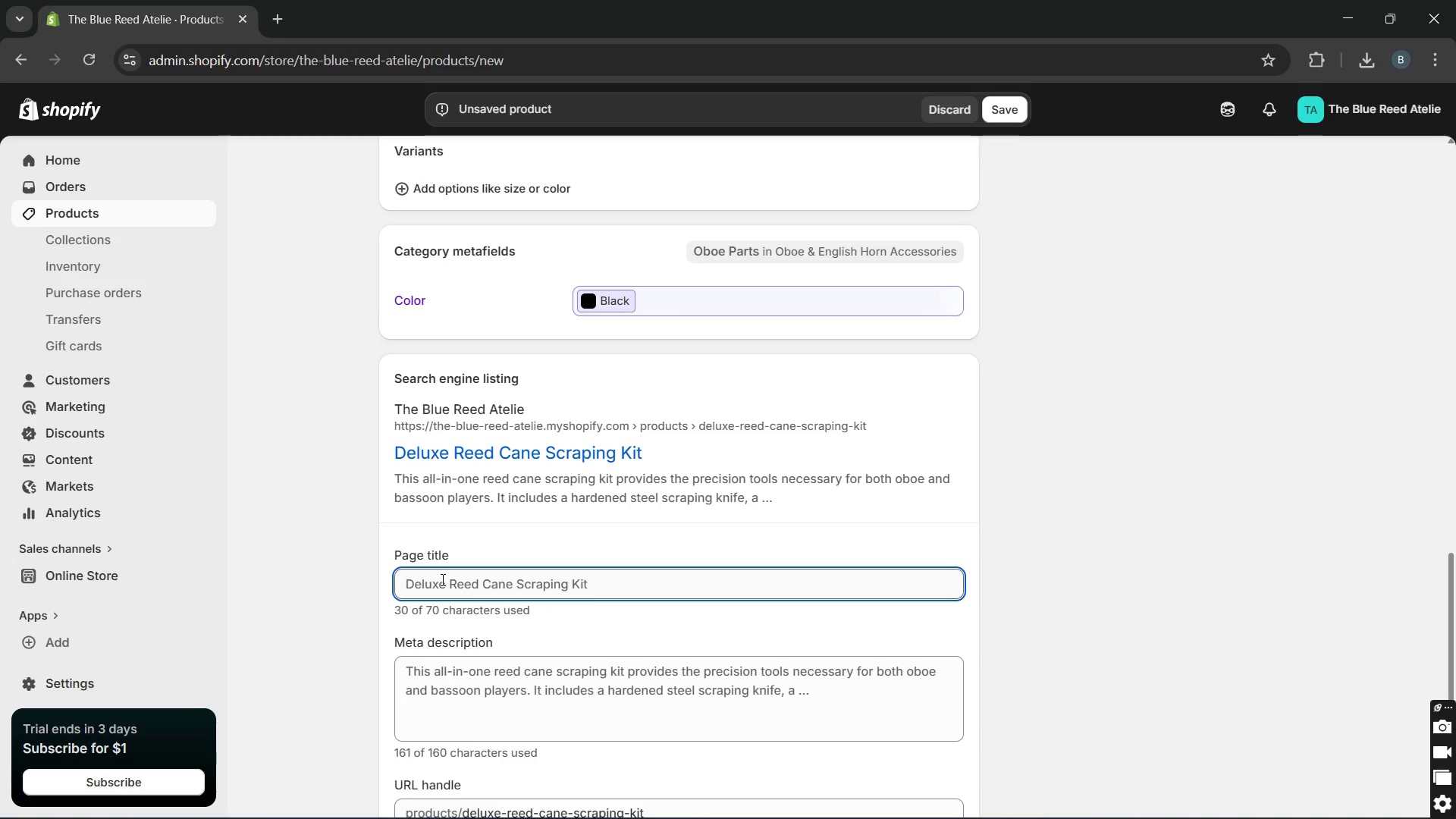 
left_click_drag(start_coordinate=[451, 582], to_coordinate=[391, 584])
 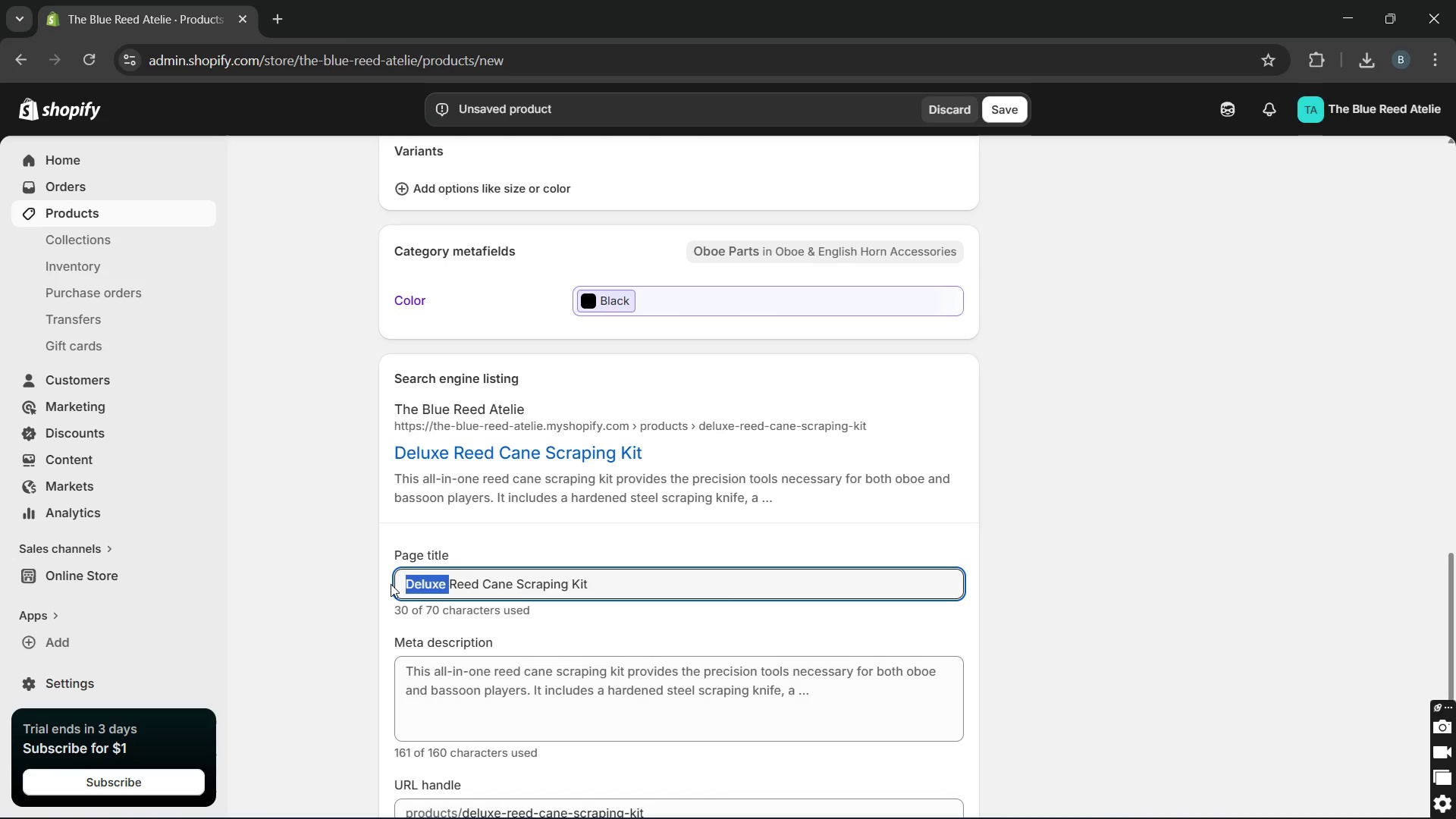 
type(Professional )
 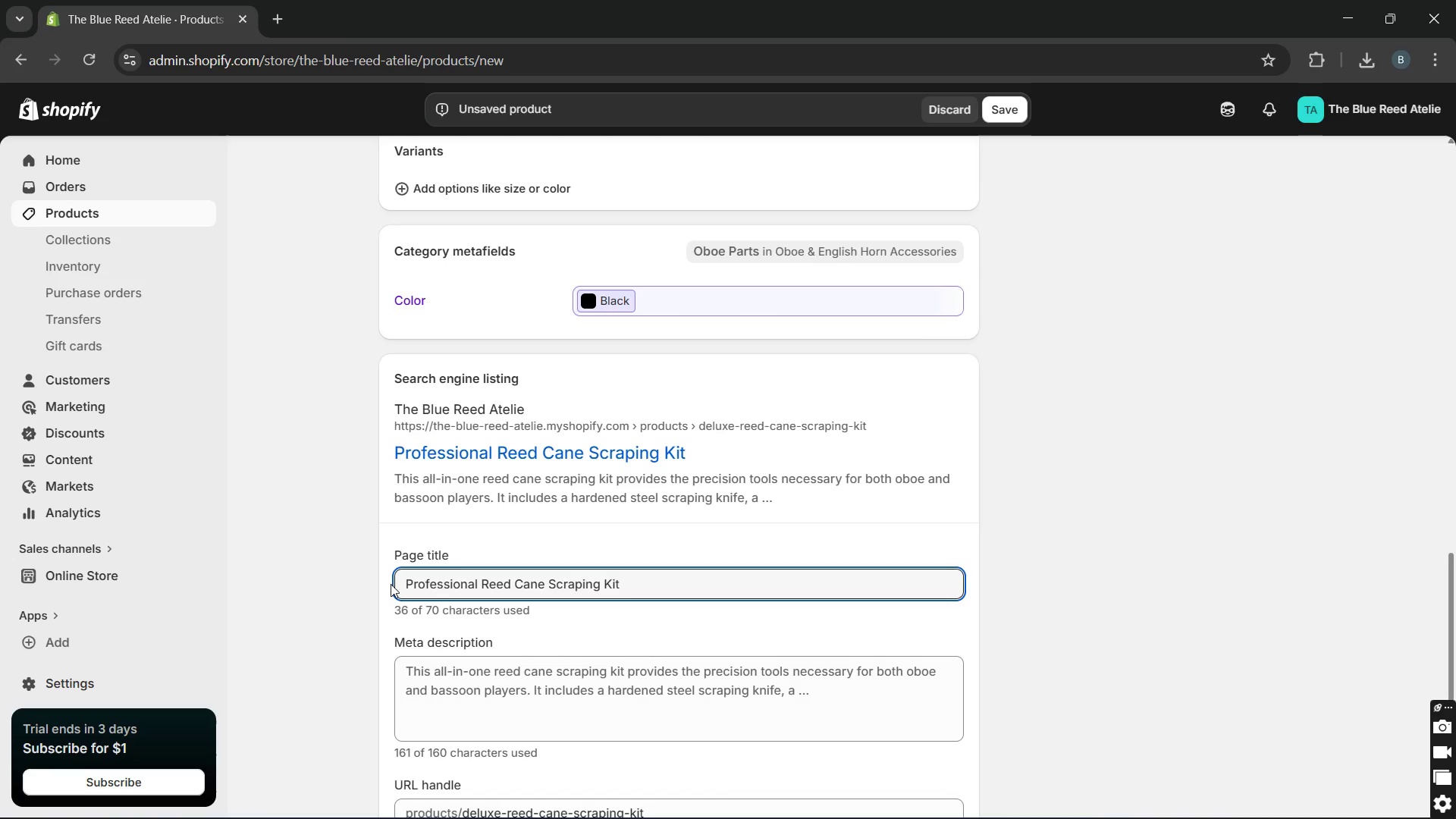 
wait(7.95)
 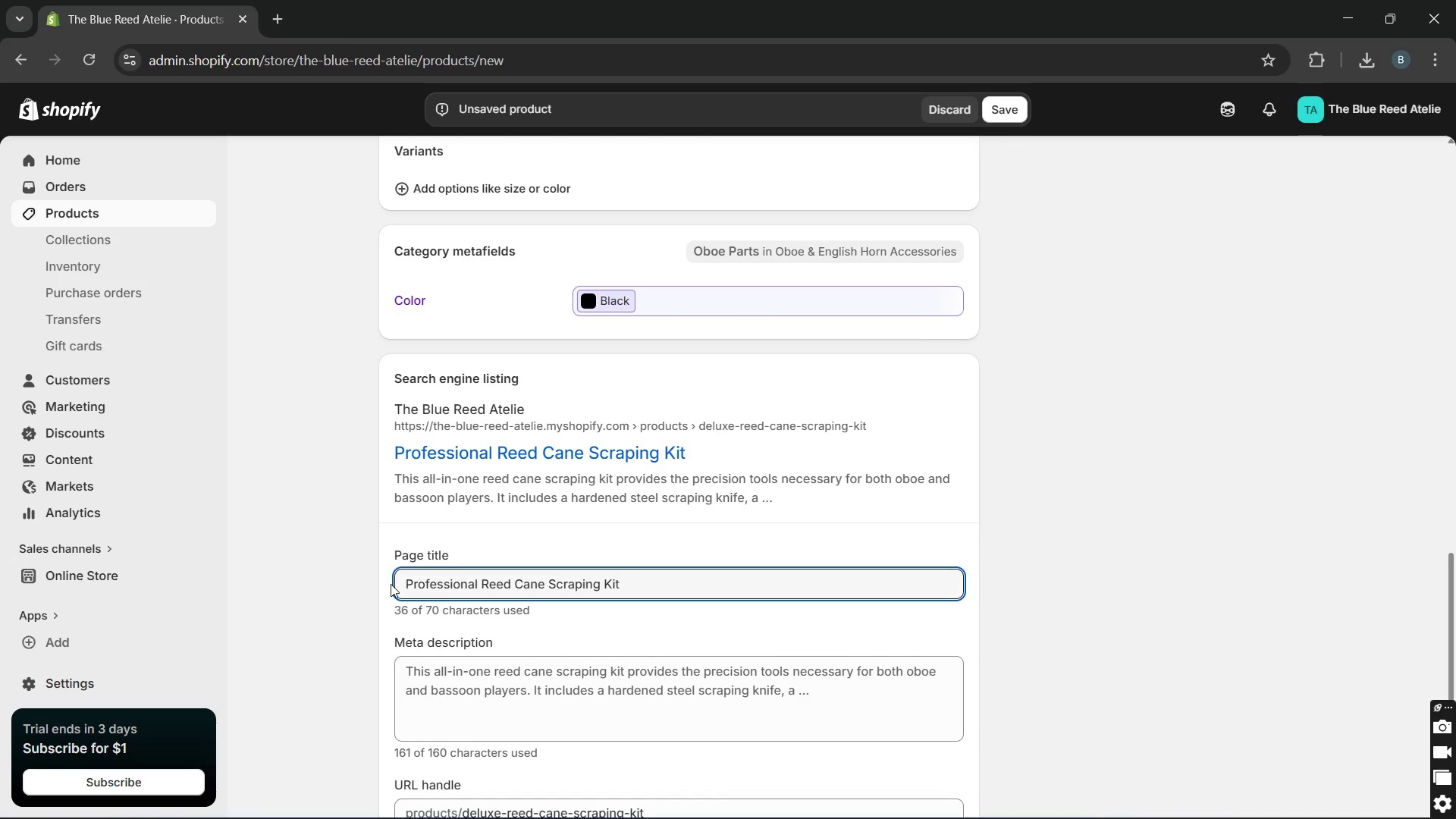 
left_click([639, 577])
 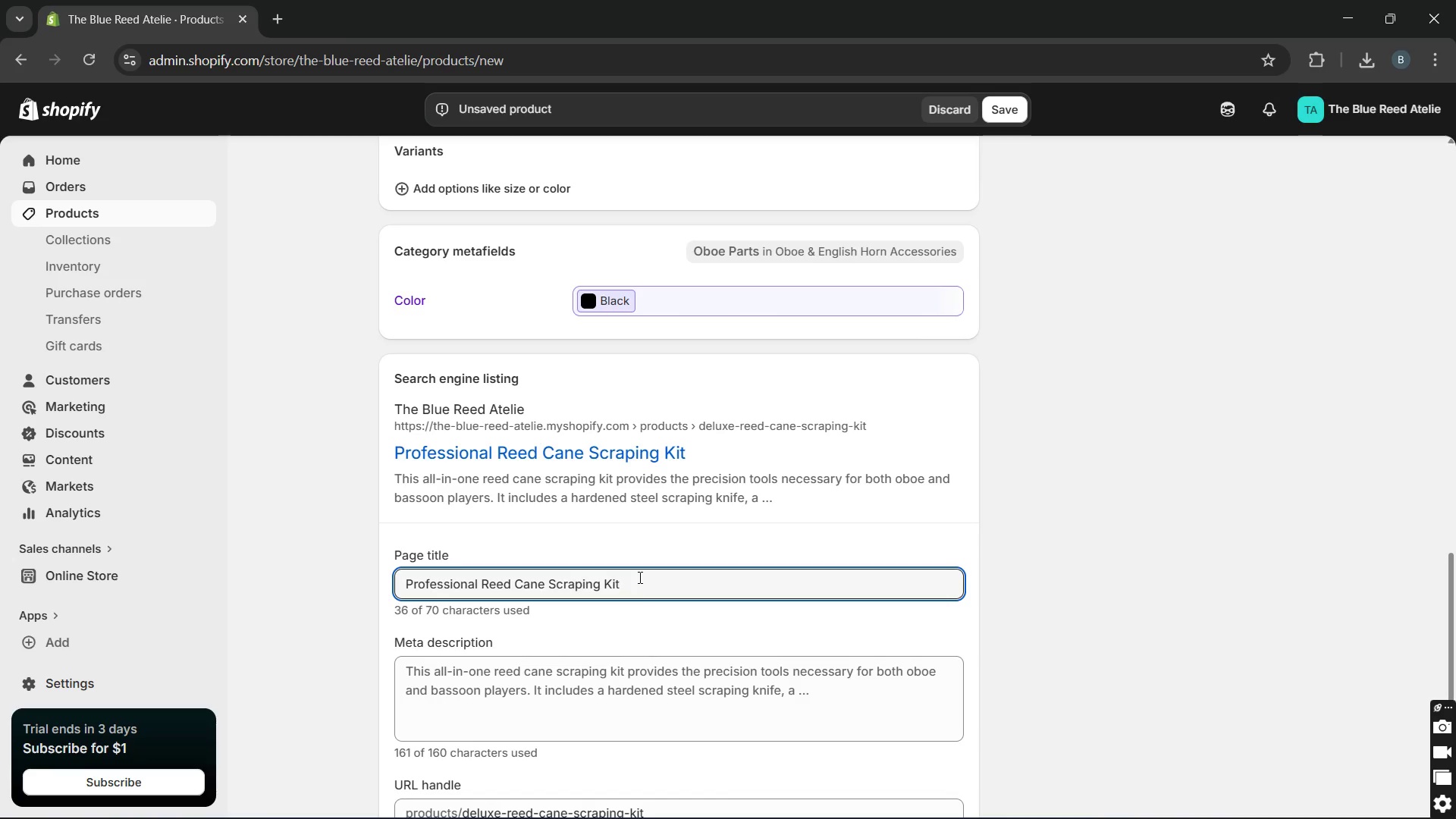 
type([Break] oboe)
 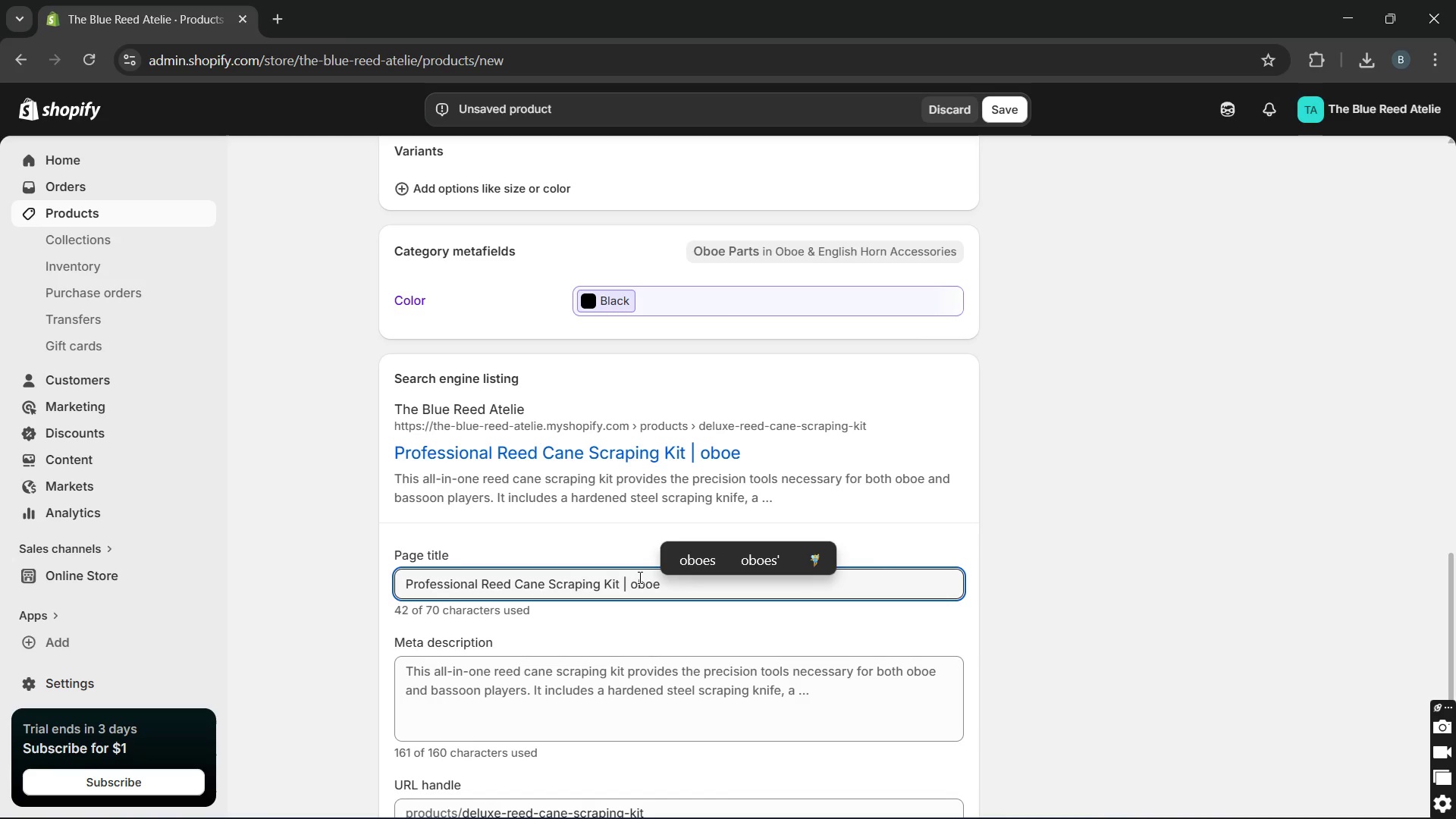 
wait(5.55)
 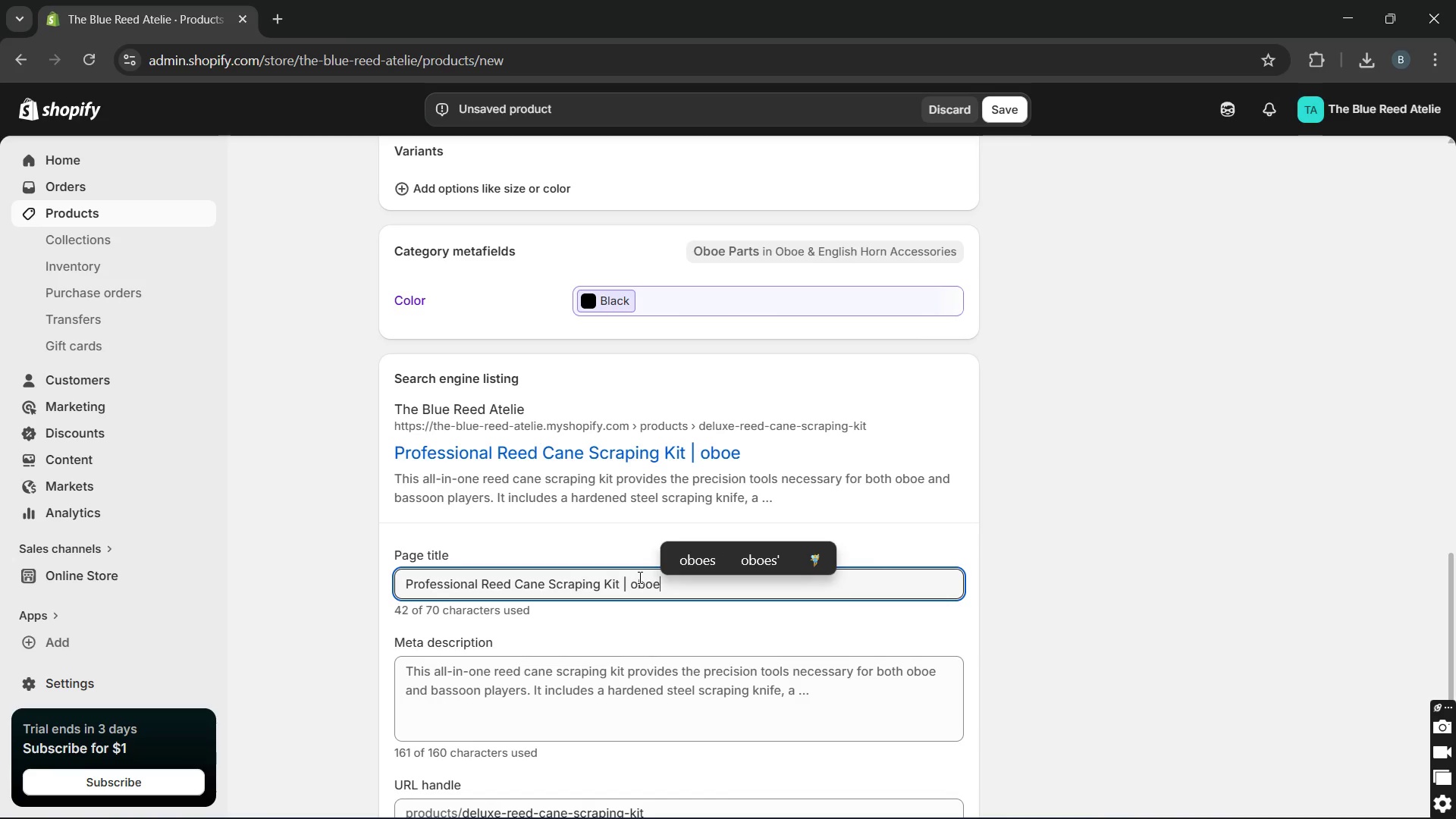 
type( & bassoon tools)
 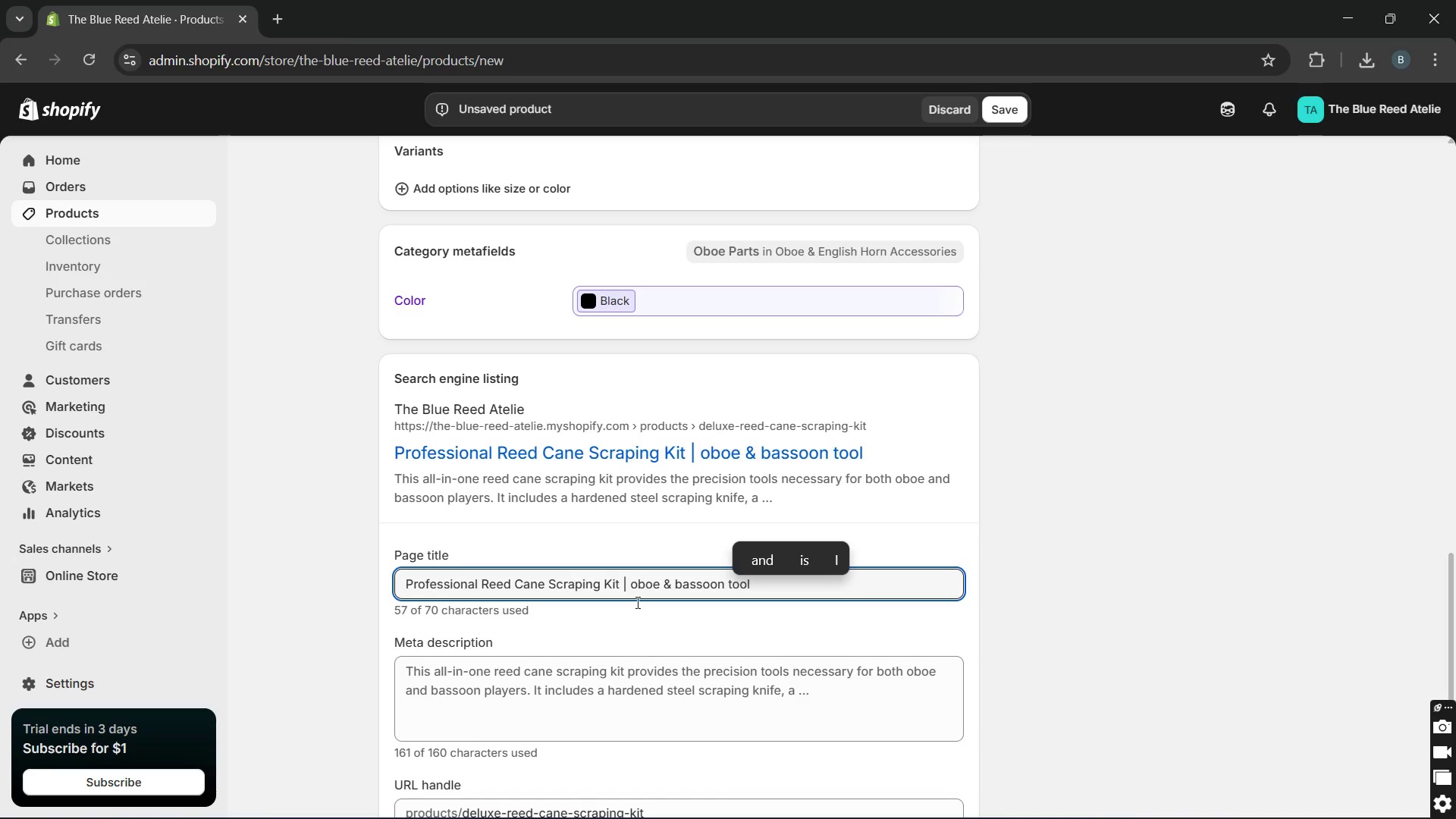 
double_click([603, 682])
 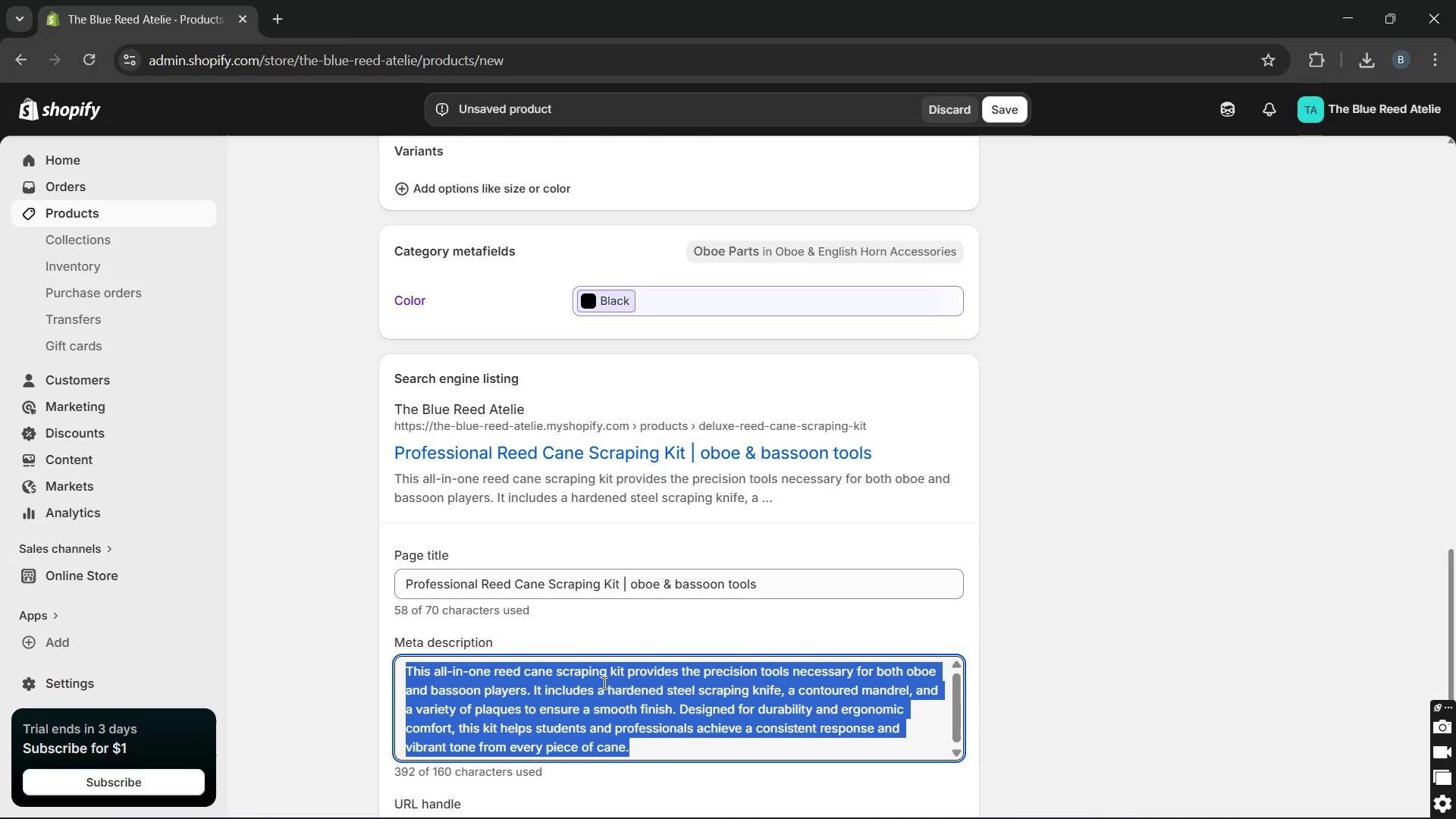 
triple_click([603, 682])
 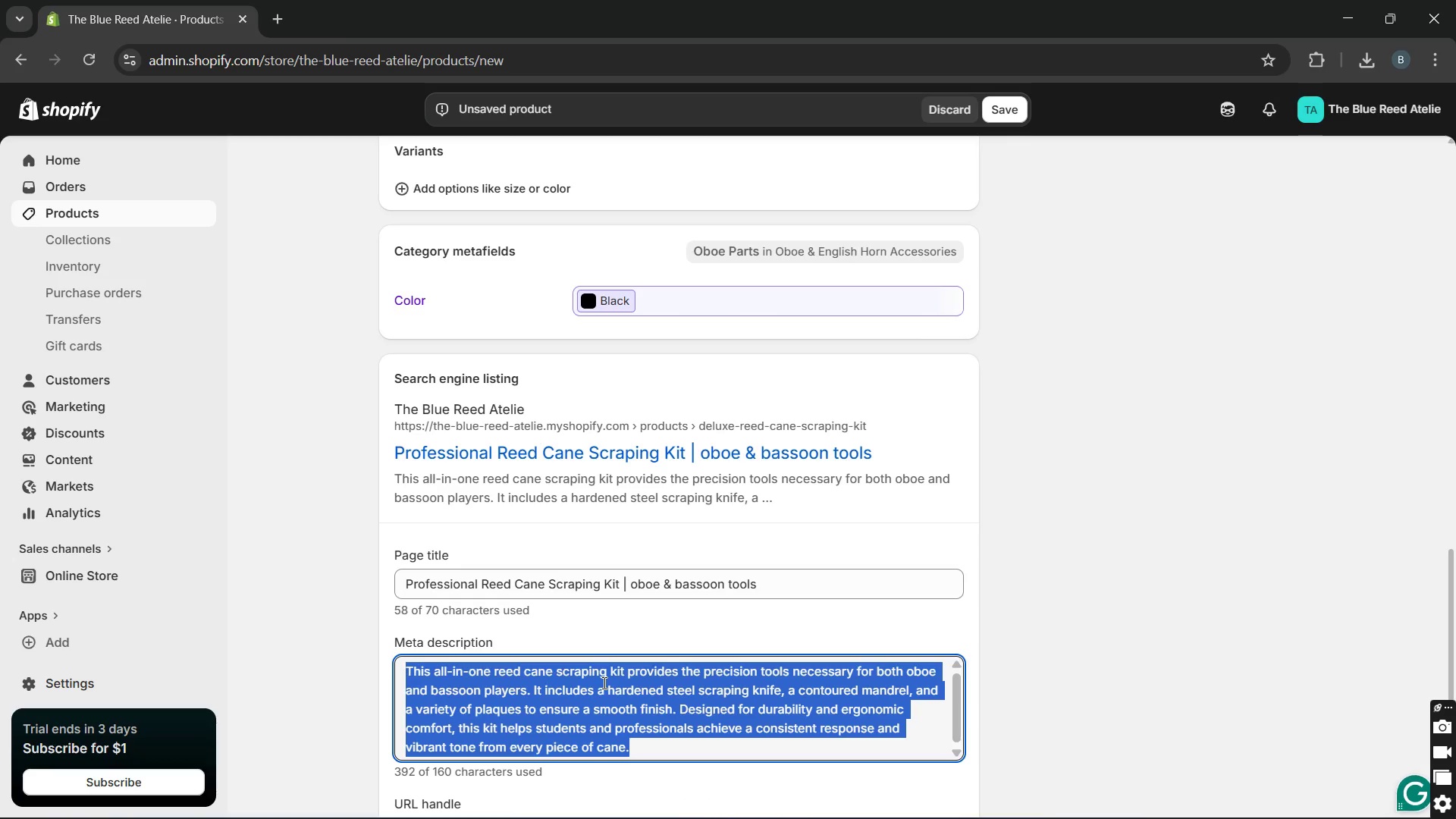 
key(Backspace)
 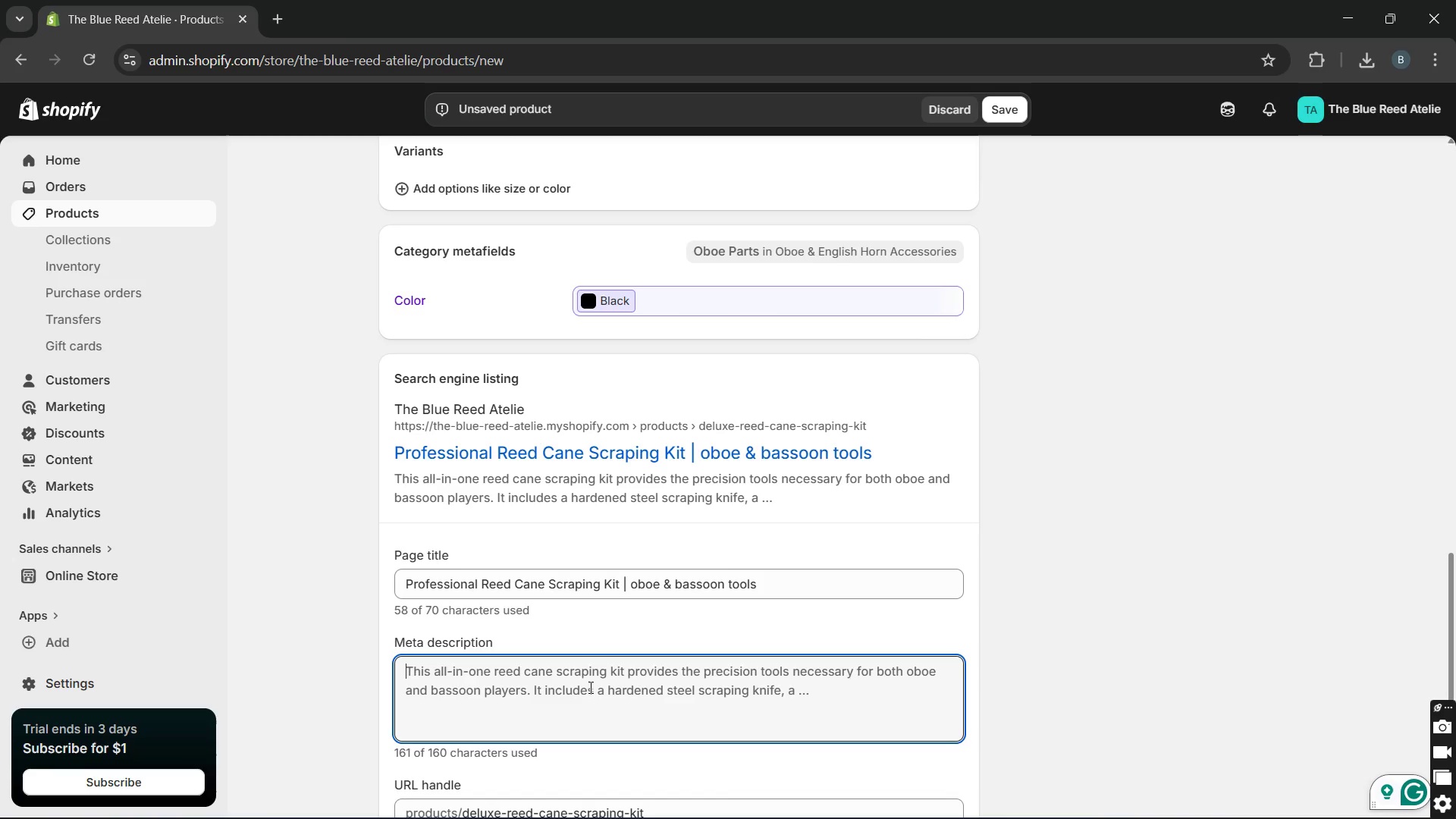 
type(Master you)
 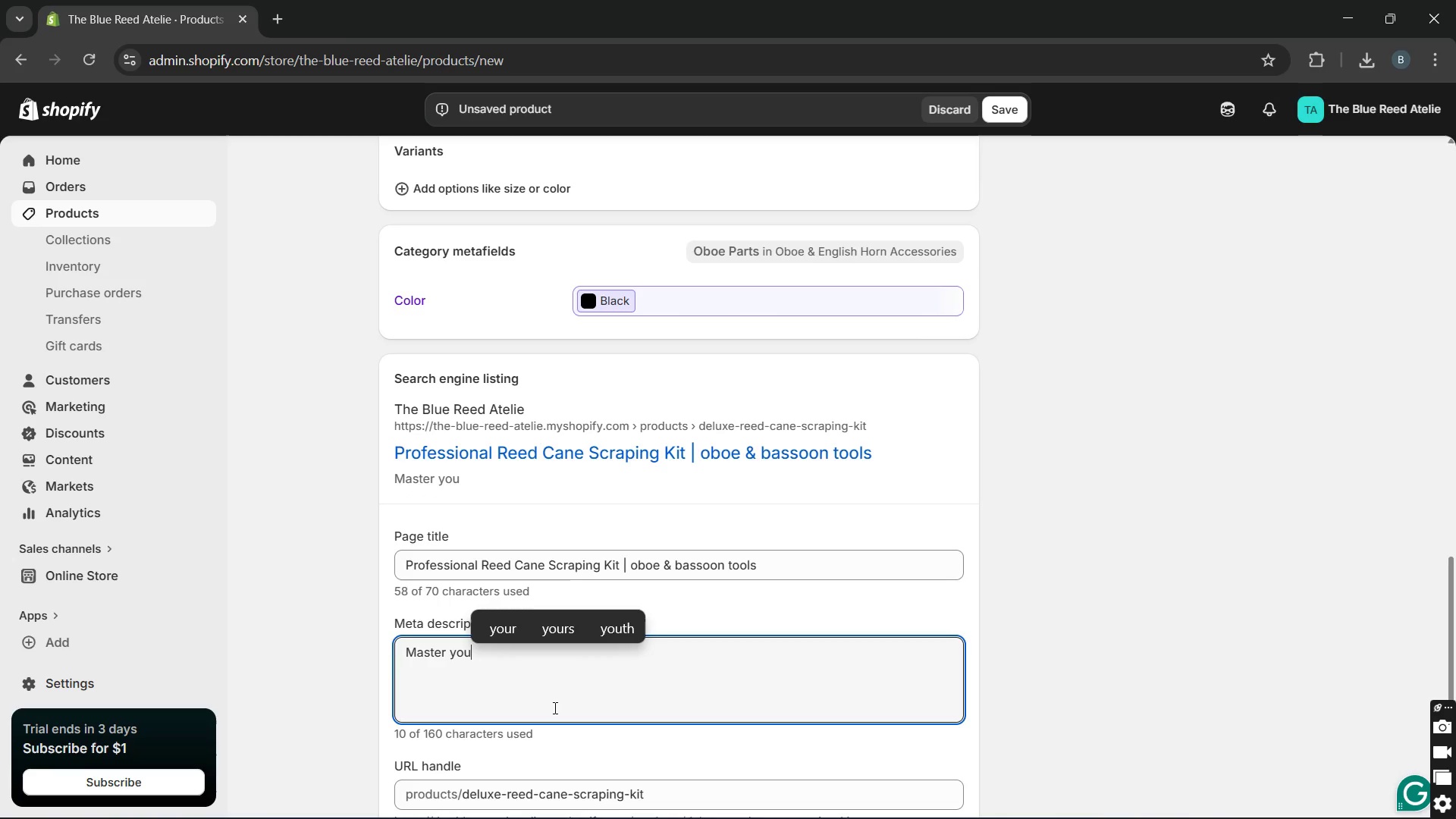 
type(r reed making with our prec)
 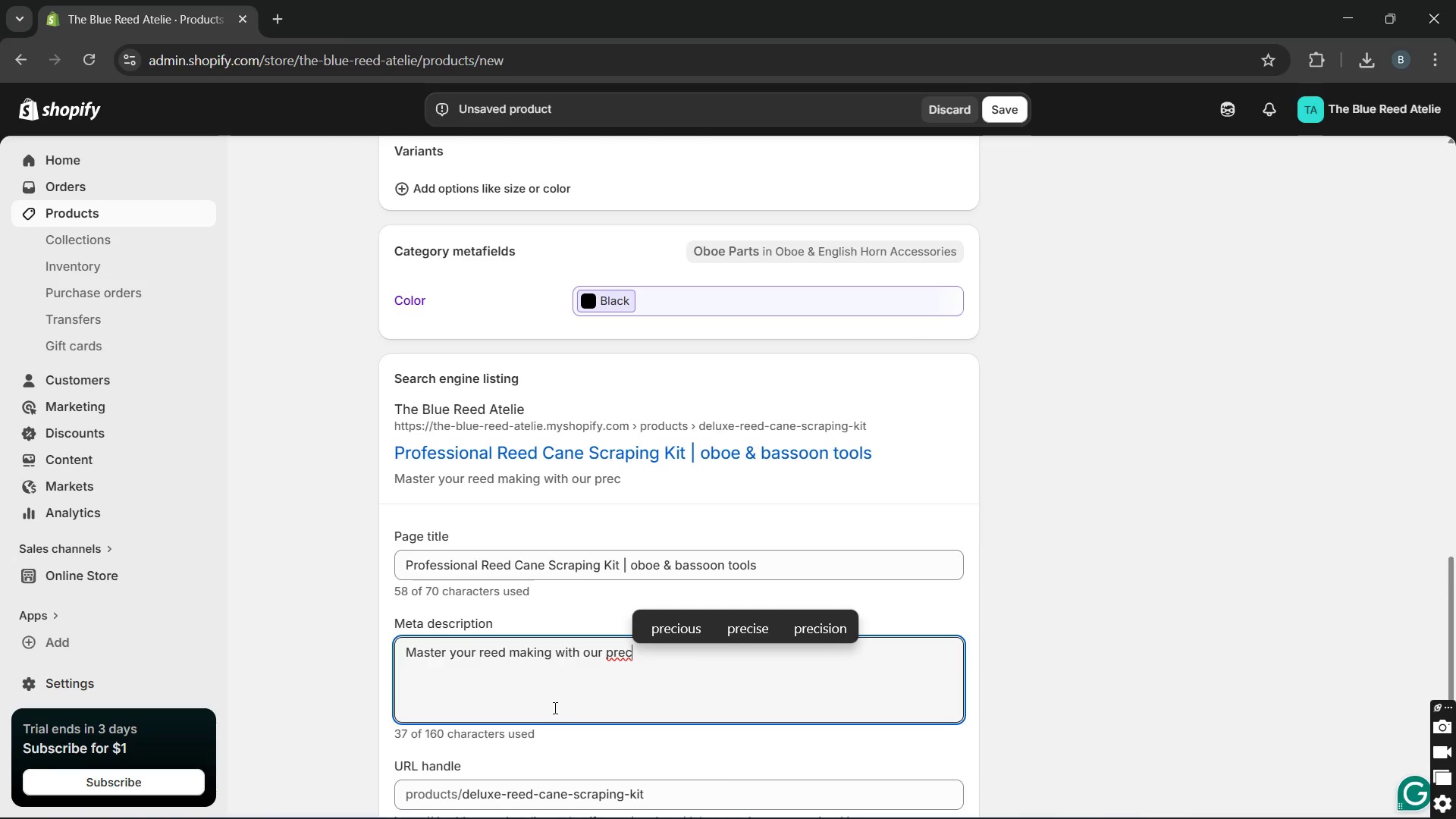 
wait(6.06)
 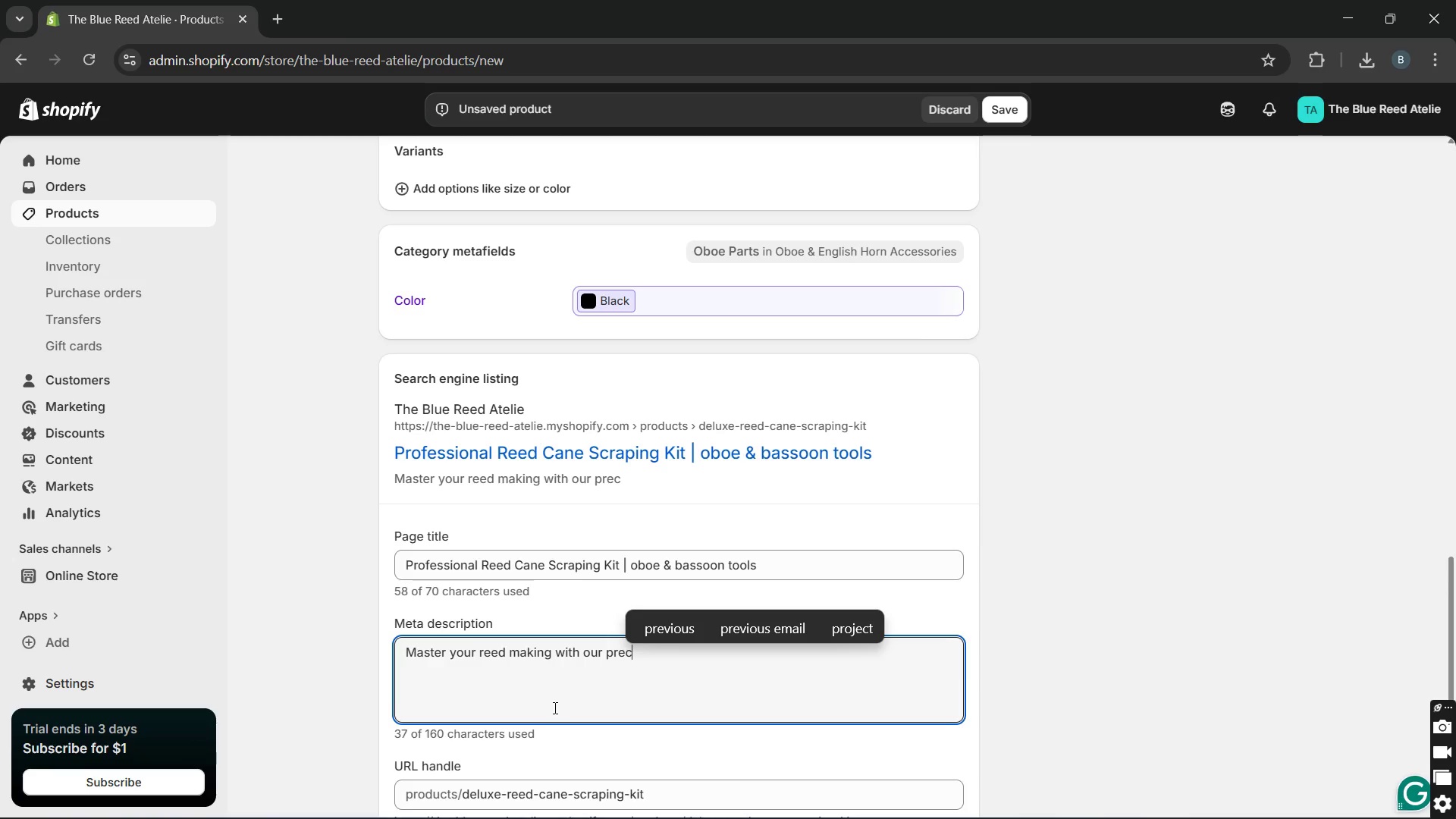 
type(ision )
 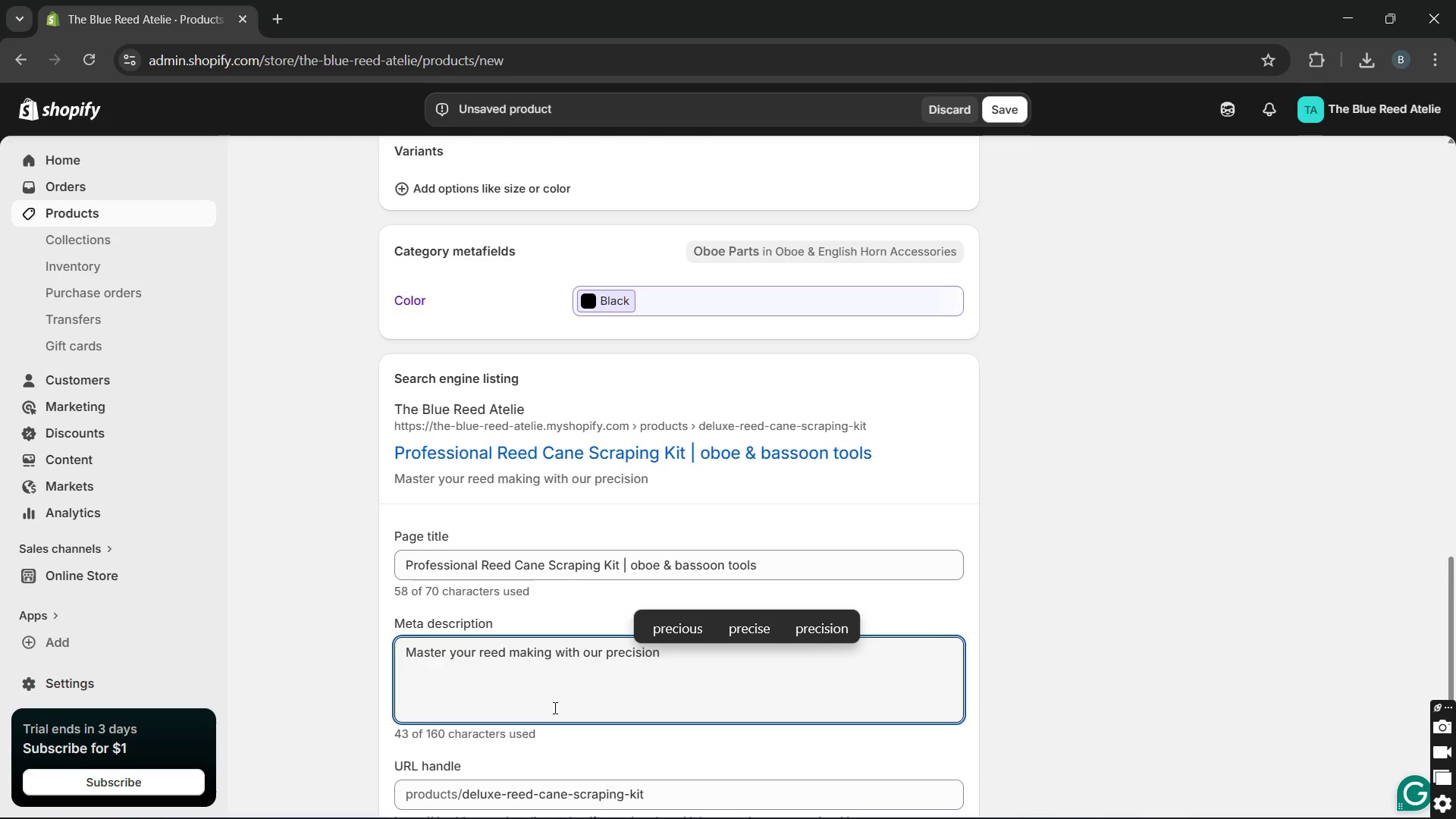 
type(scrapink git Includes steel knives and mandrels )
 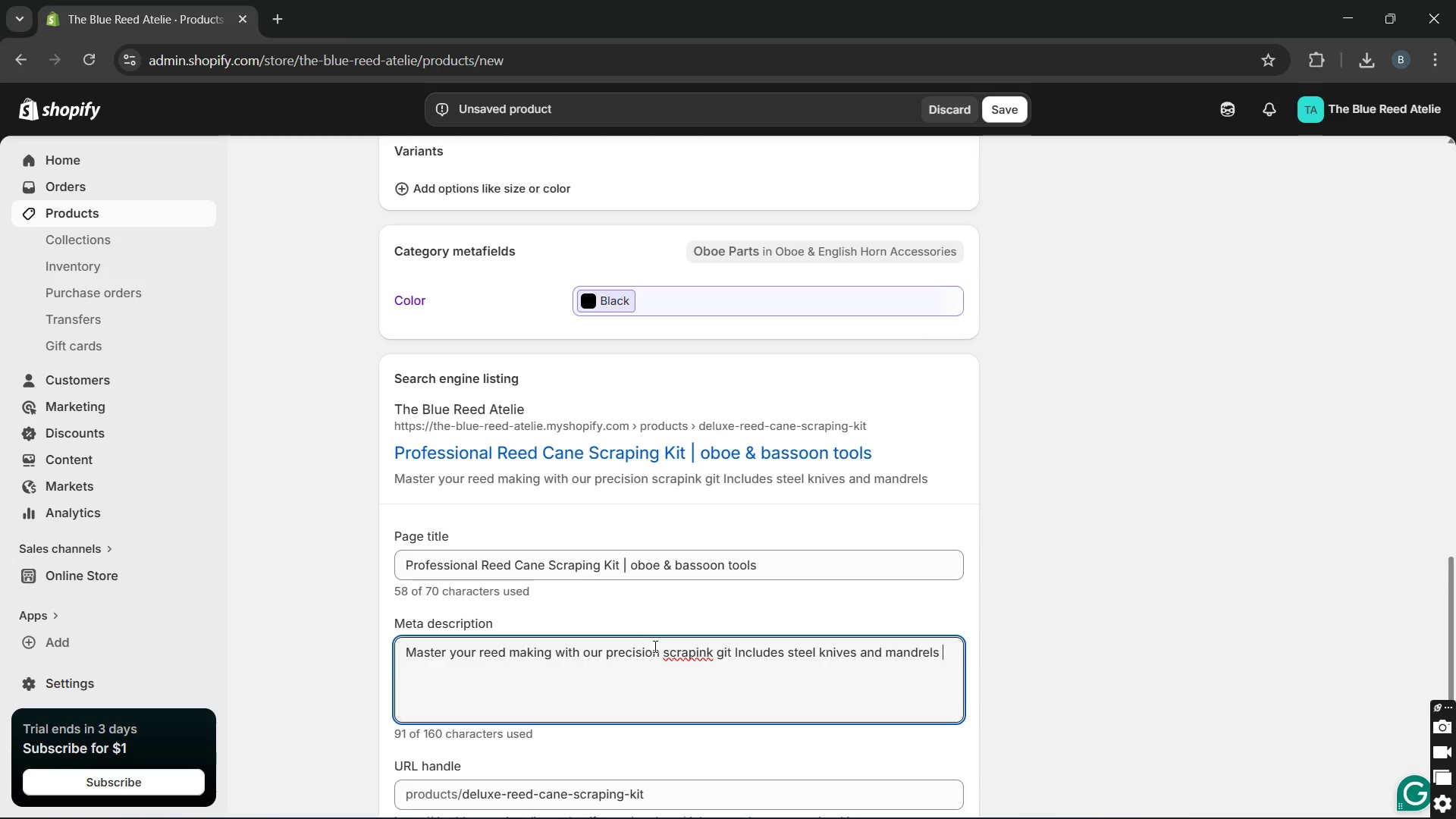 
type(designed for consistent hu)
key(Backspace)
type(and made oboe reeds and bassoon cane.)
 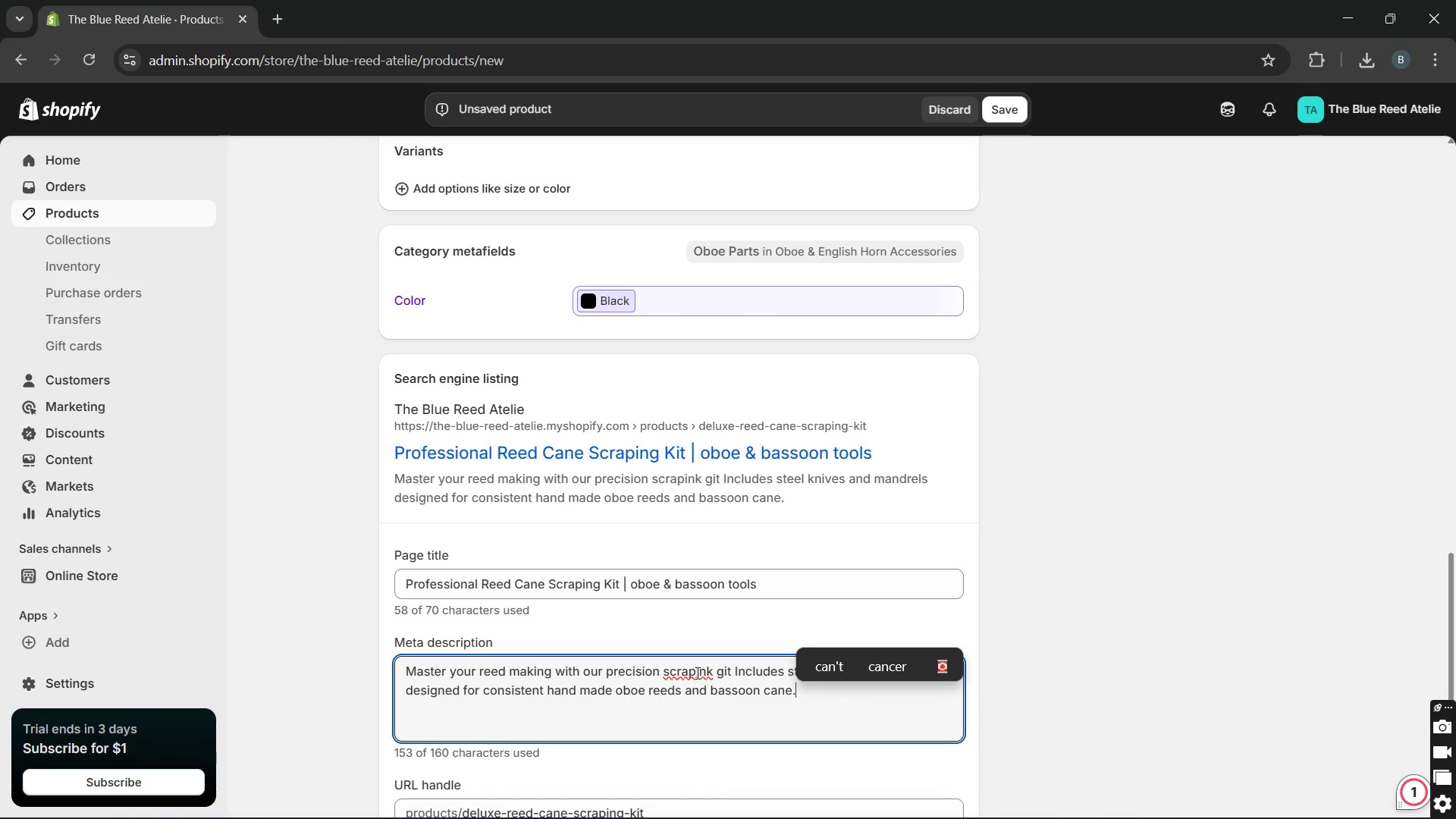 
left_click([697, 672])
 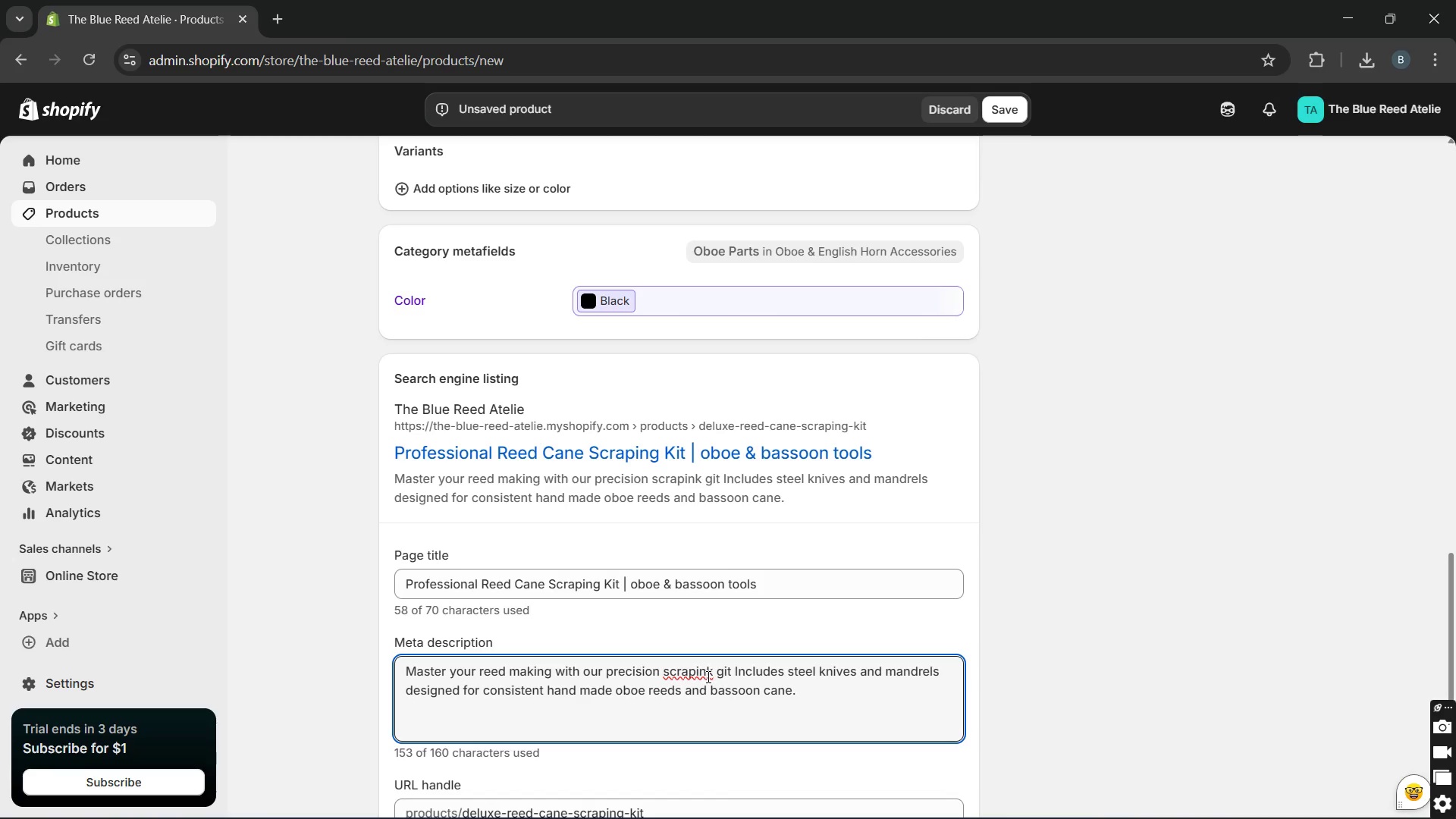 
left_click([711, 676])
 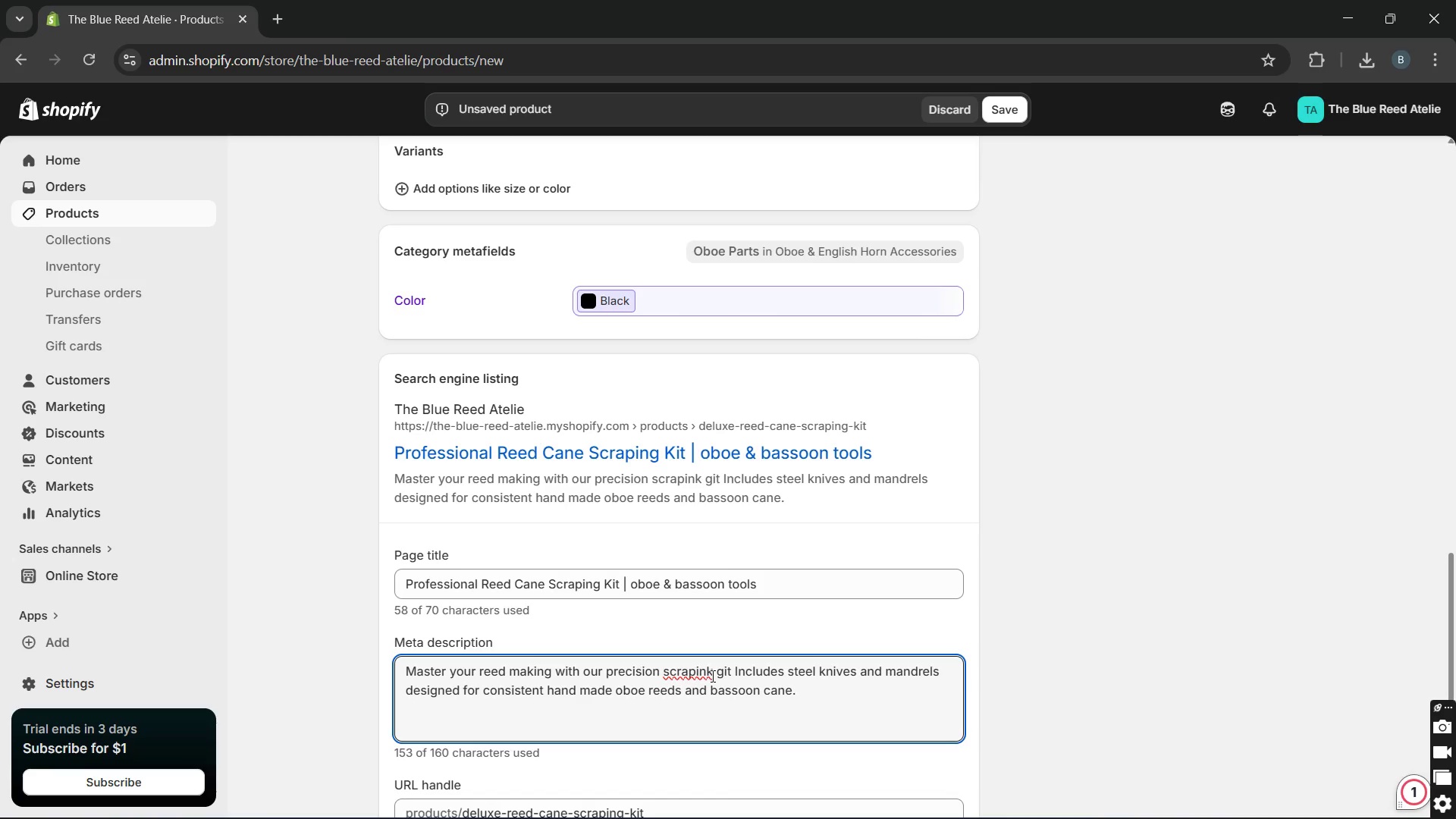 
key(Backspace)
 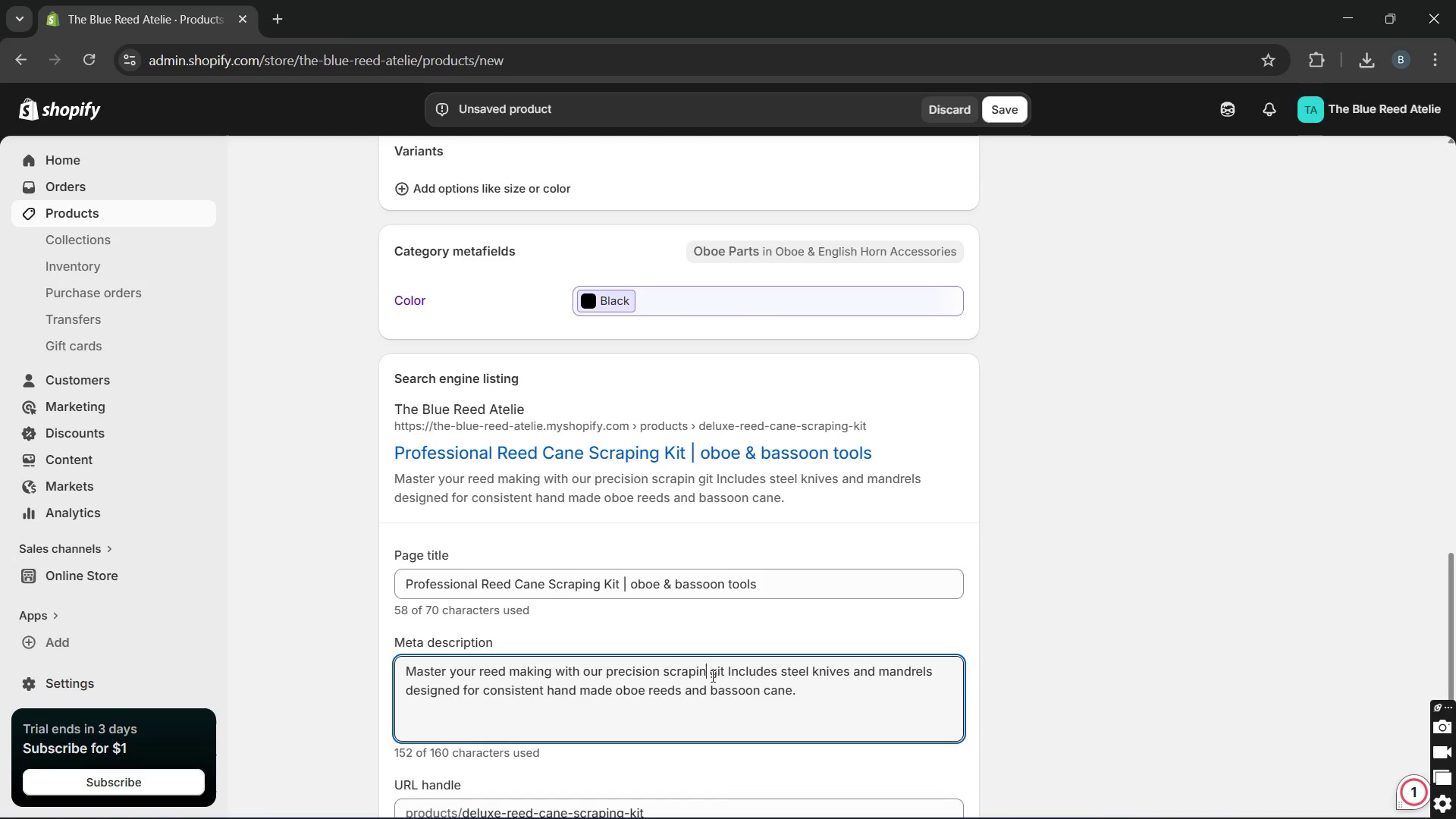 
key(G)
 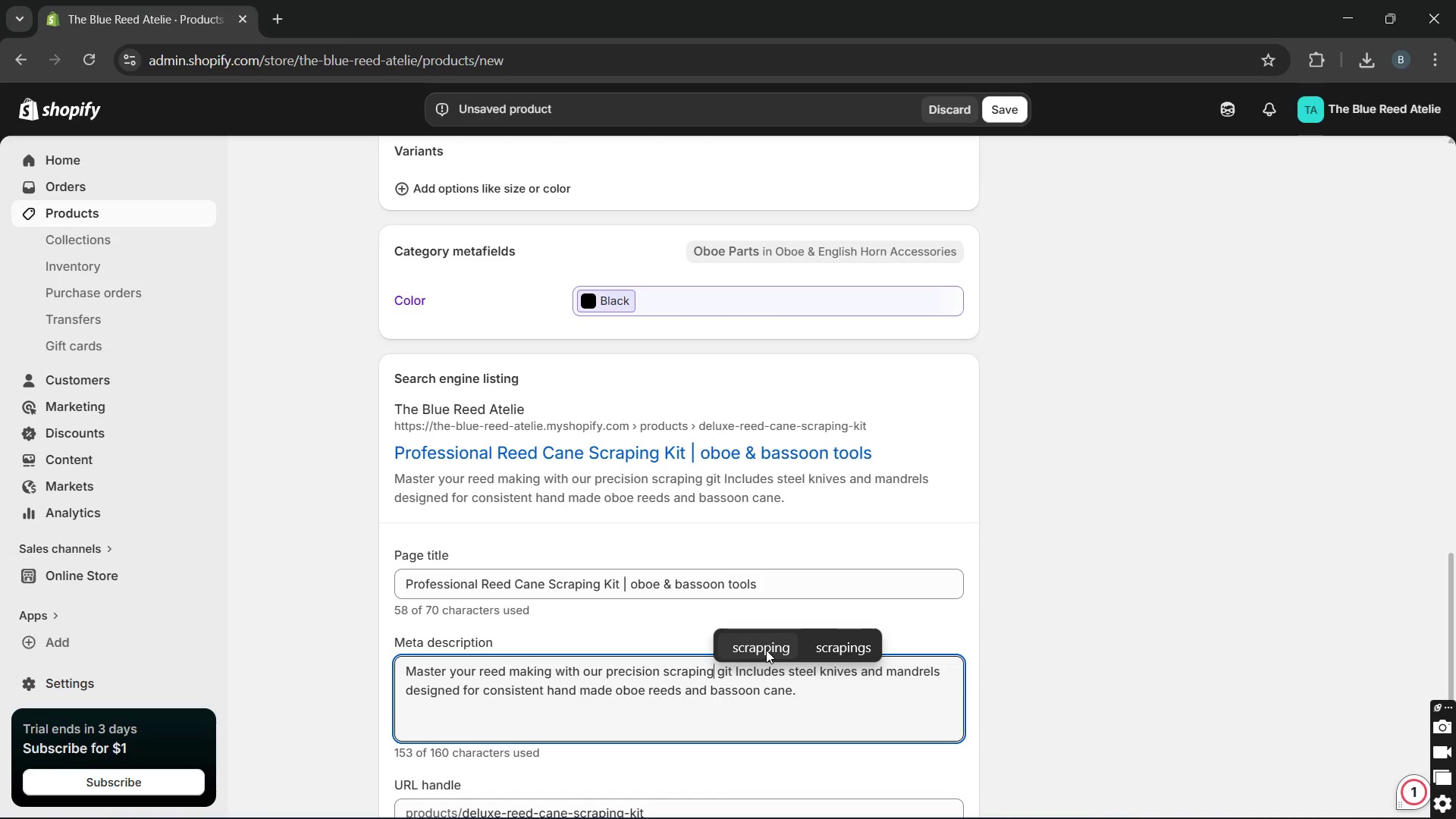 
wait(7.11)
 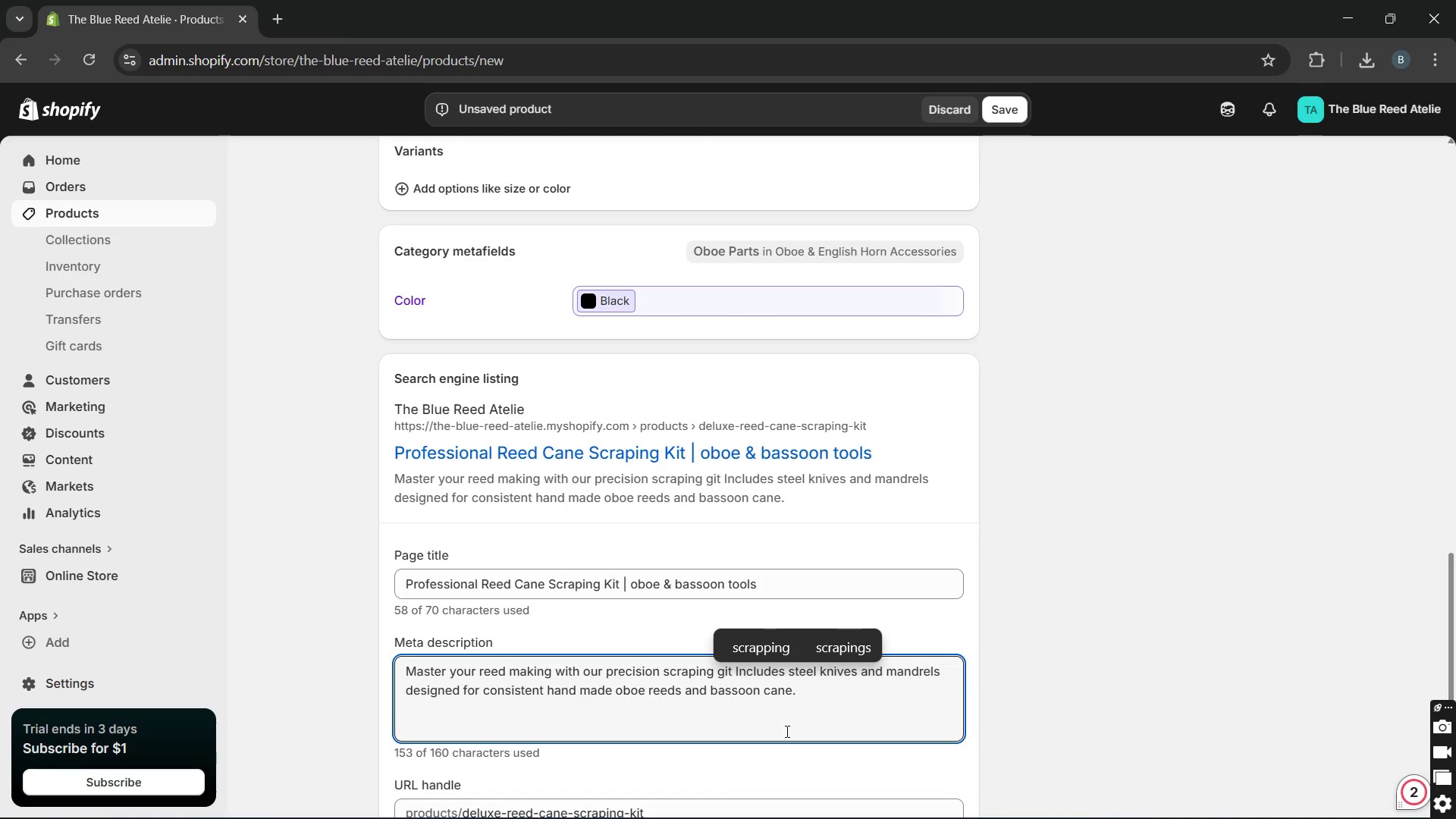 
left_click([773, 695])
 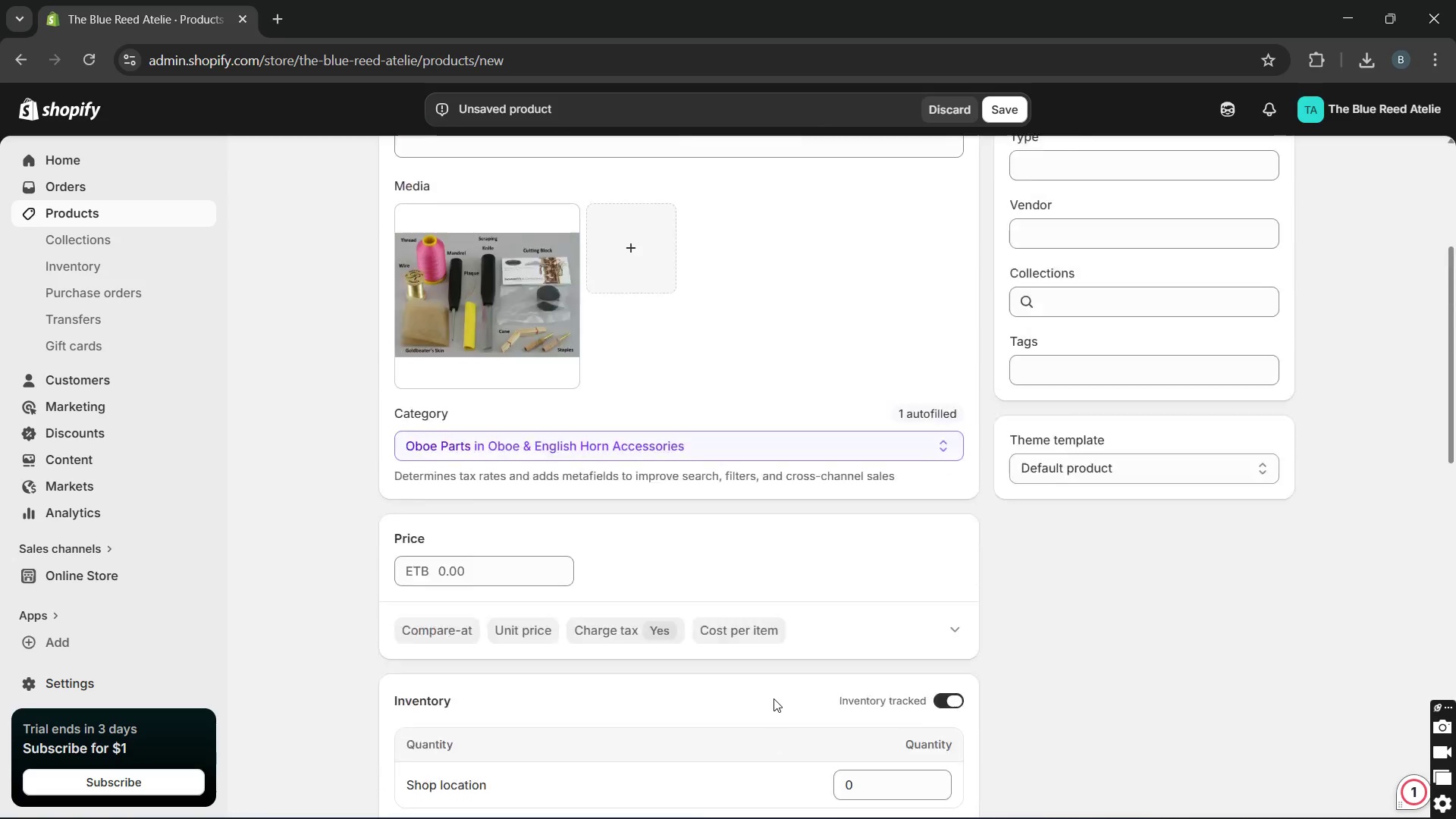 
wait(5.97)
 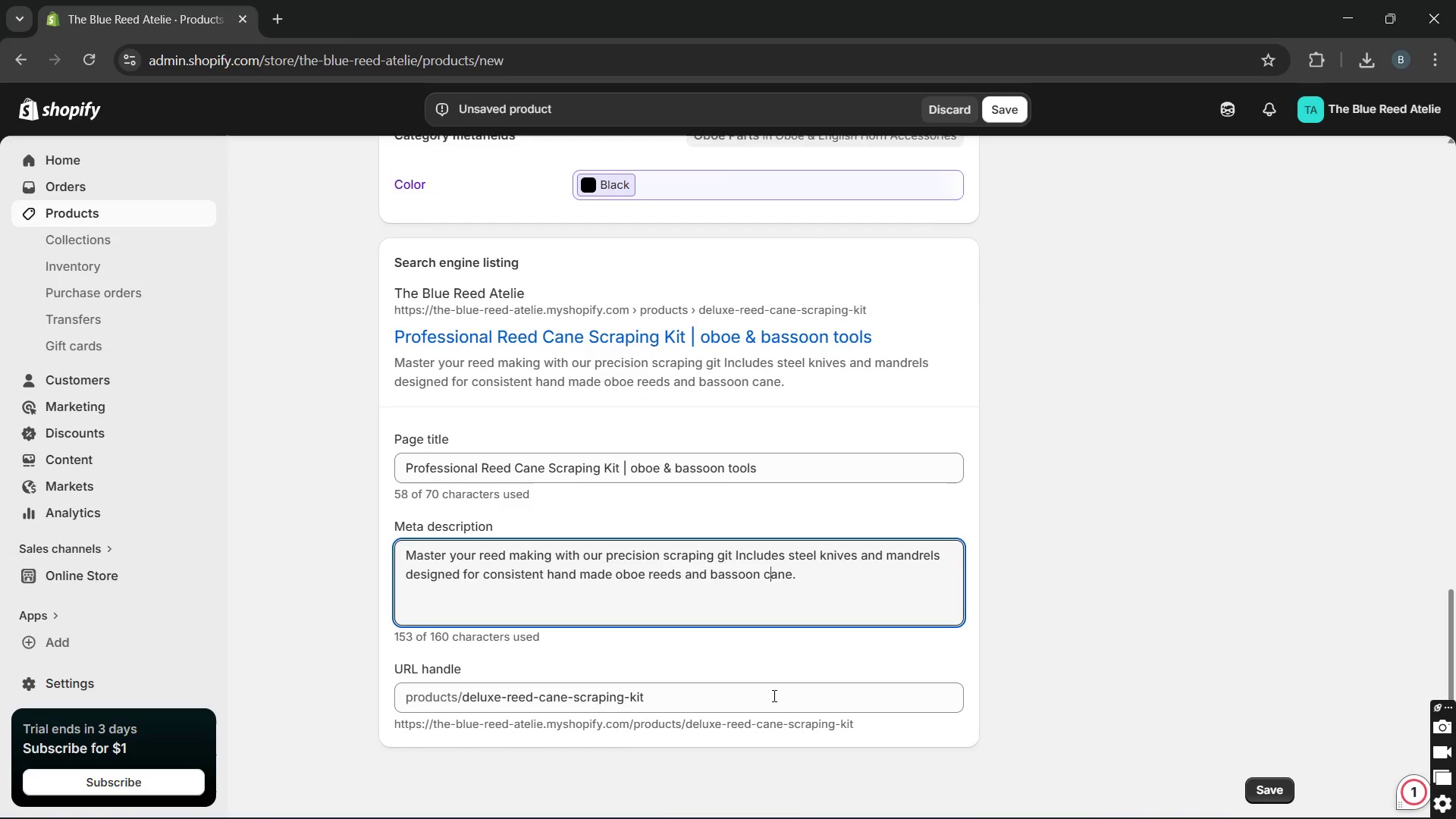 
left_click([1116, 239])
 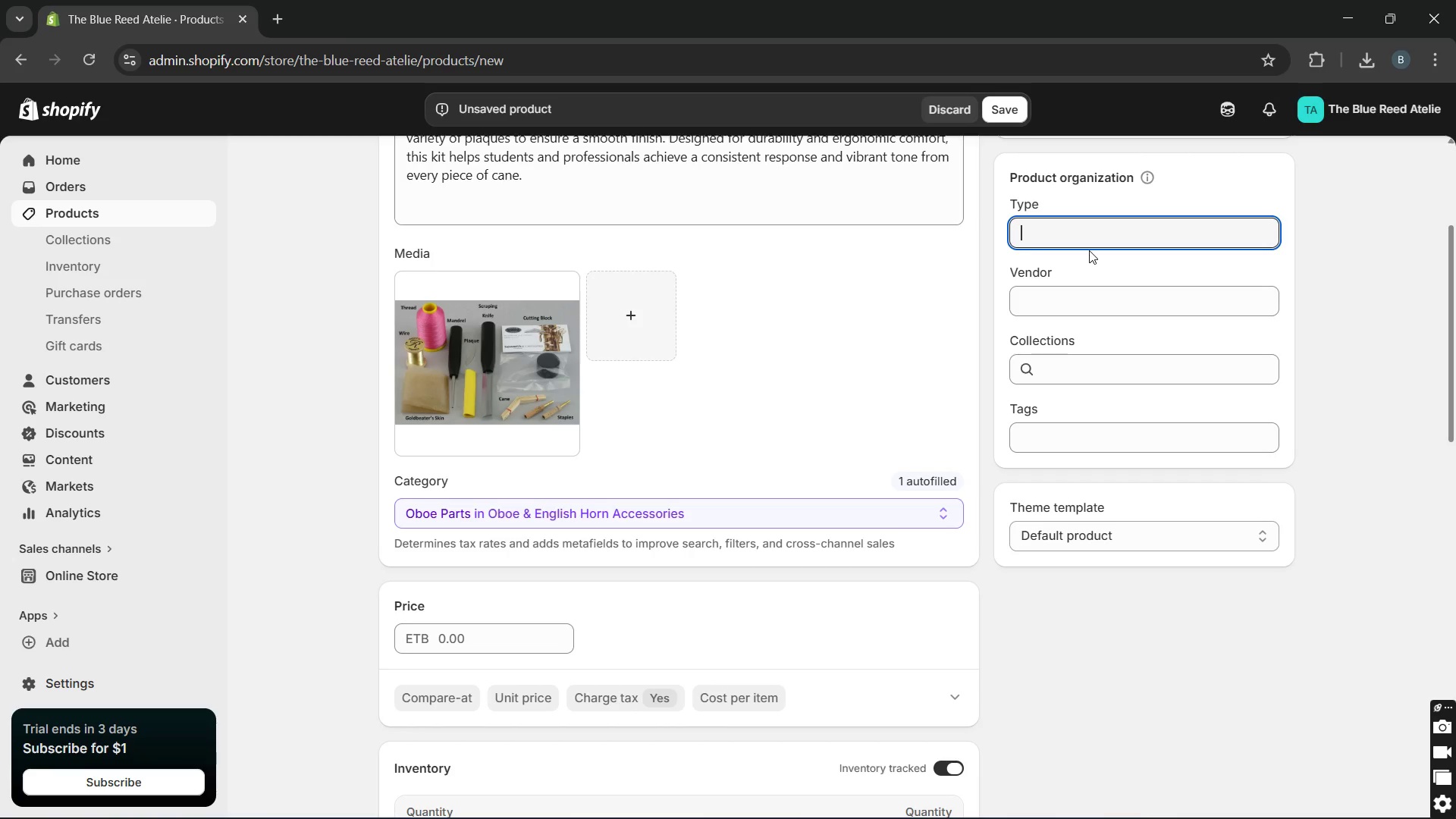 
wait(8.28)
 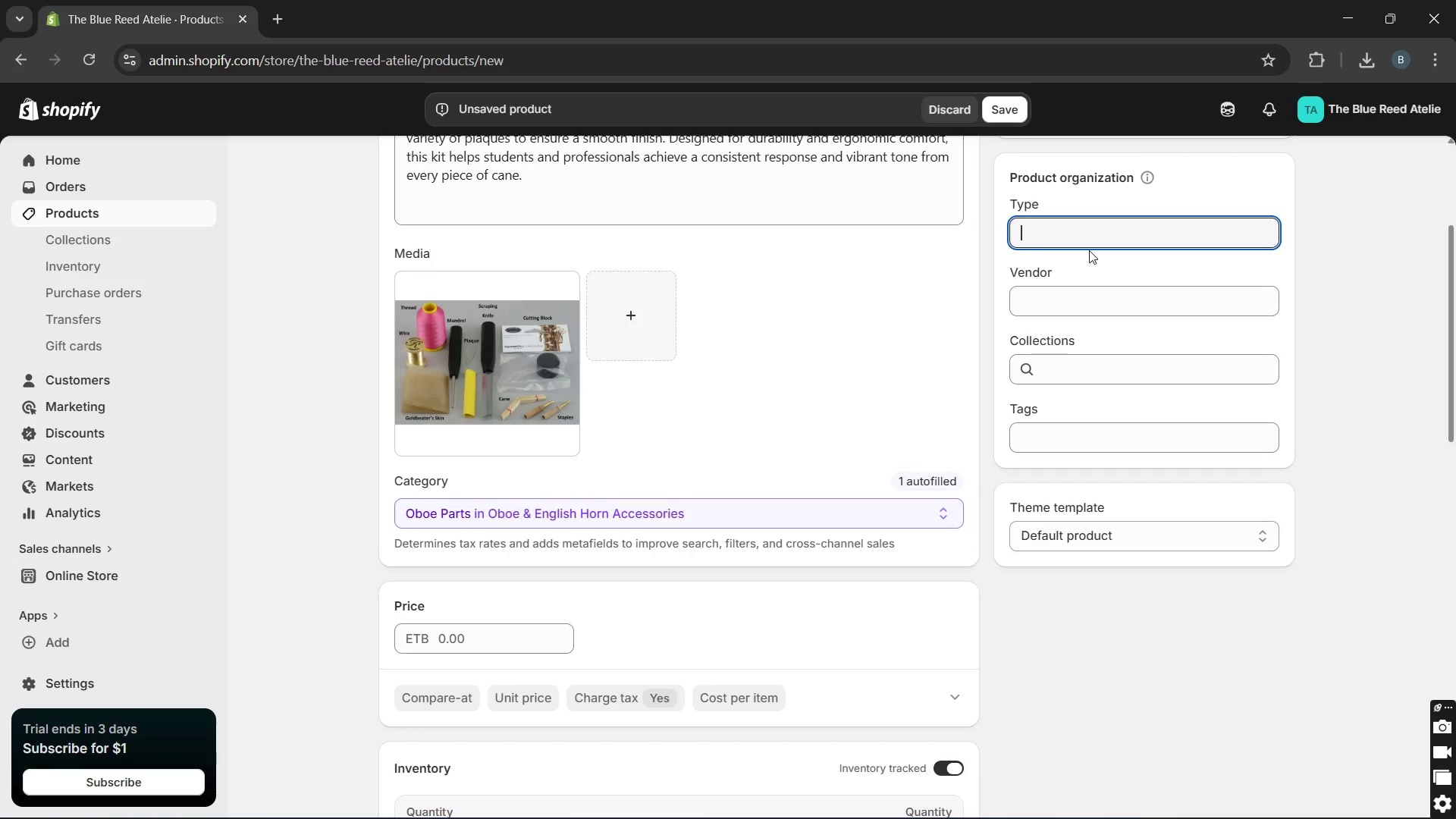 
key(CapsLock)
 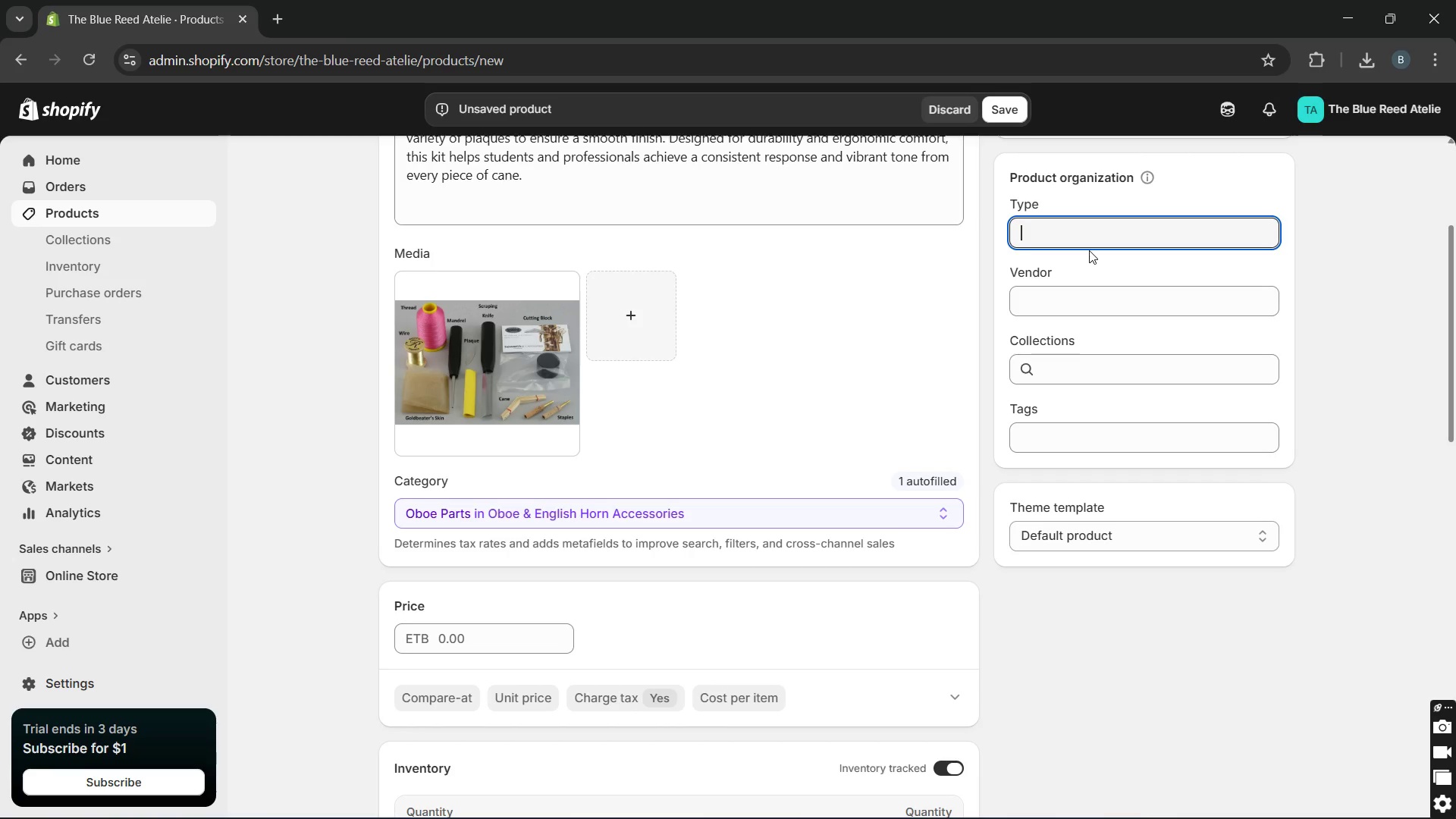 
key(F)
 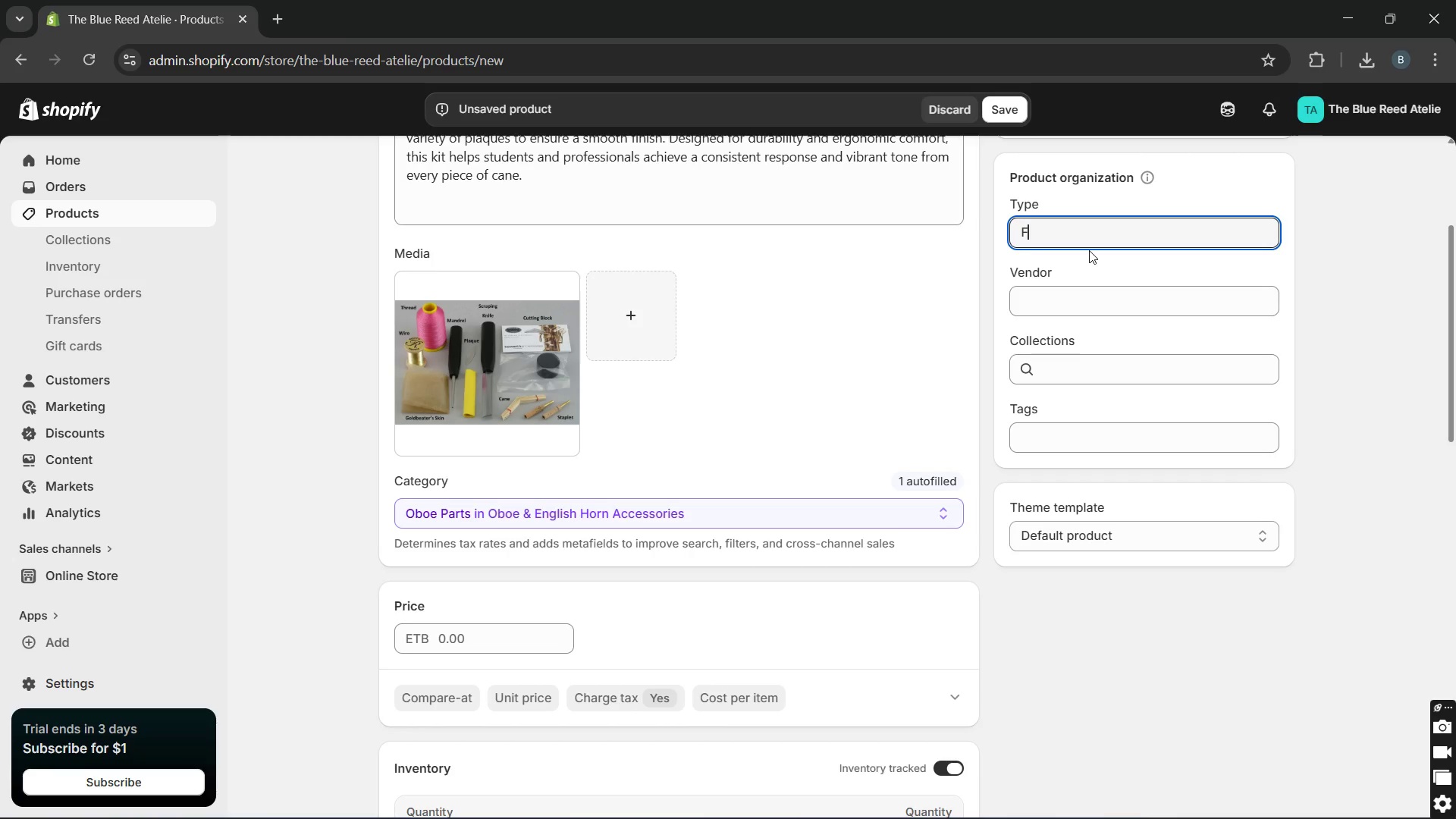 
key(CapsLock)
 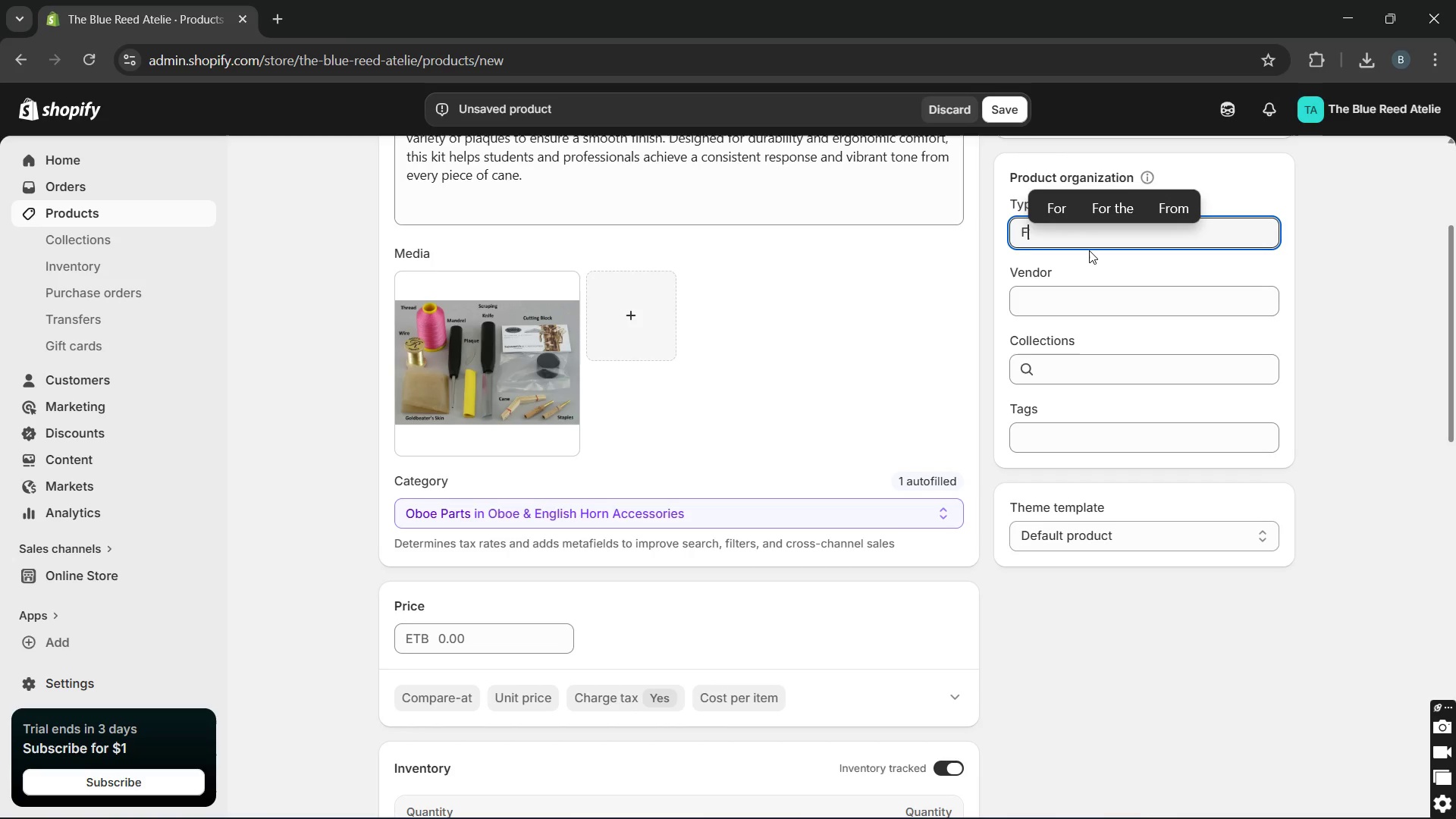 
wait(5.95)
 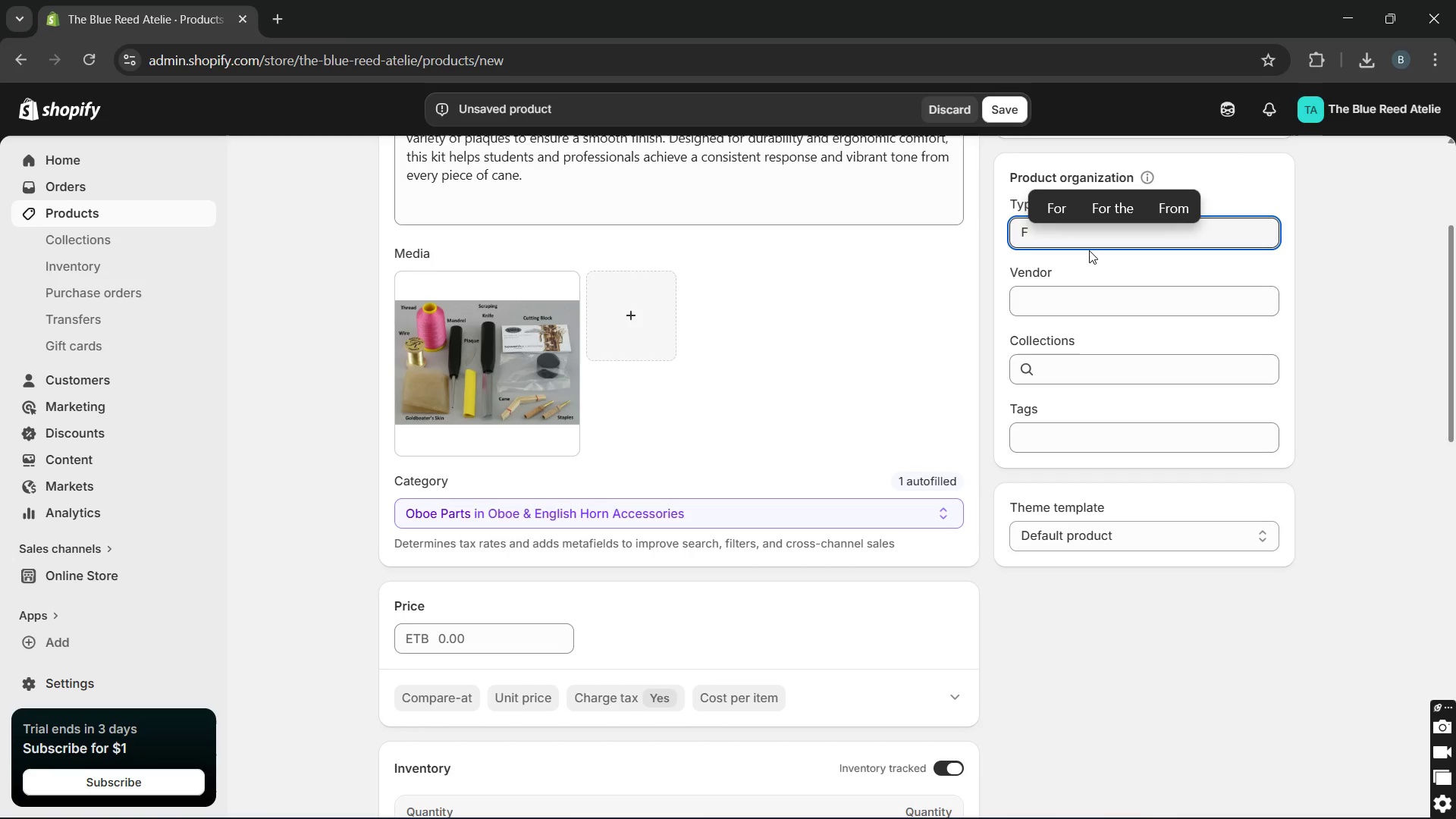 
type(iished reeds)
 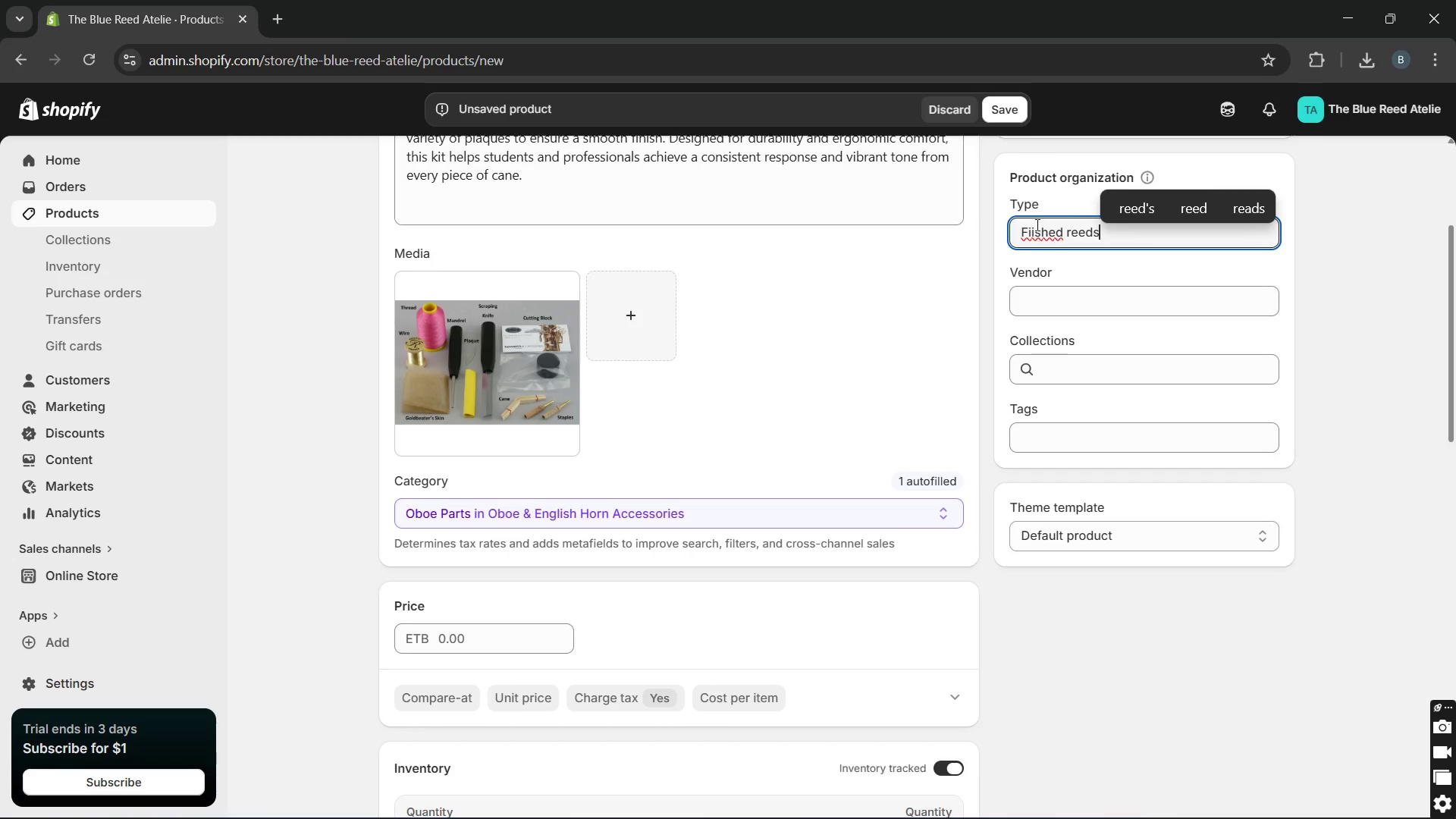 
left_click([1036, 224])
 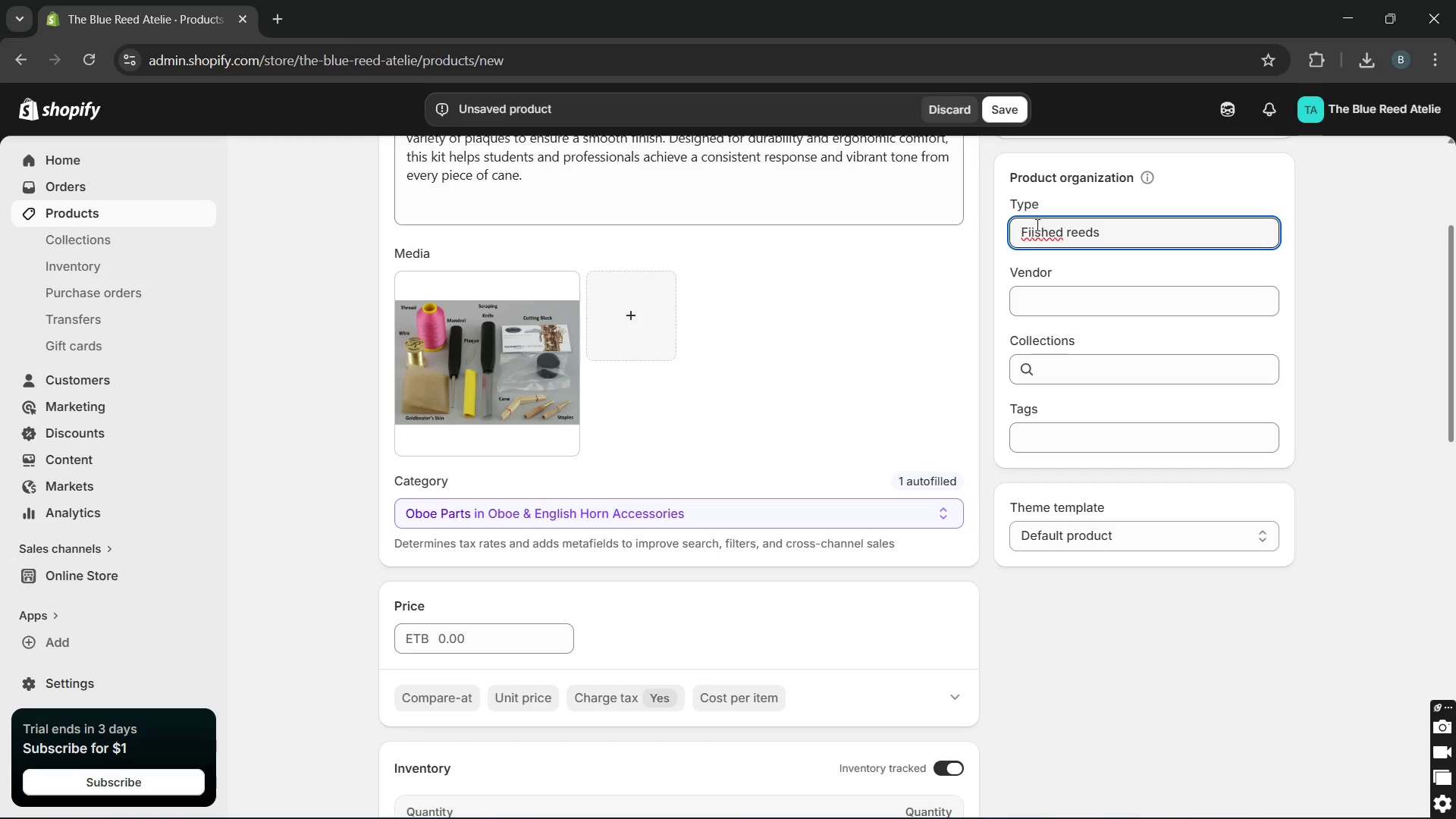 
key(Backspace)
type(ni)
 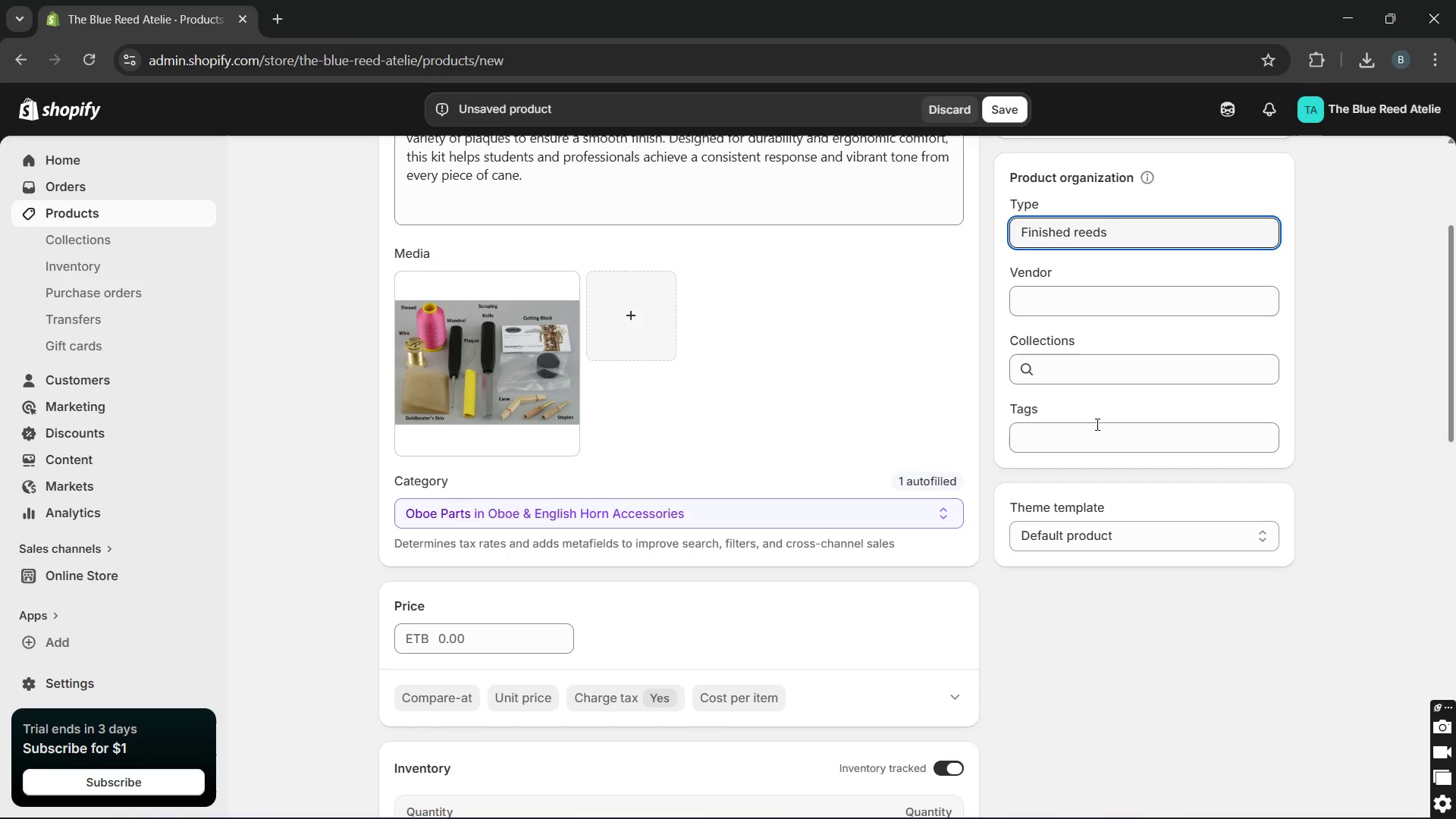 
left_click([1093, 430])
 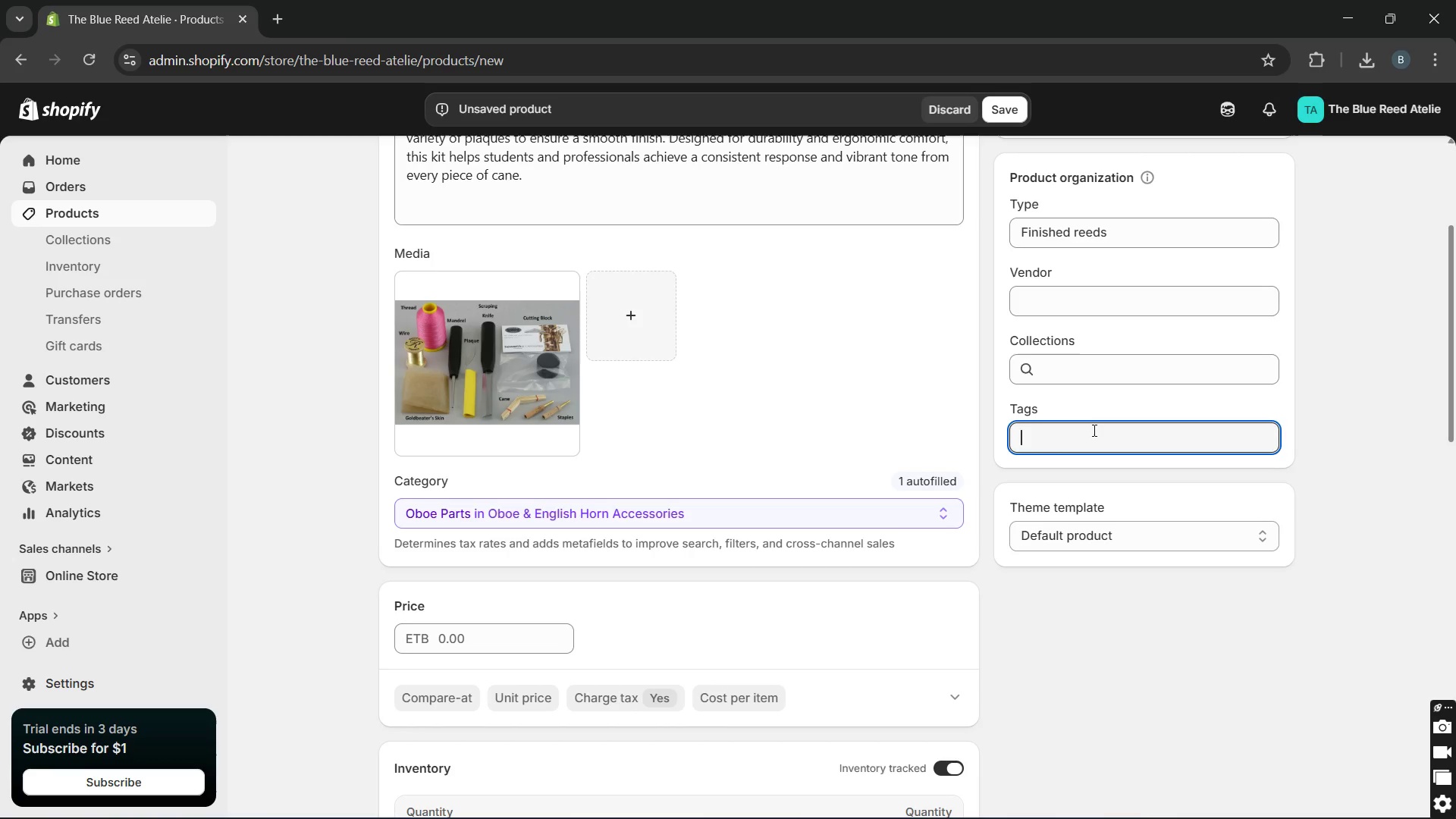 
wait(8.14)
 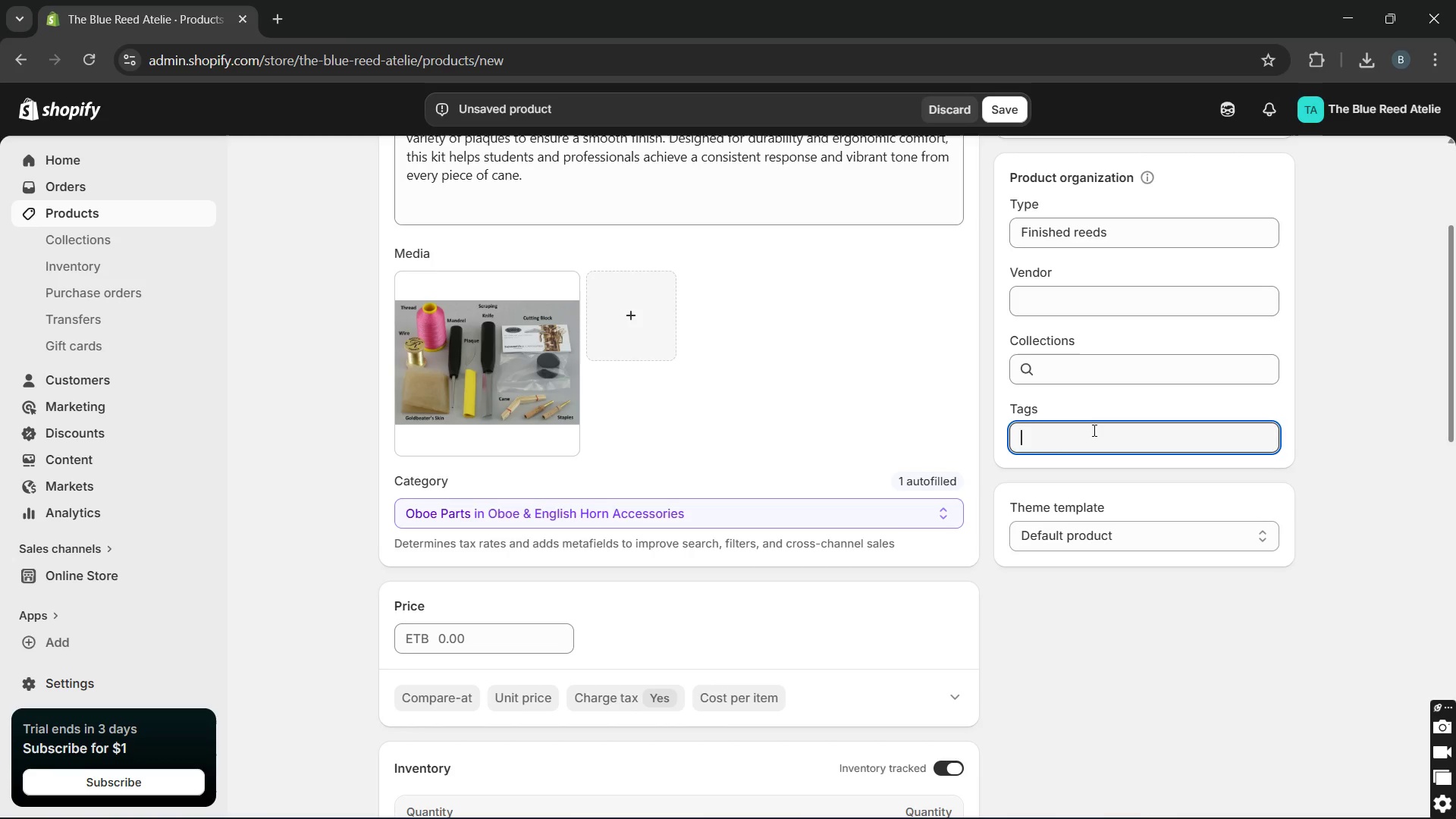 
left_click_drag(start_coordinate=[1117, 233], to_coordinate=[891, 230])
 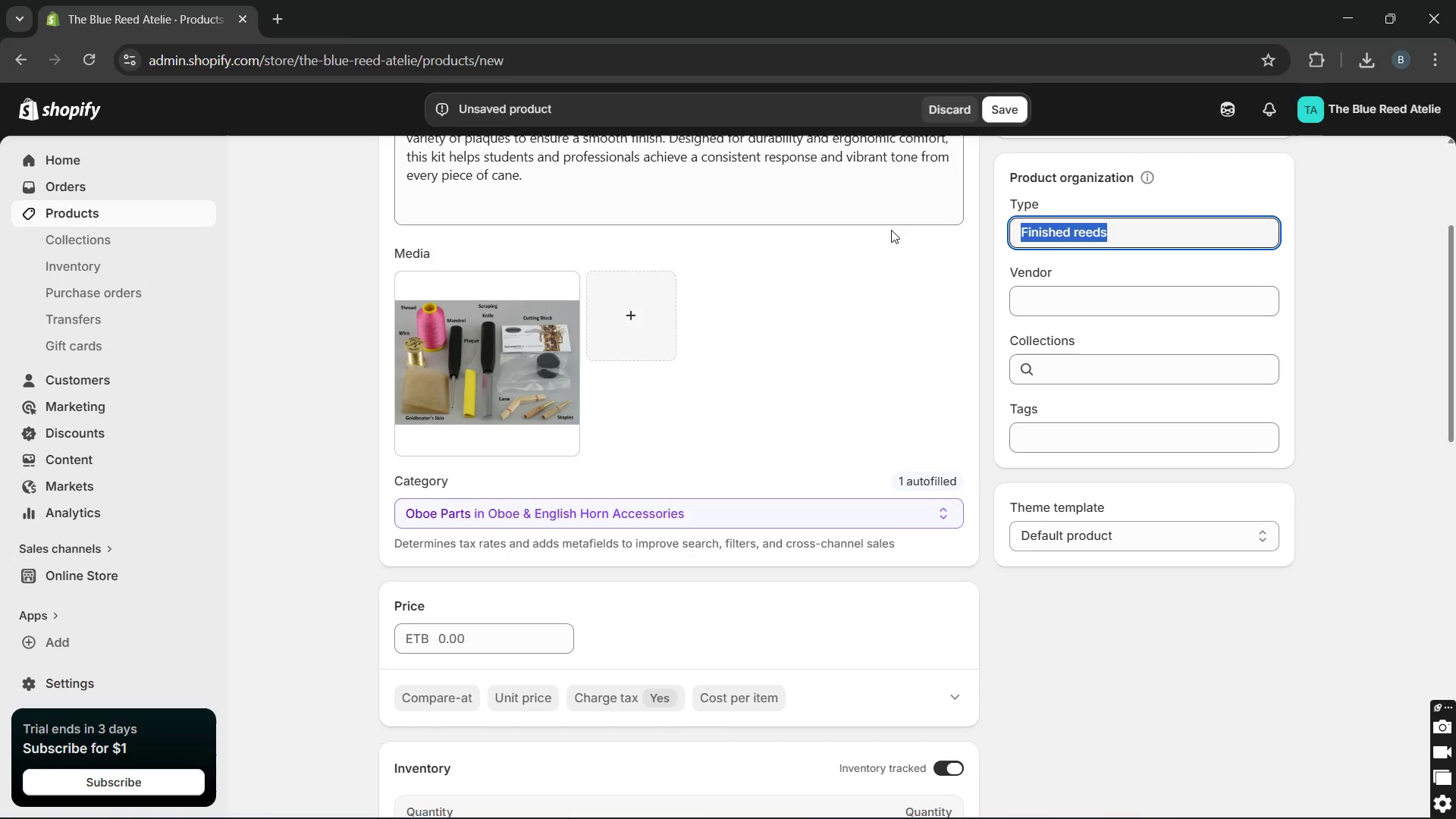 
type(Reed making tools)
 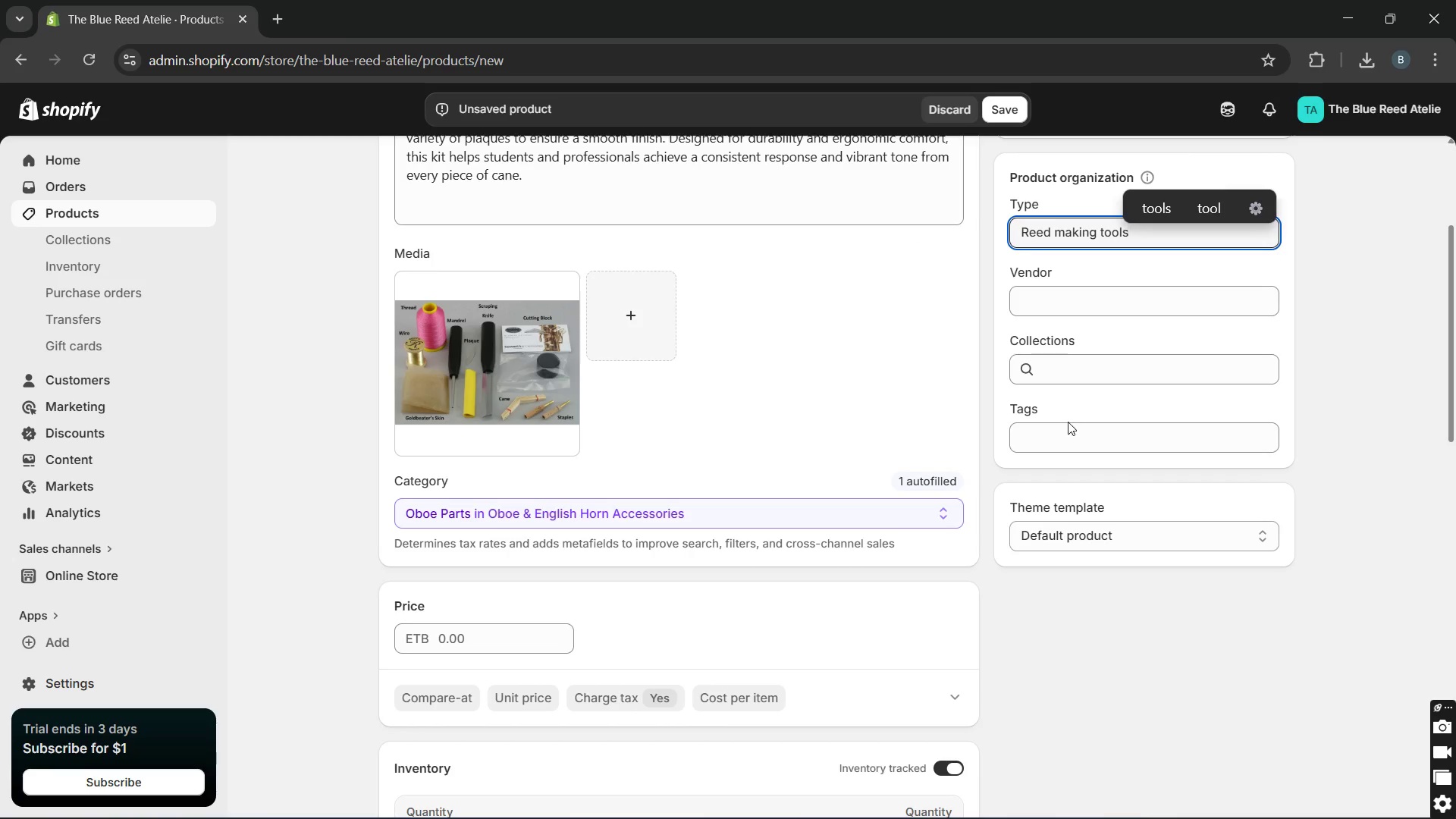 
left_click([1068, 432])
 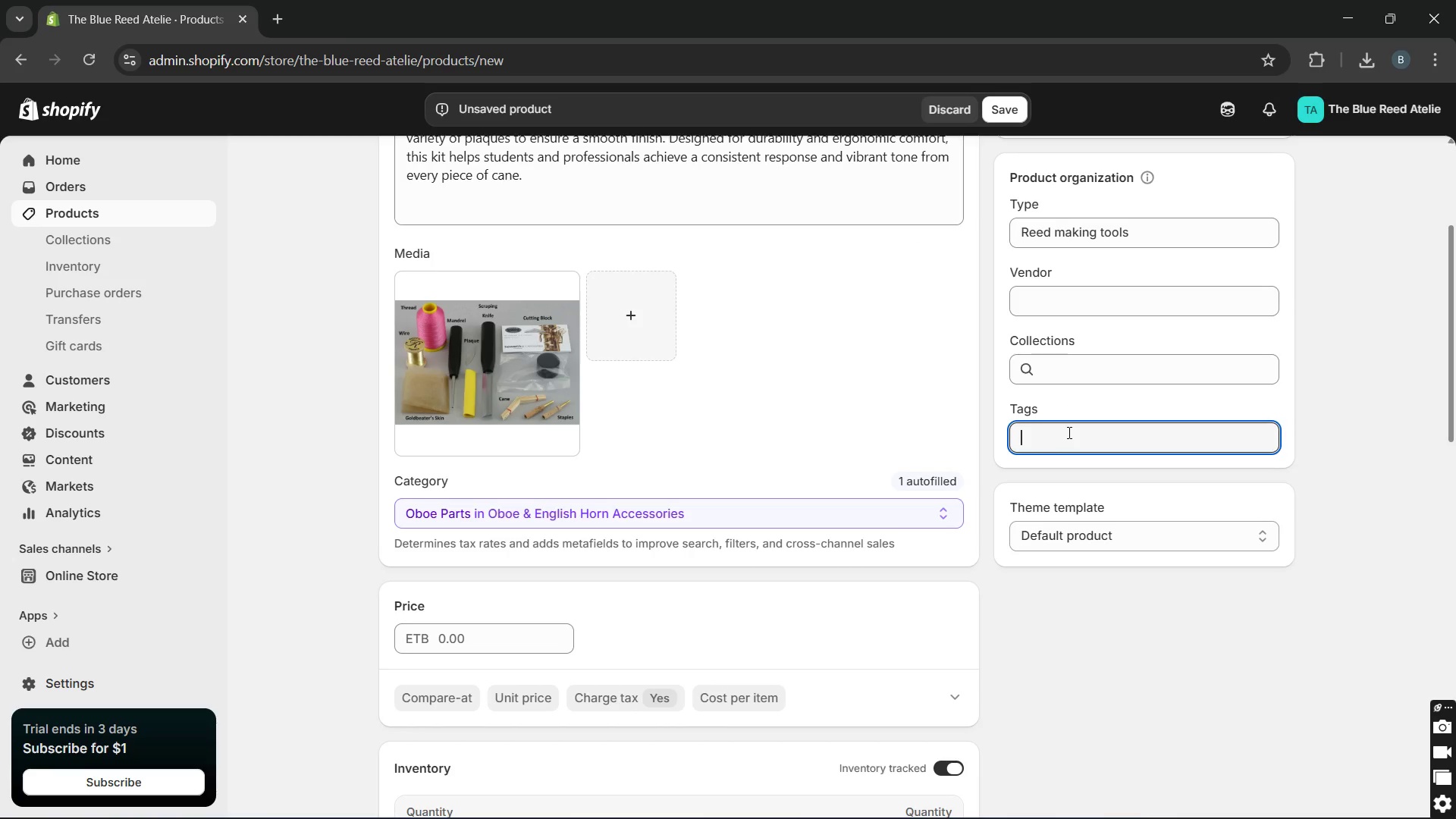 
wait(5.92)
 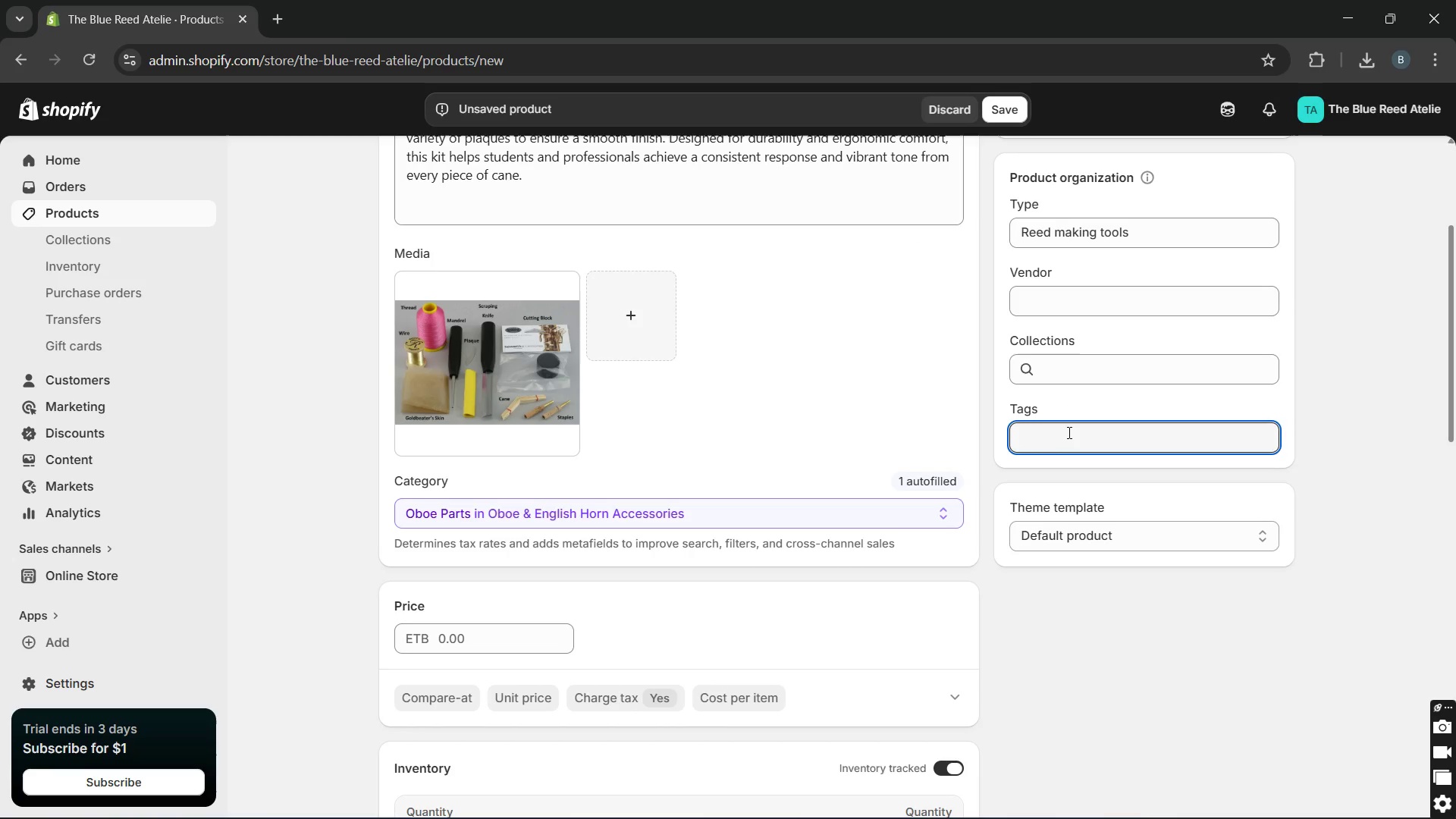 
type(p)
key(Backspace)
type(Physical, )
 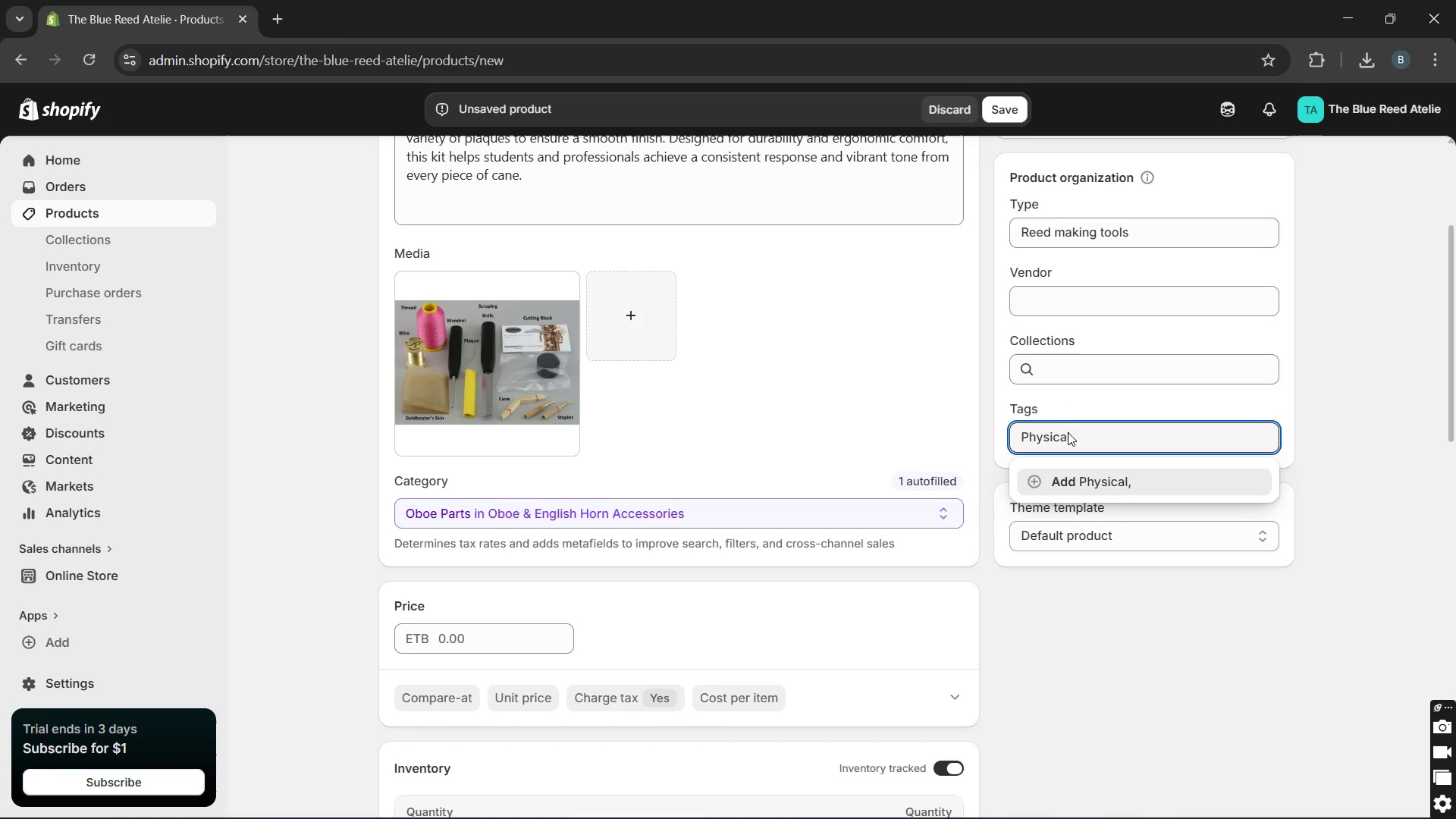 
wait(5.23)
 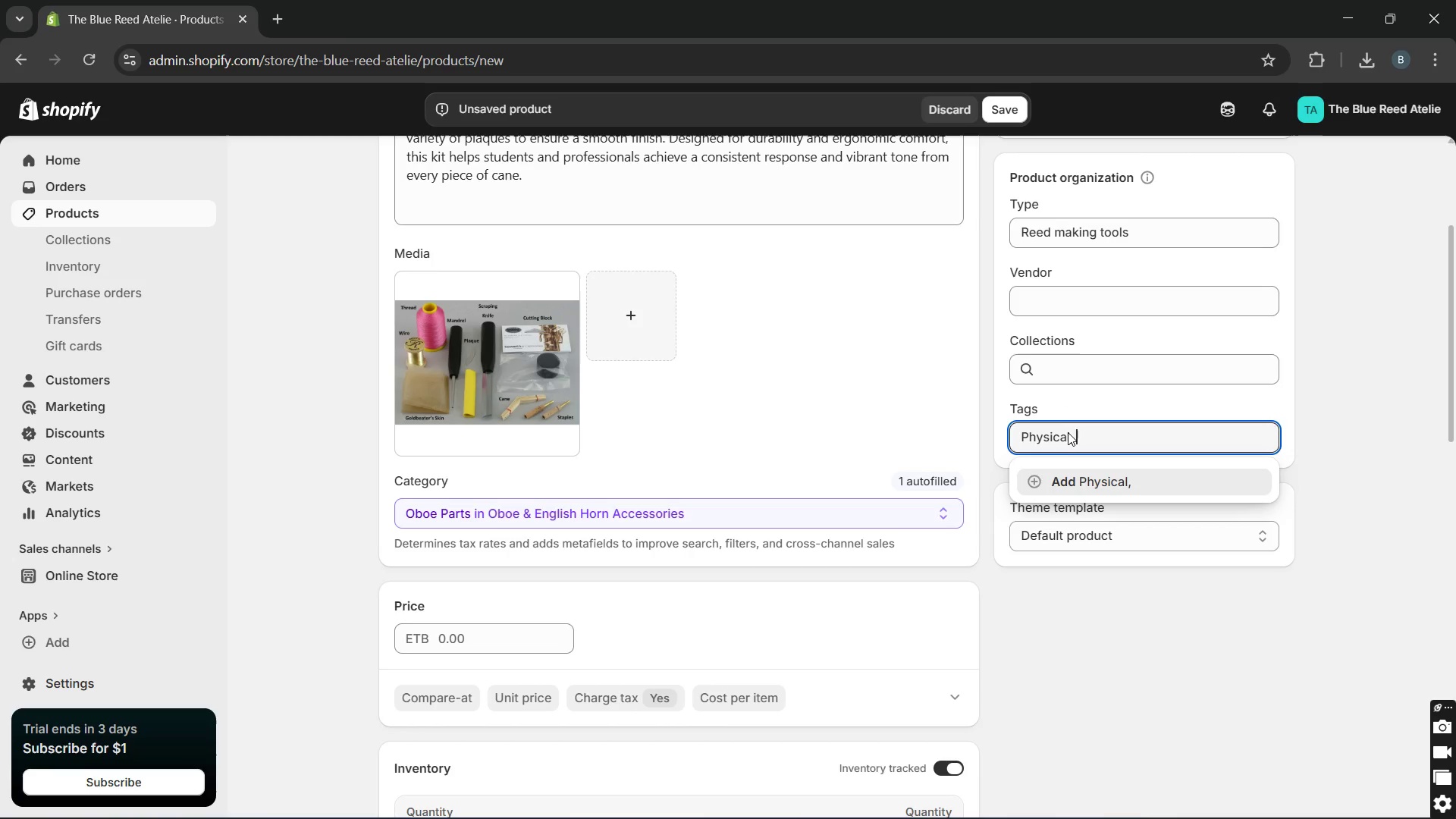 
type(oboe, handmade )
key(Backspace)
type(, )
 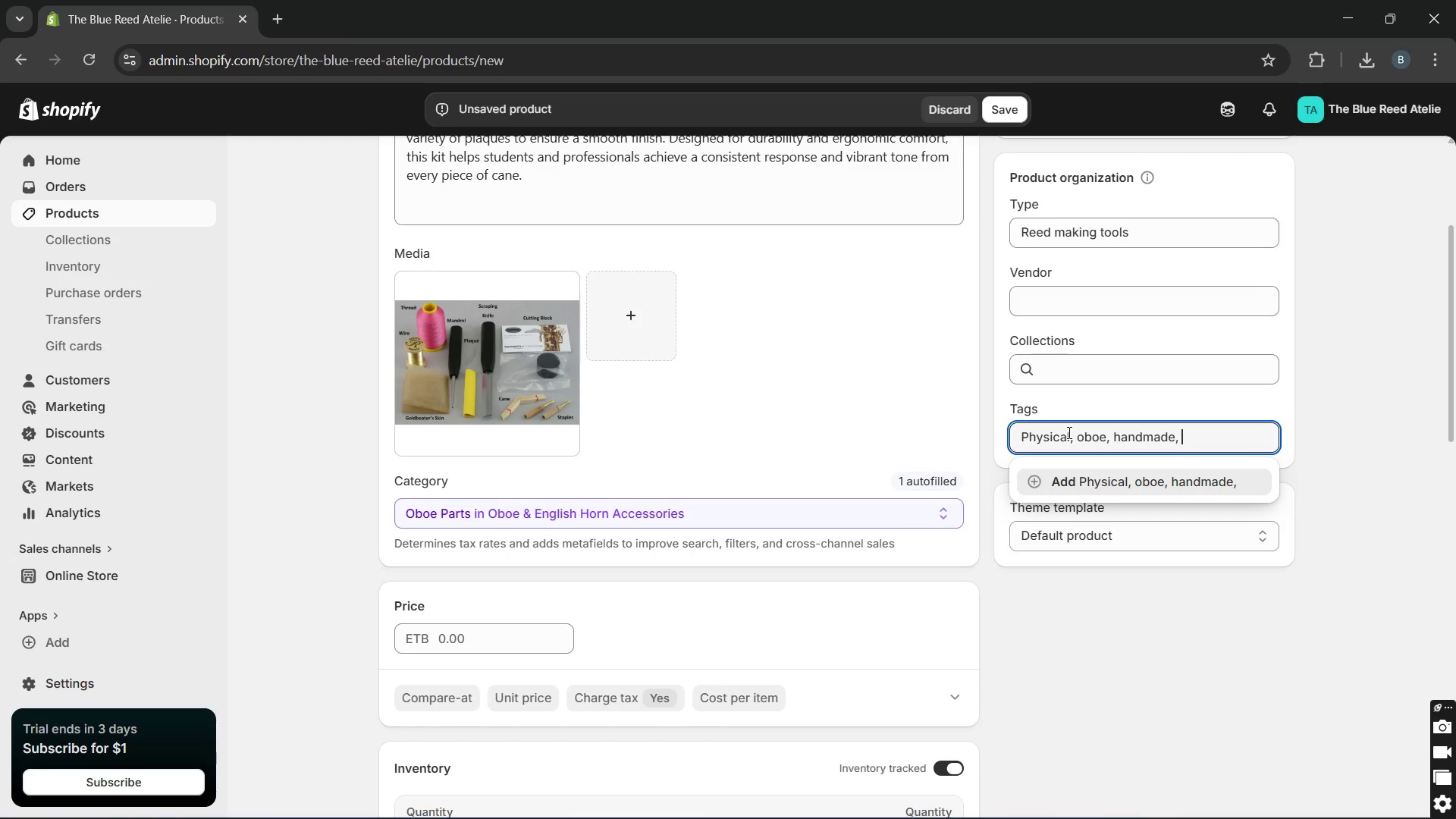 
wait(6.86)
 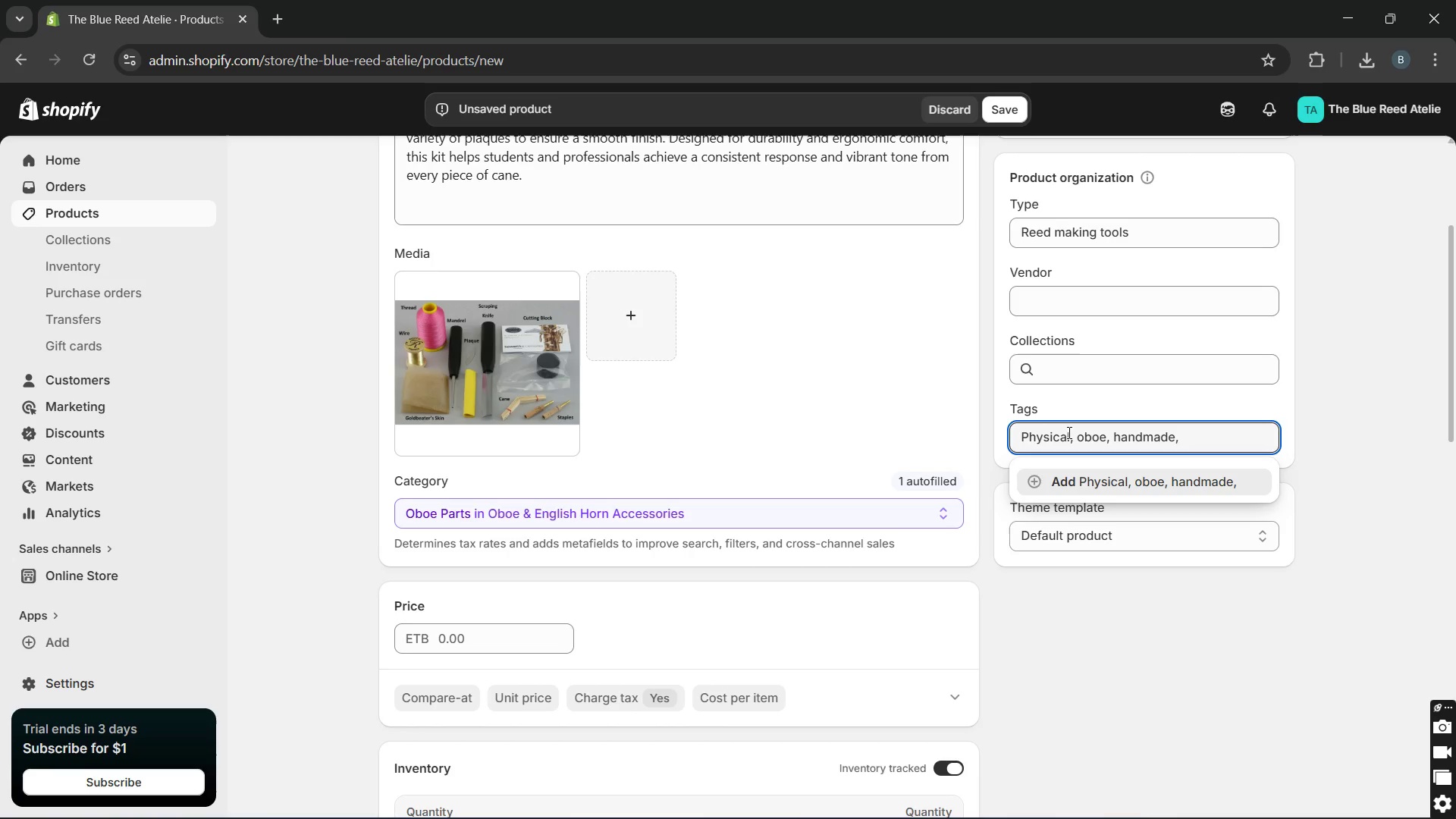 
type(bundle )
key(Backspace)
type(, )
 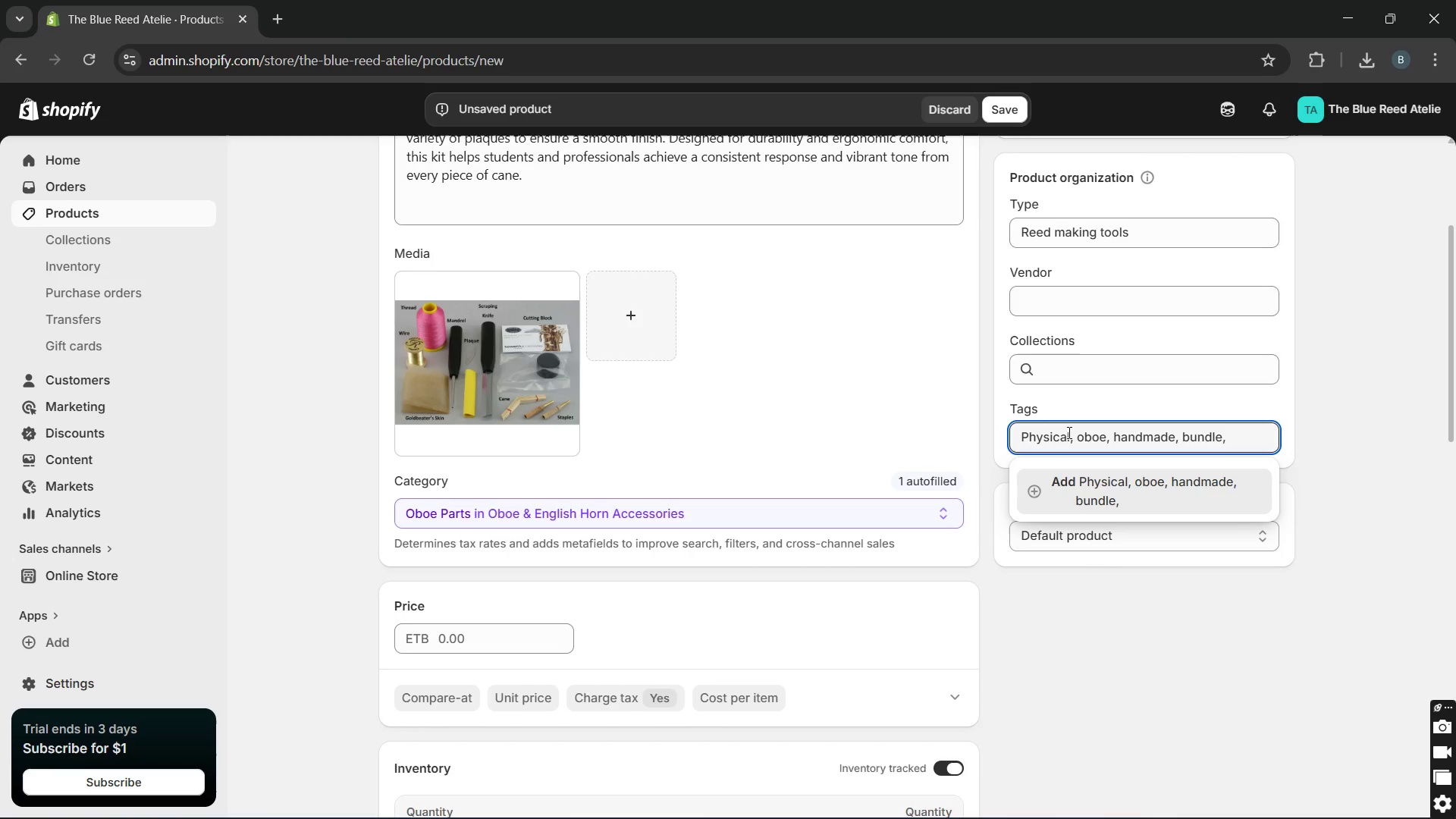 
type(profe)
 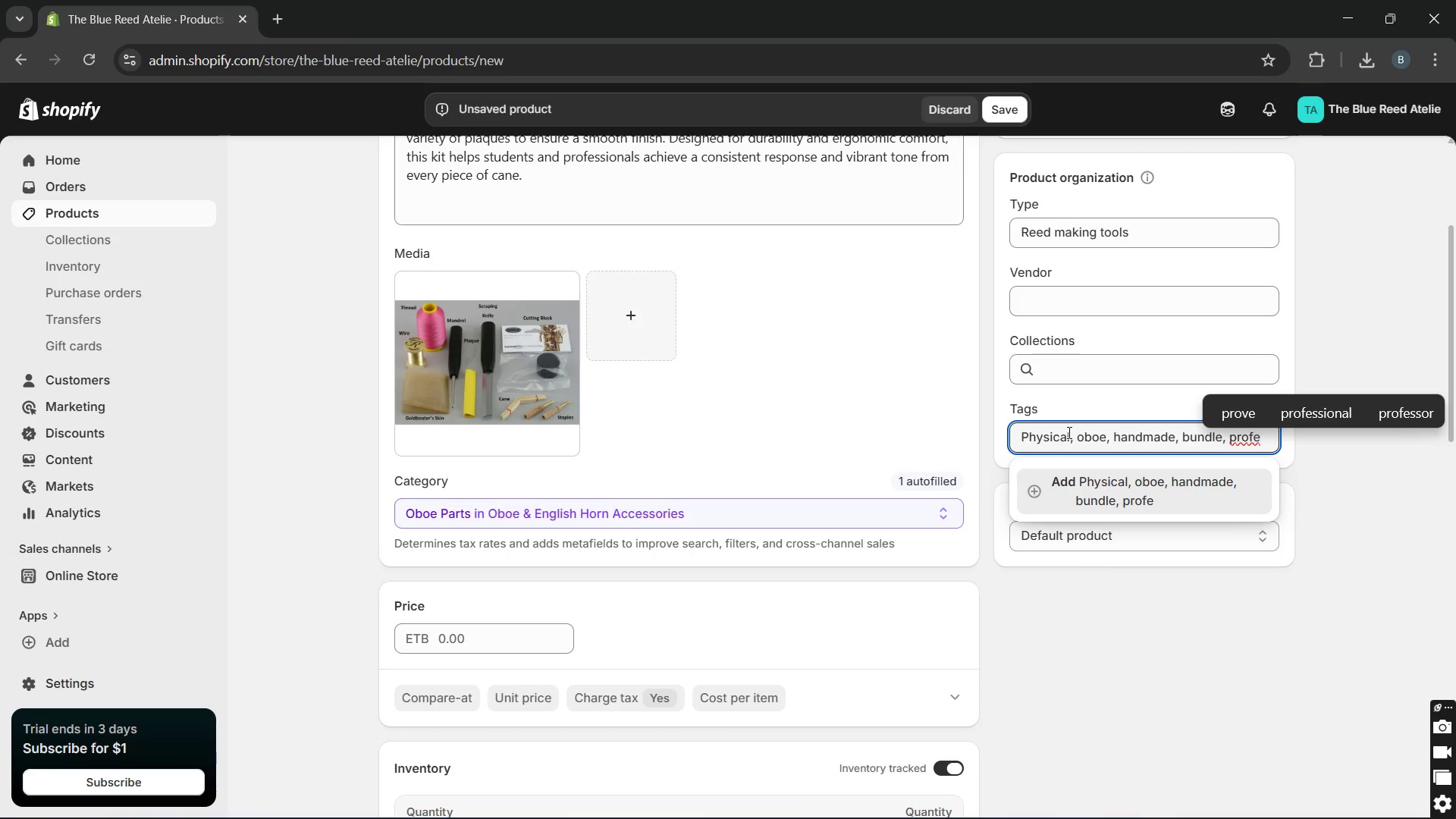 
wait(6.64)
 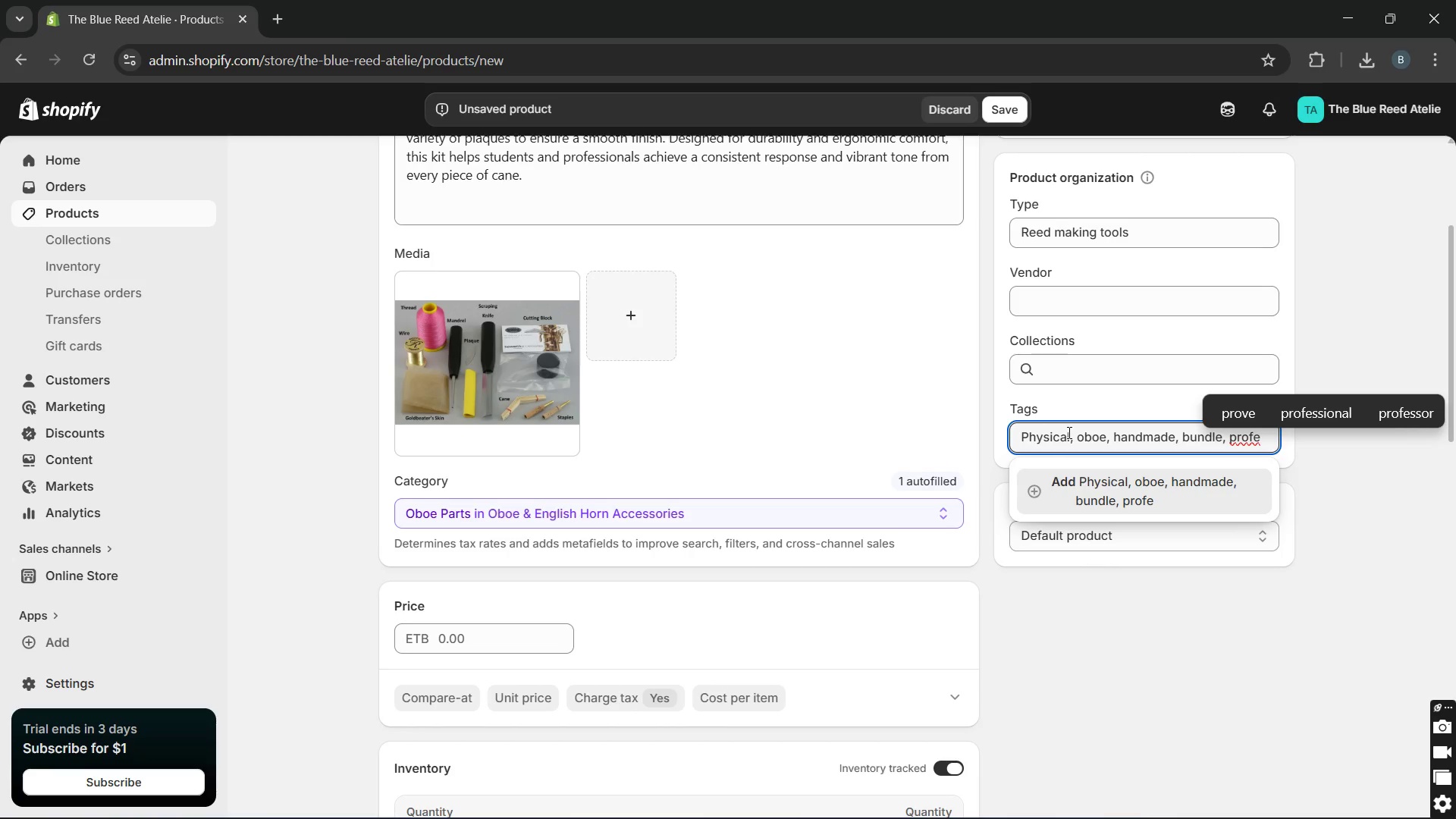 
key(Backspace)
type(essional)
 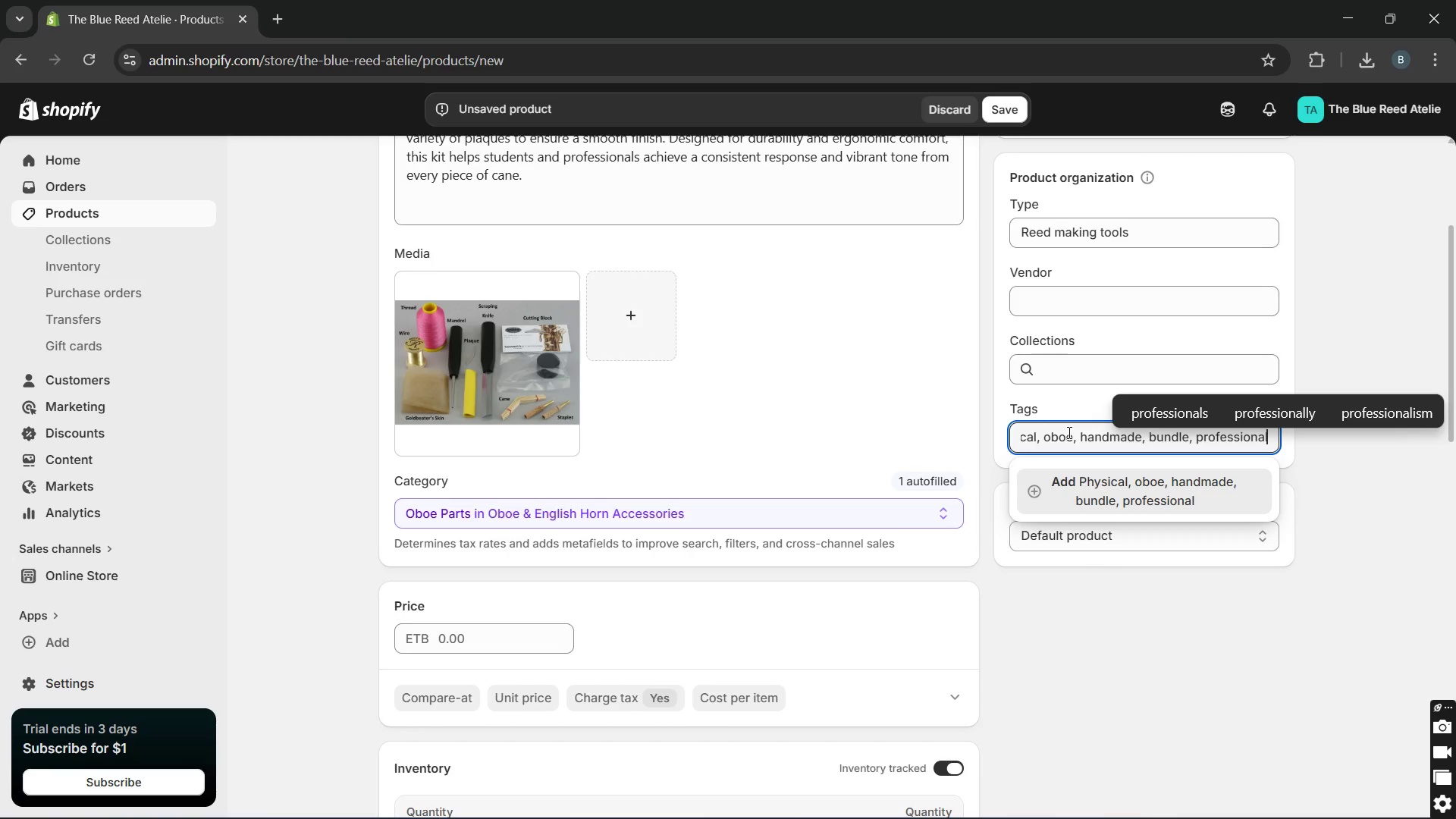 
wait(5.95)
 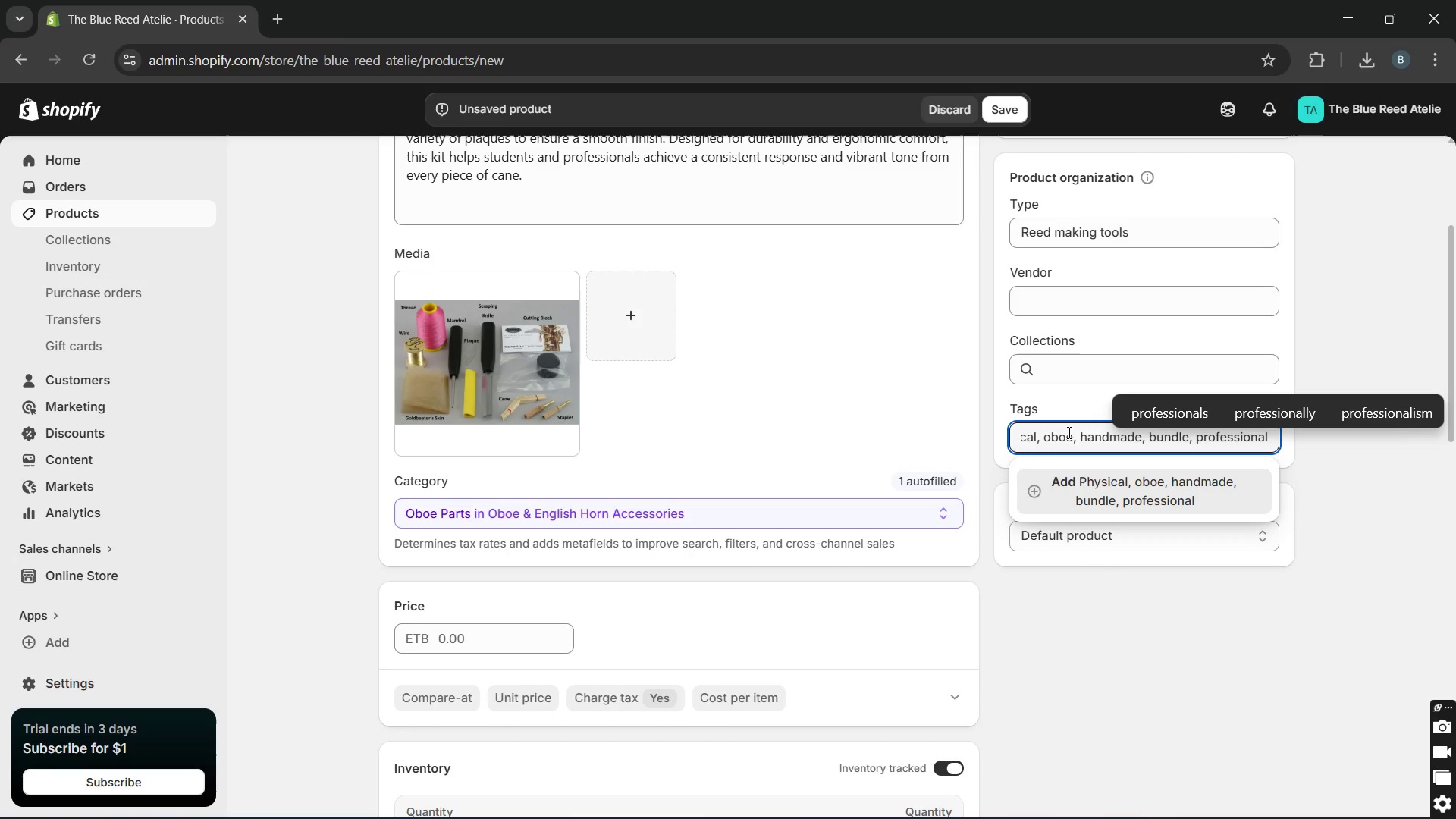 
type(, hand-sce)
key(Backspace)
type(raped )
 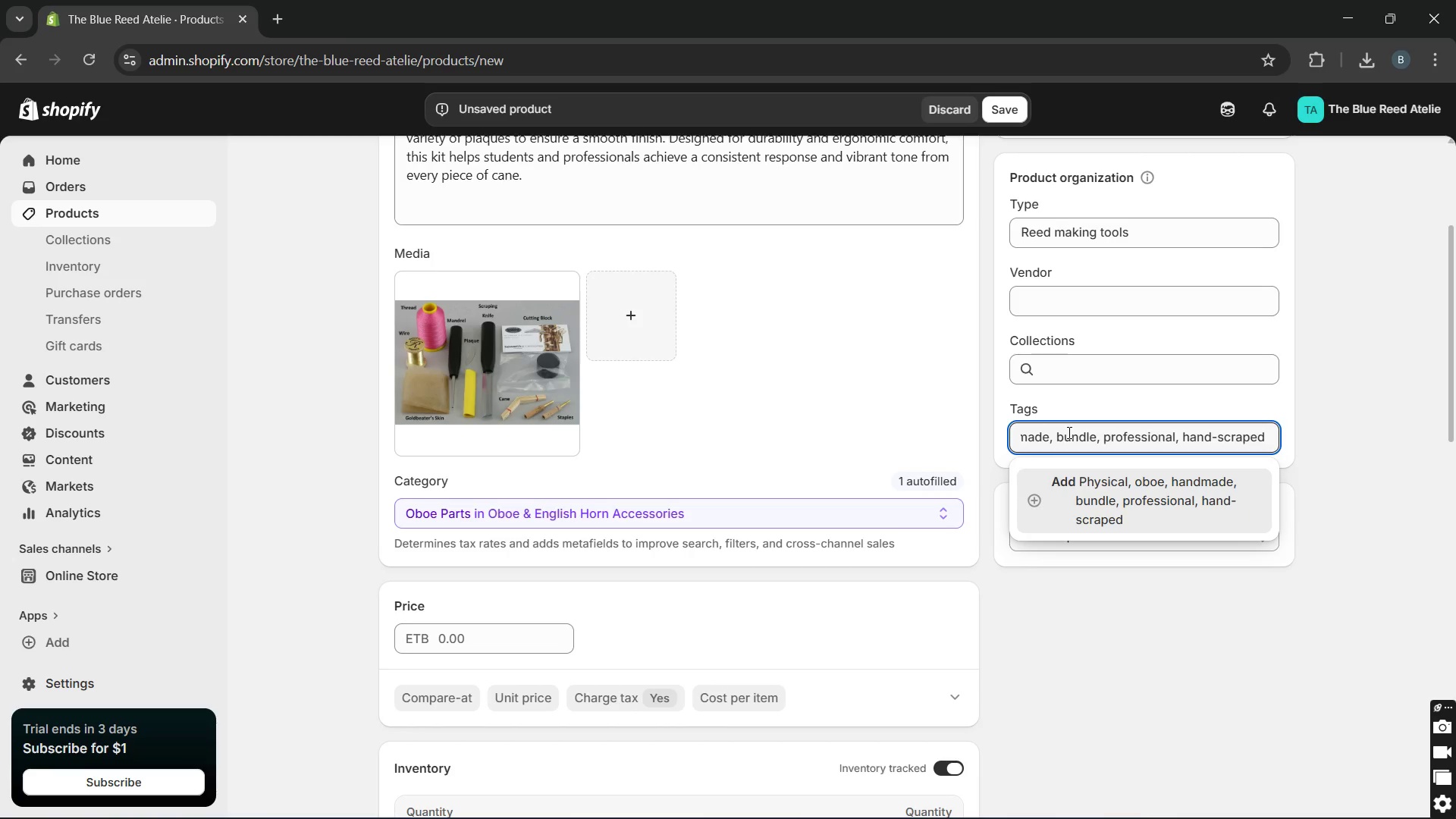 
key(Enter)
 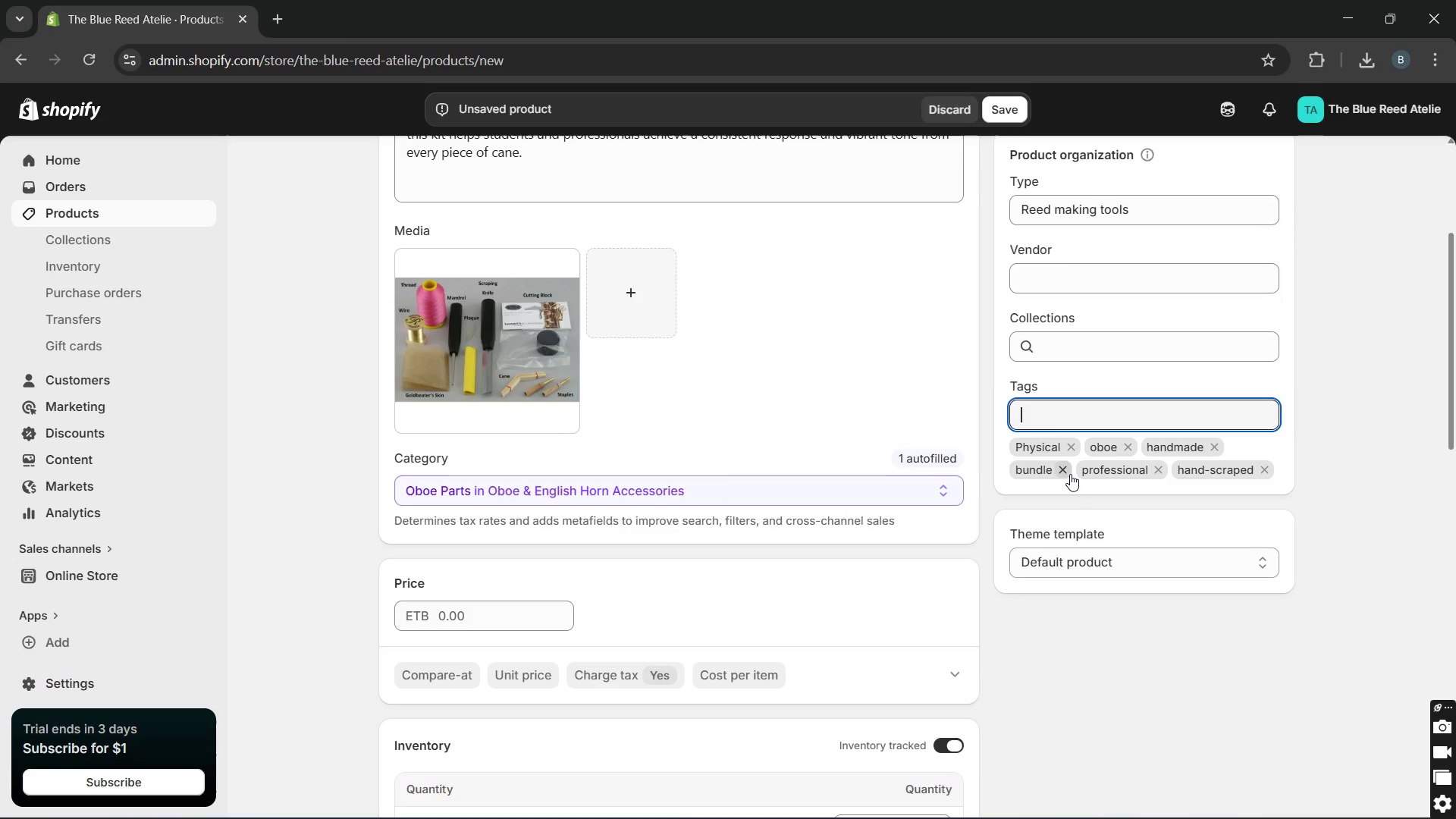 
wait(22.25)
 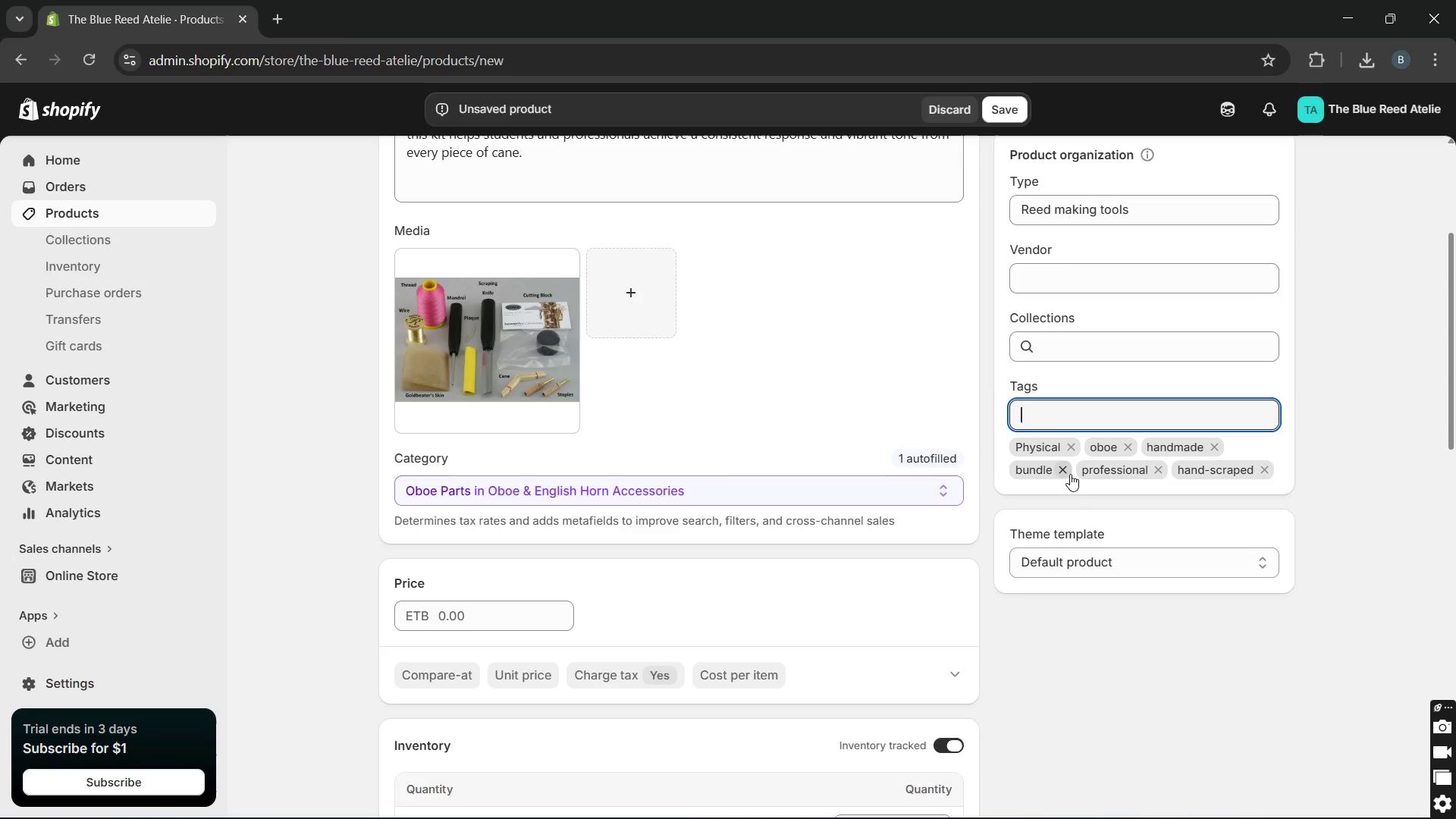 
left_click([1070, 474])
 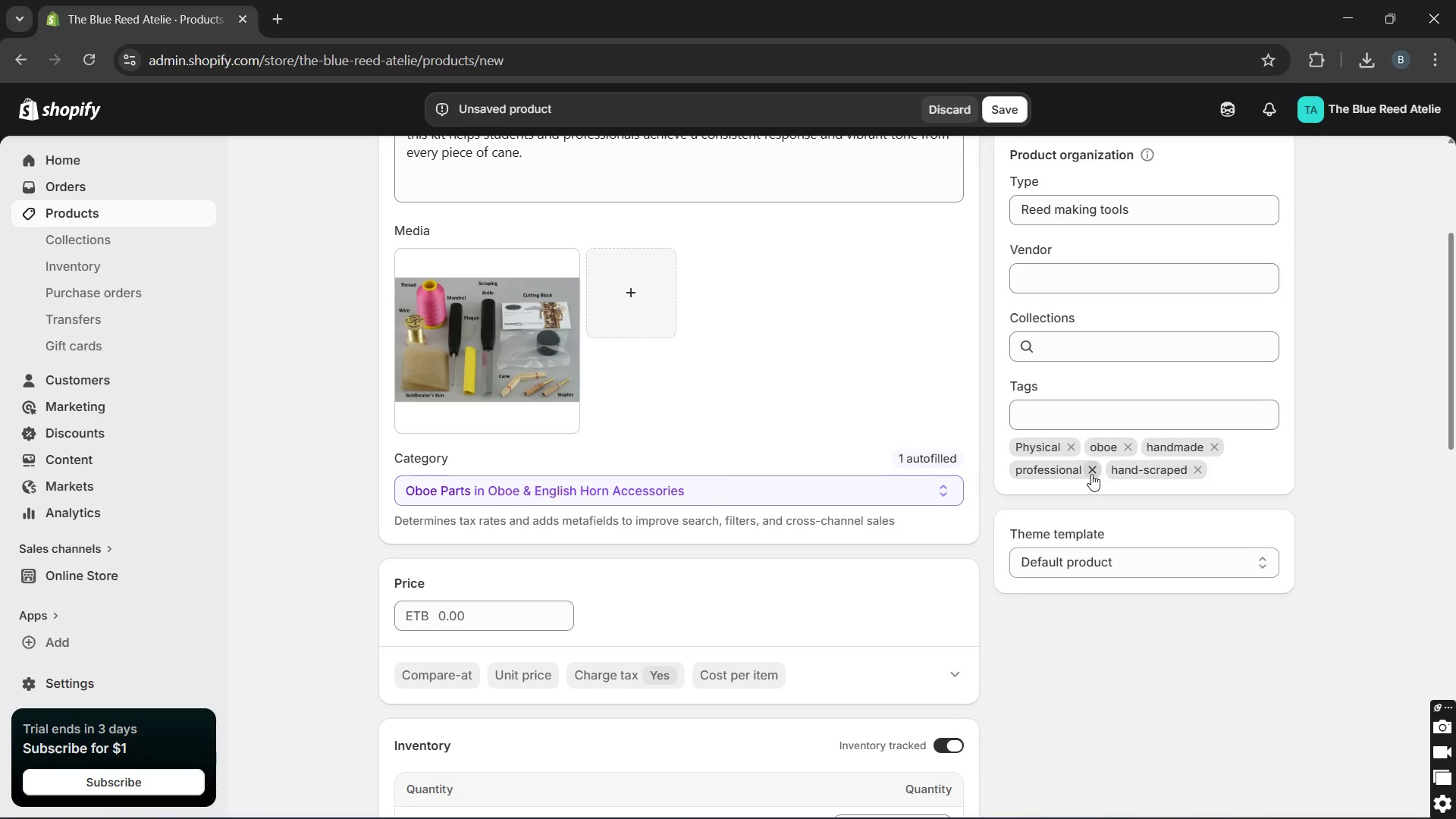 
left_click([1091, 474])
 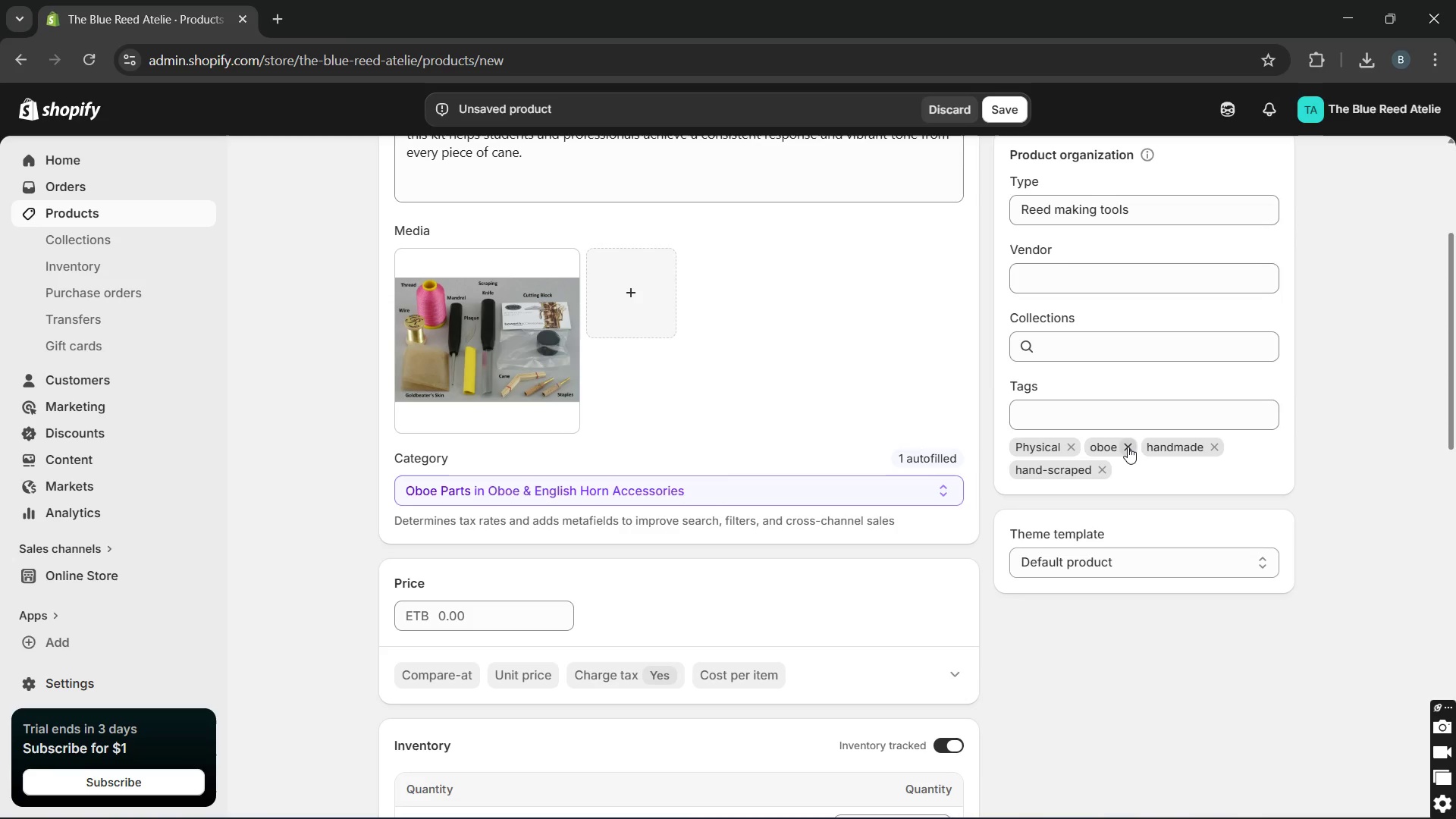 
left_click([1128, 447])
 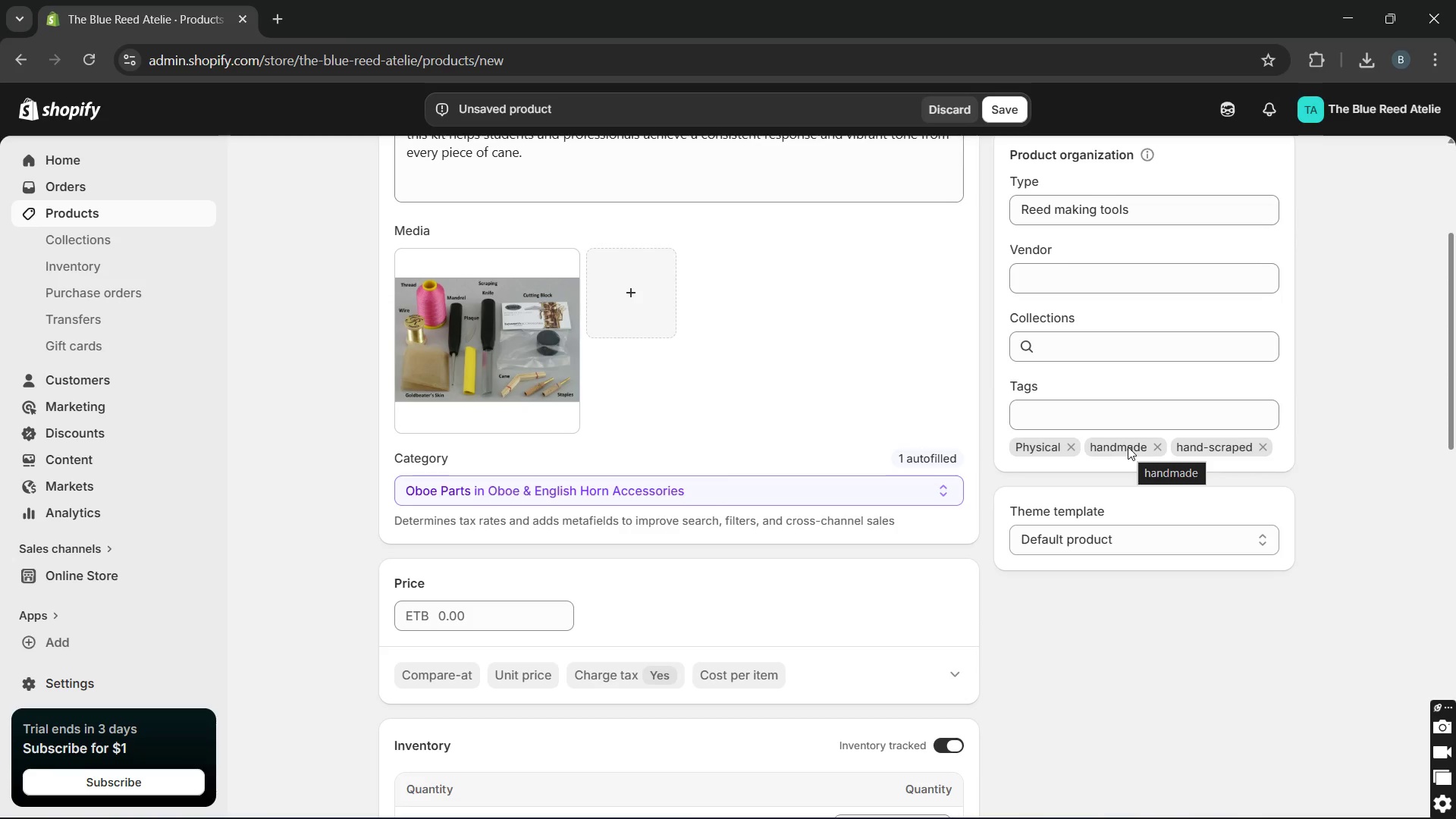 
left_click([1156, 447])
 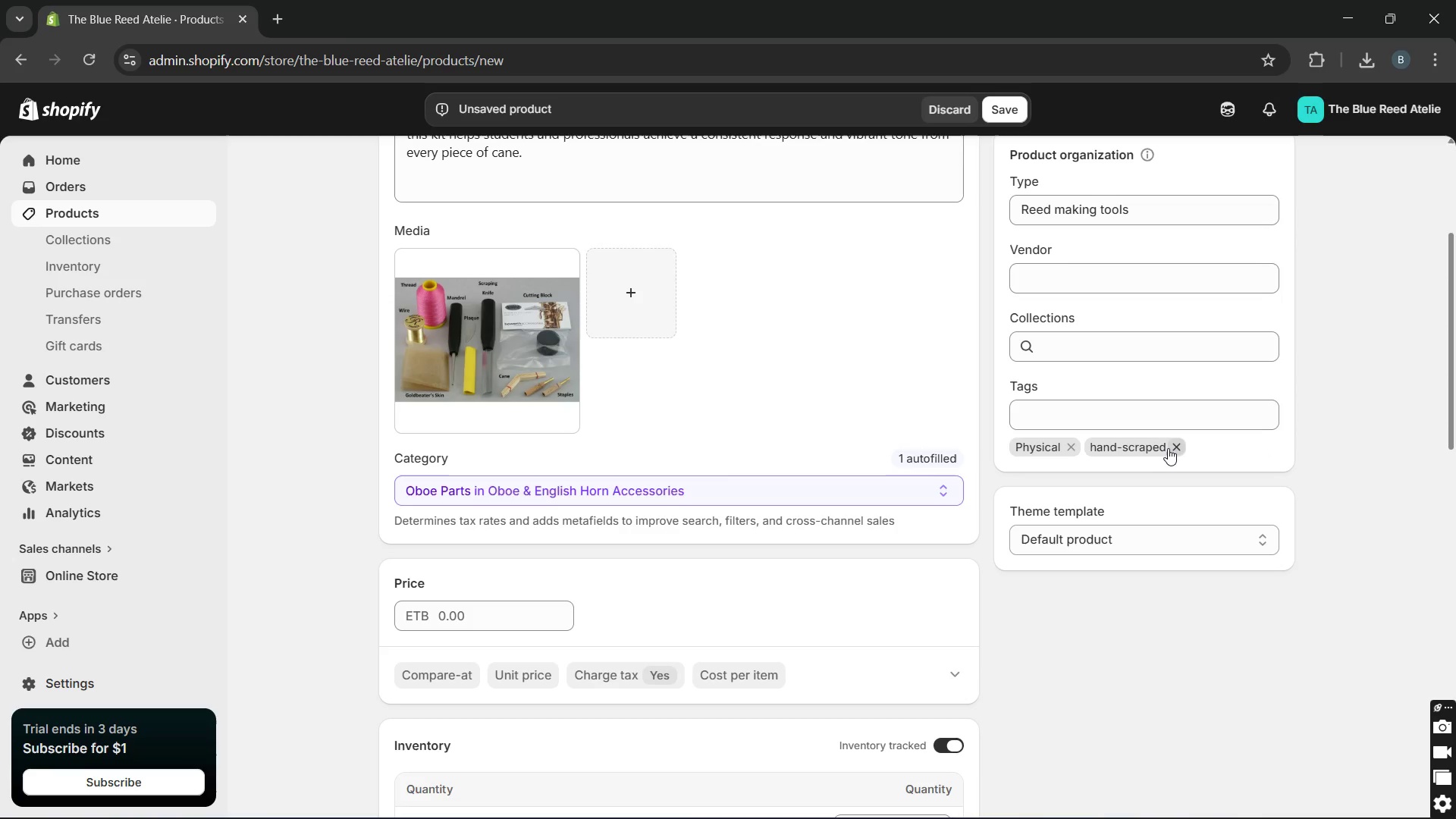 
left_click([1168, 449])
 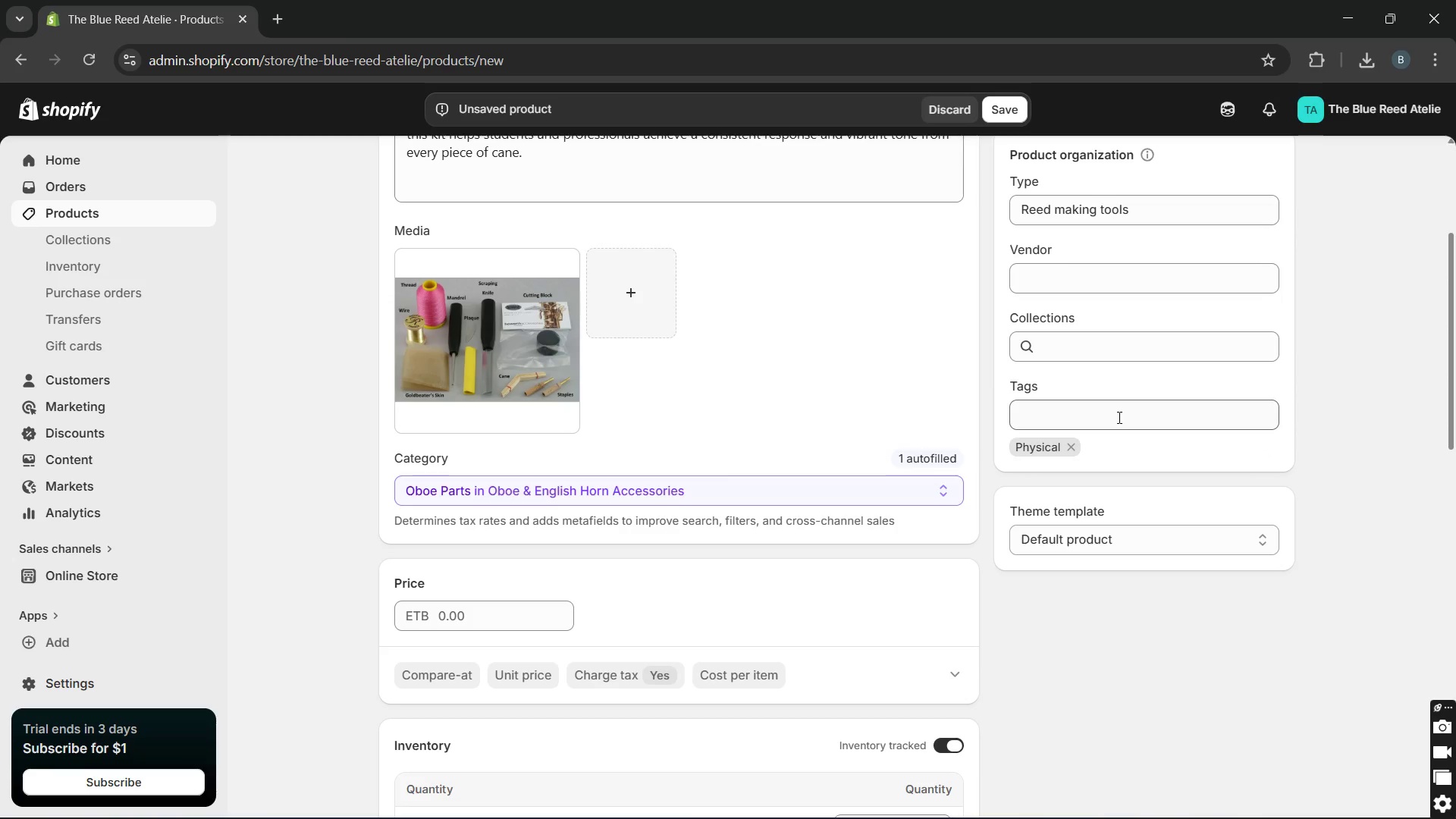 
left_click([1118, 417])
 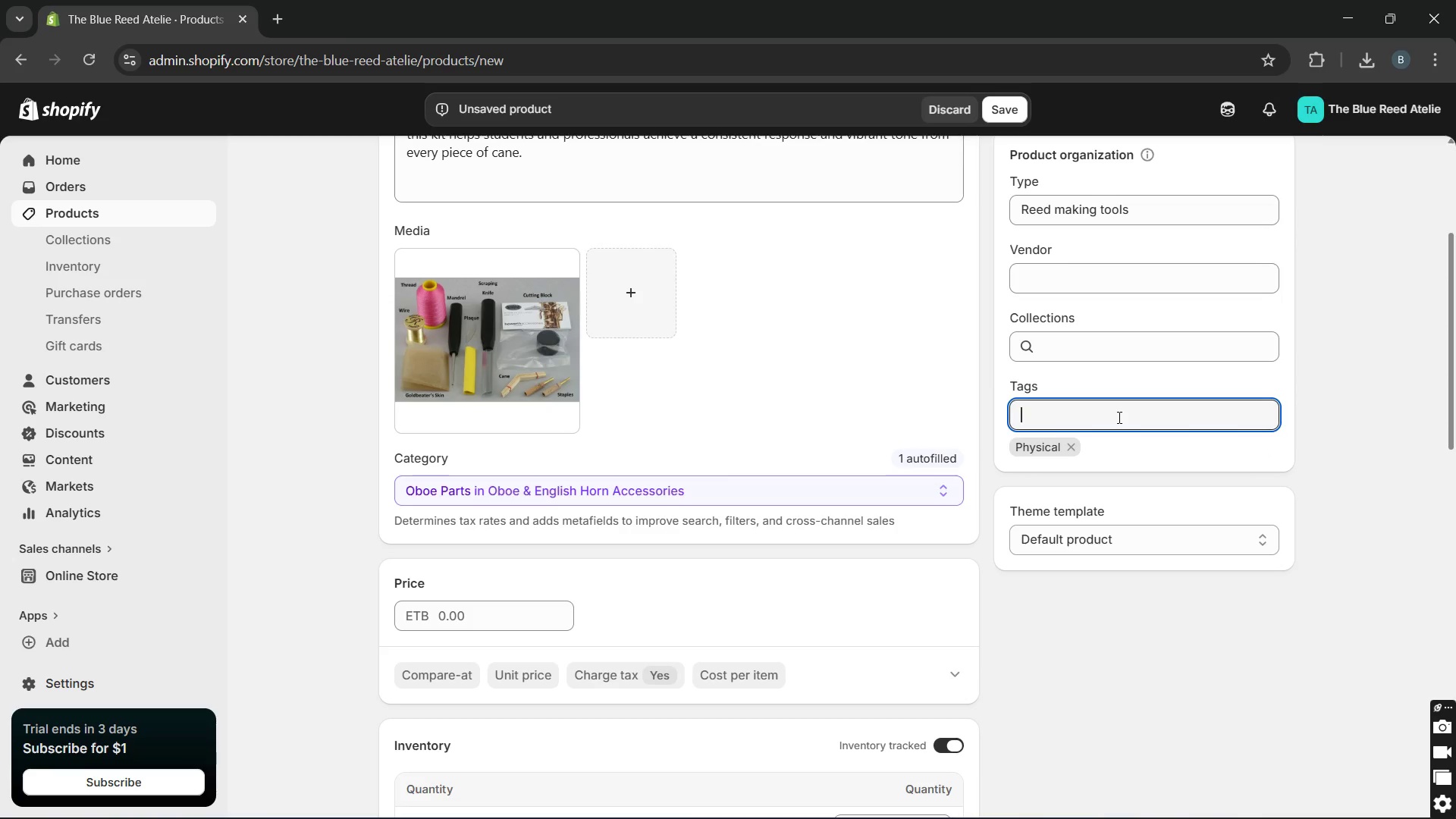 
type(maintainance)
 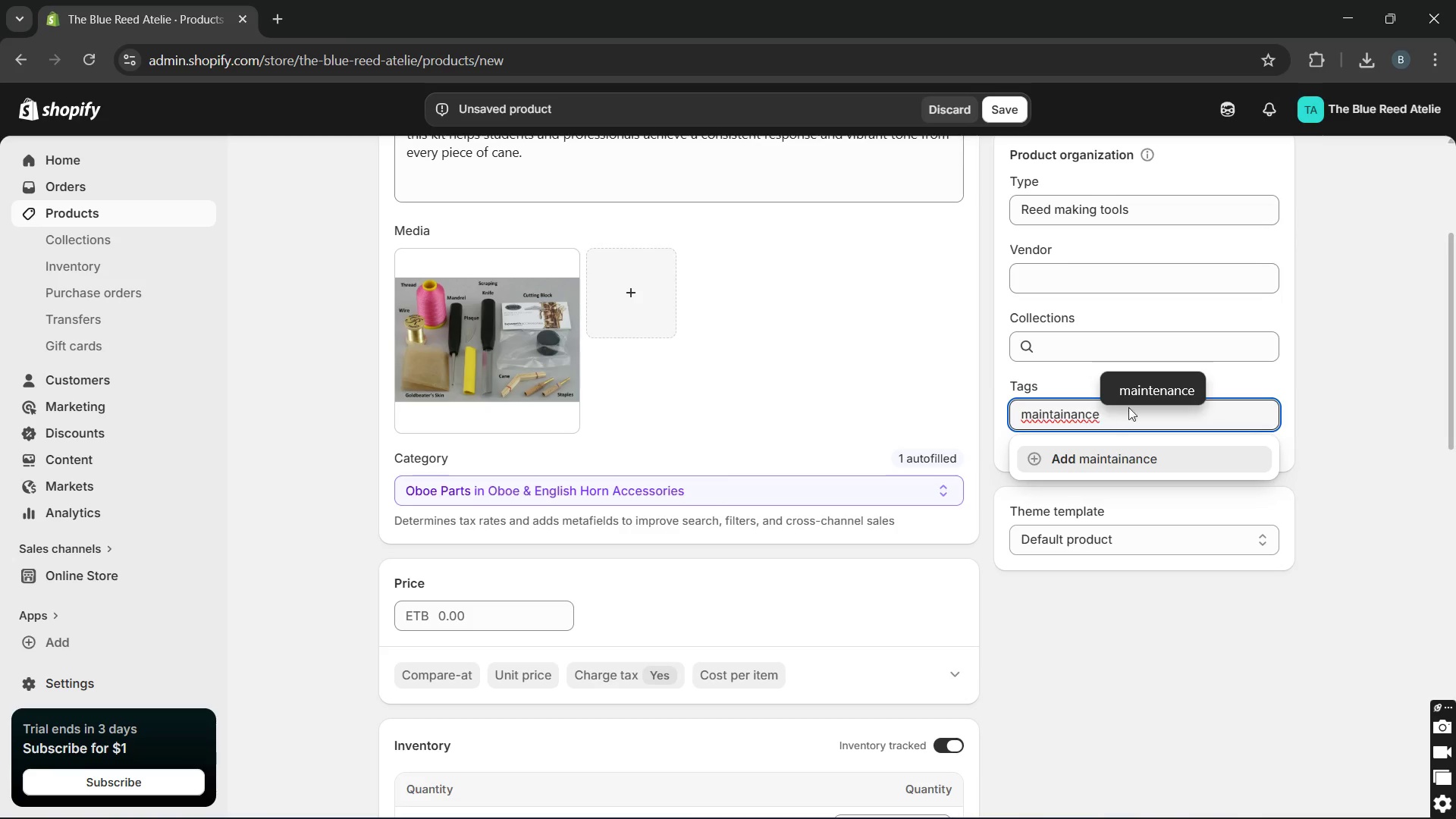 
left_click([1143, 391])
 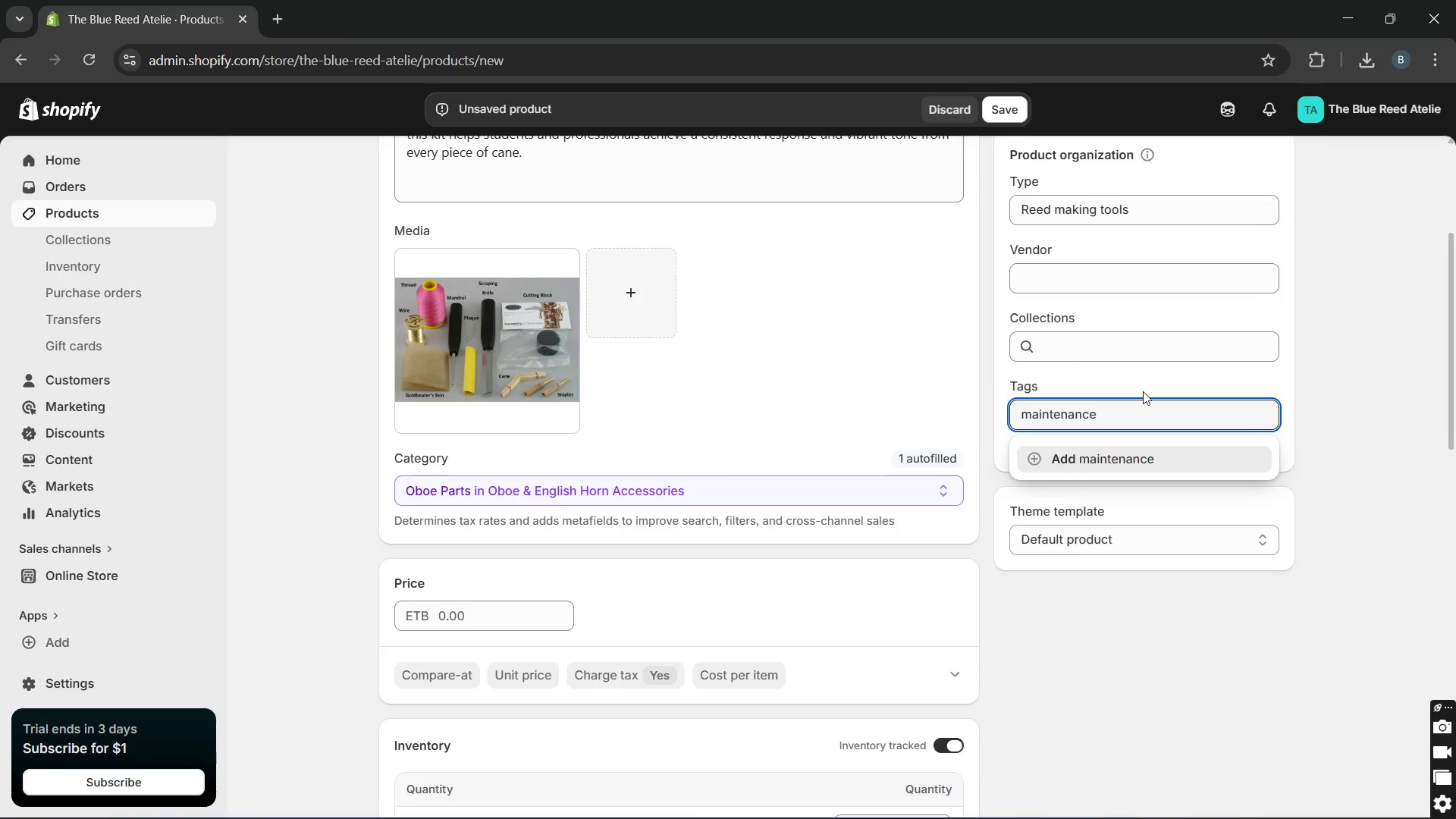 
key(Backspace)
 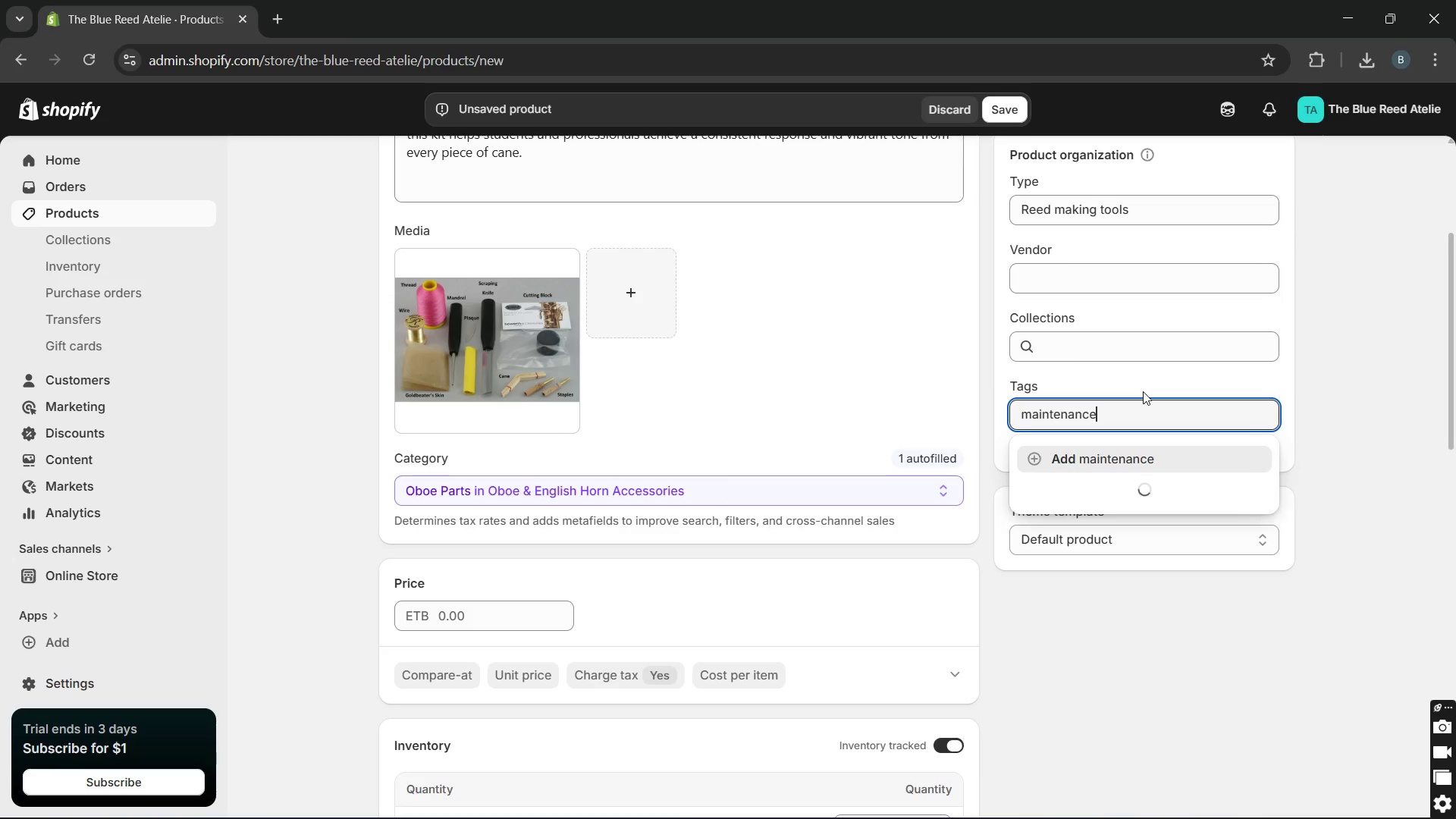 
key(Comma)
 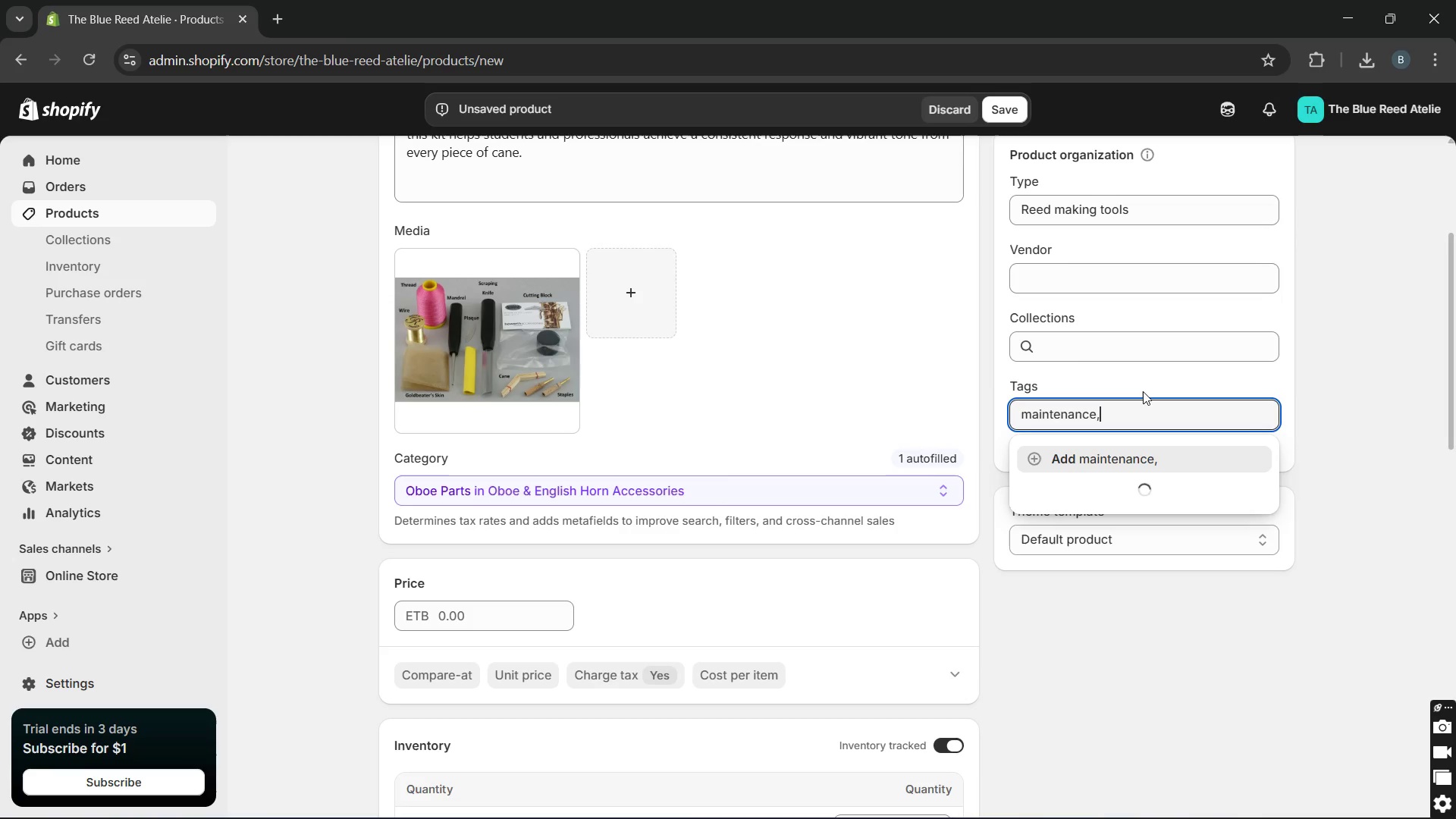 
key(Space)
 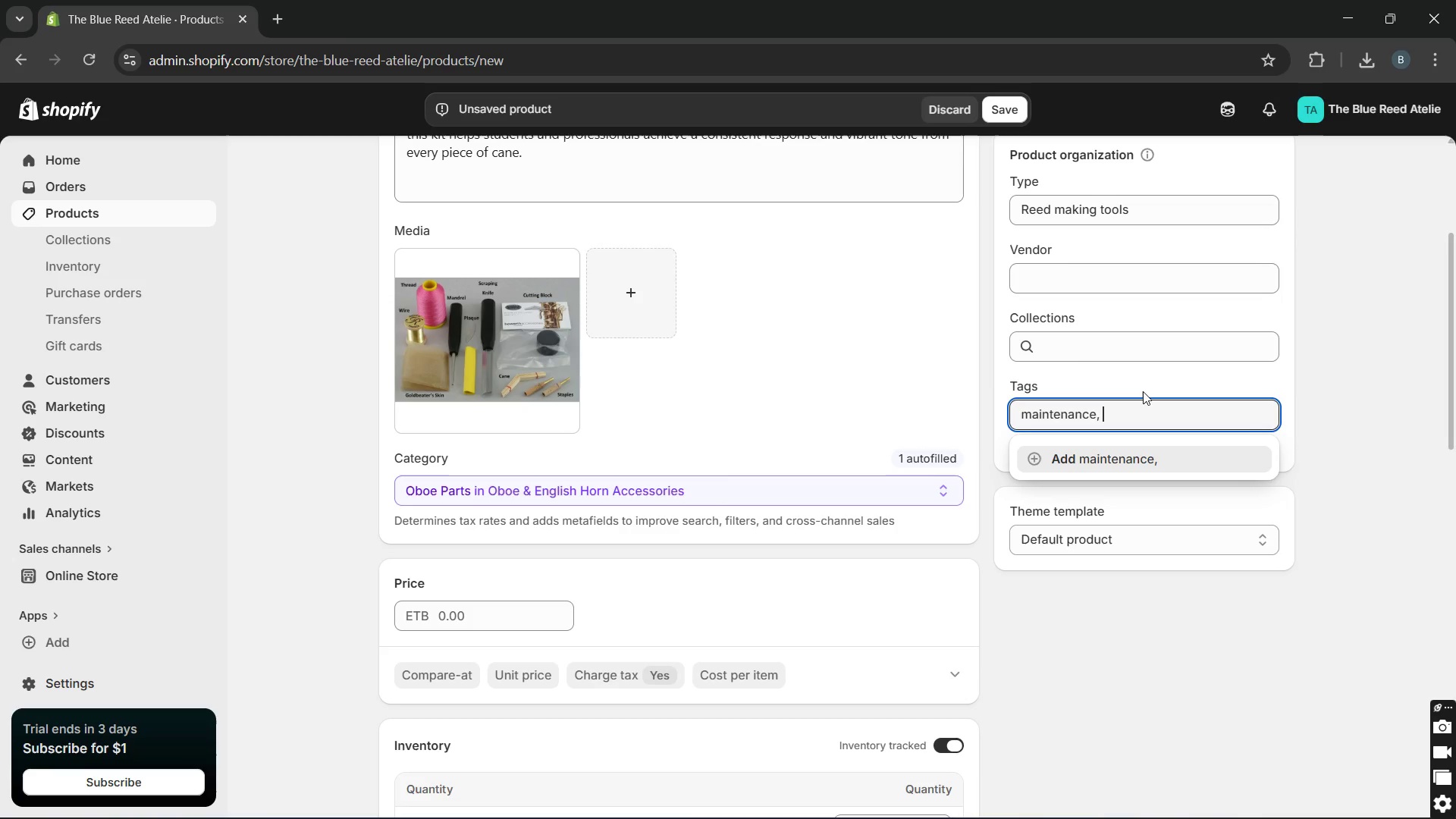 
wait(7.31)
 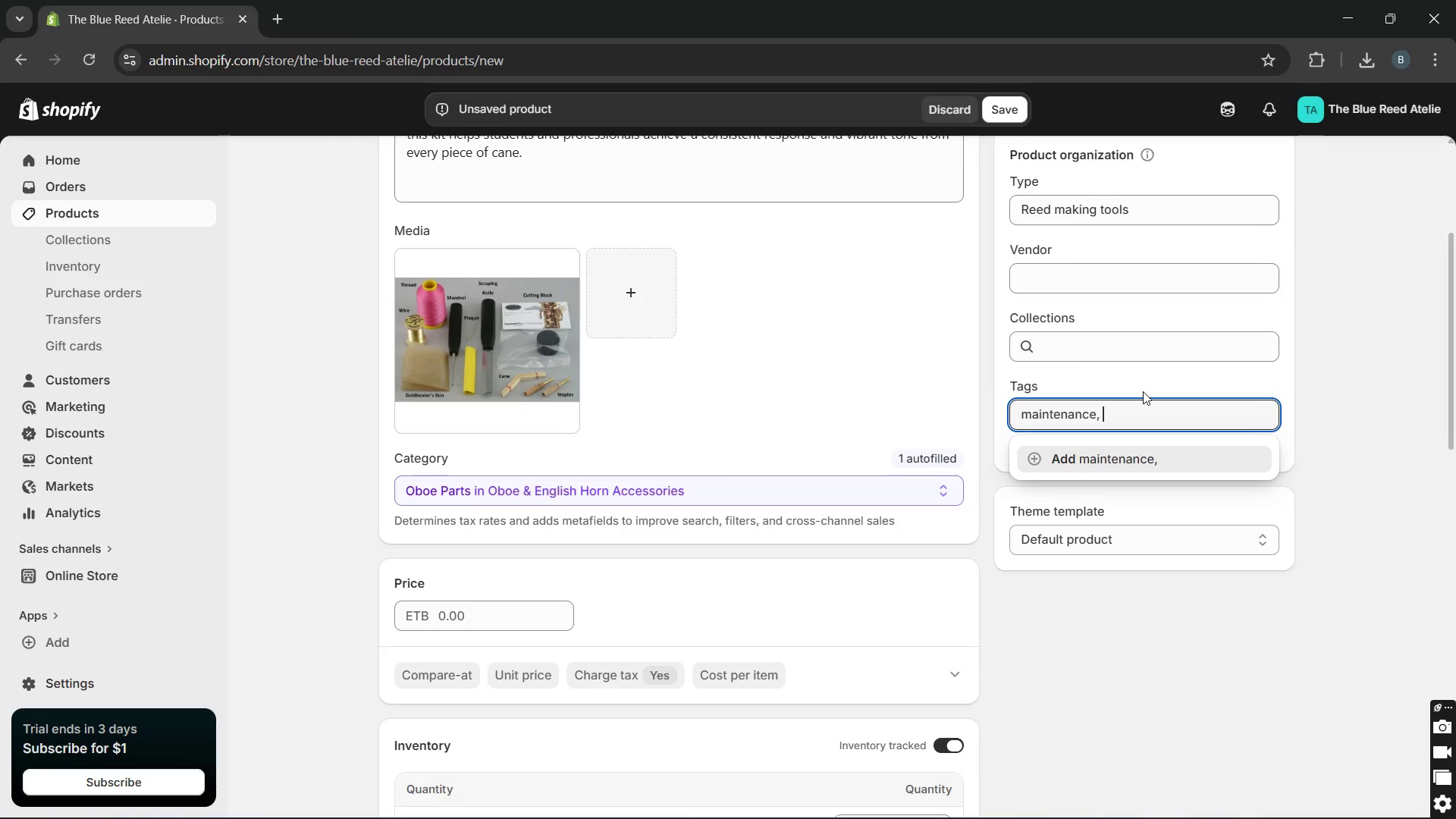 
type(tools scraping kit, )
 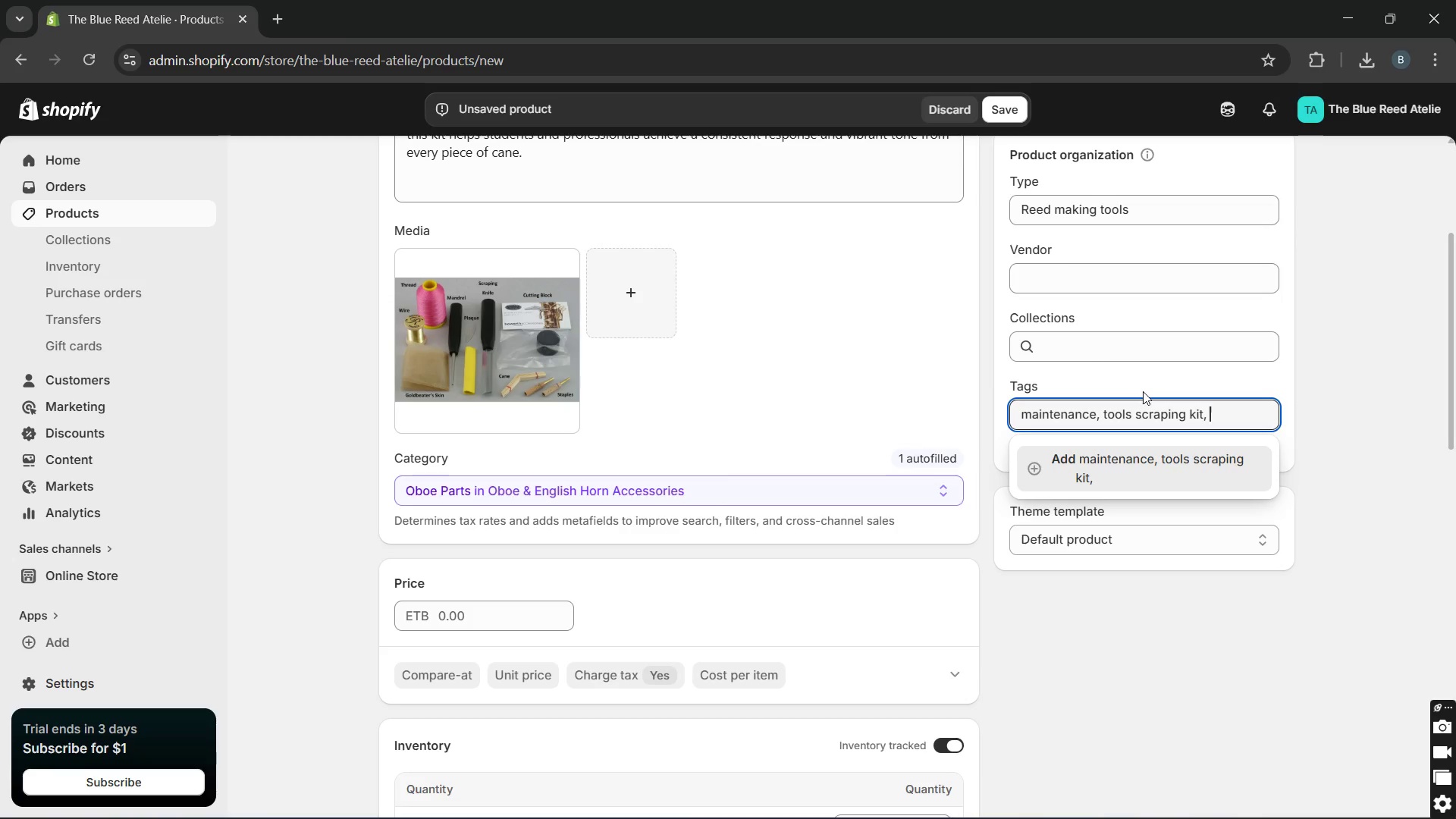 
type(oboe, bassoon, )
 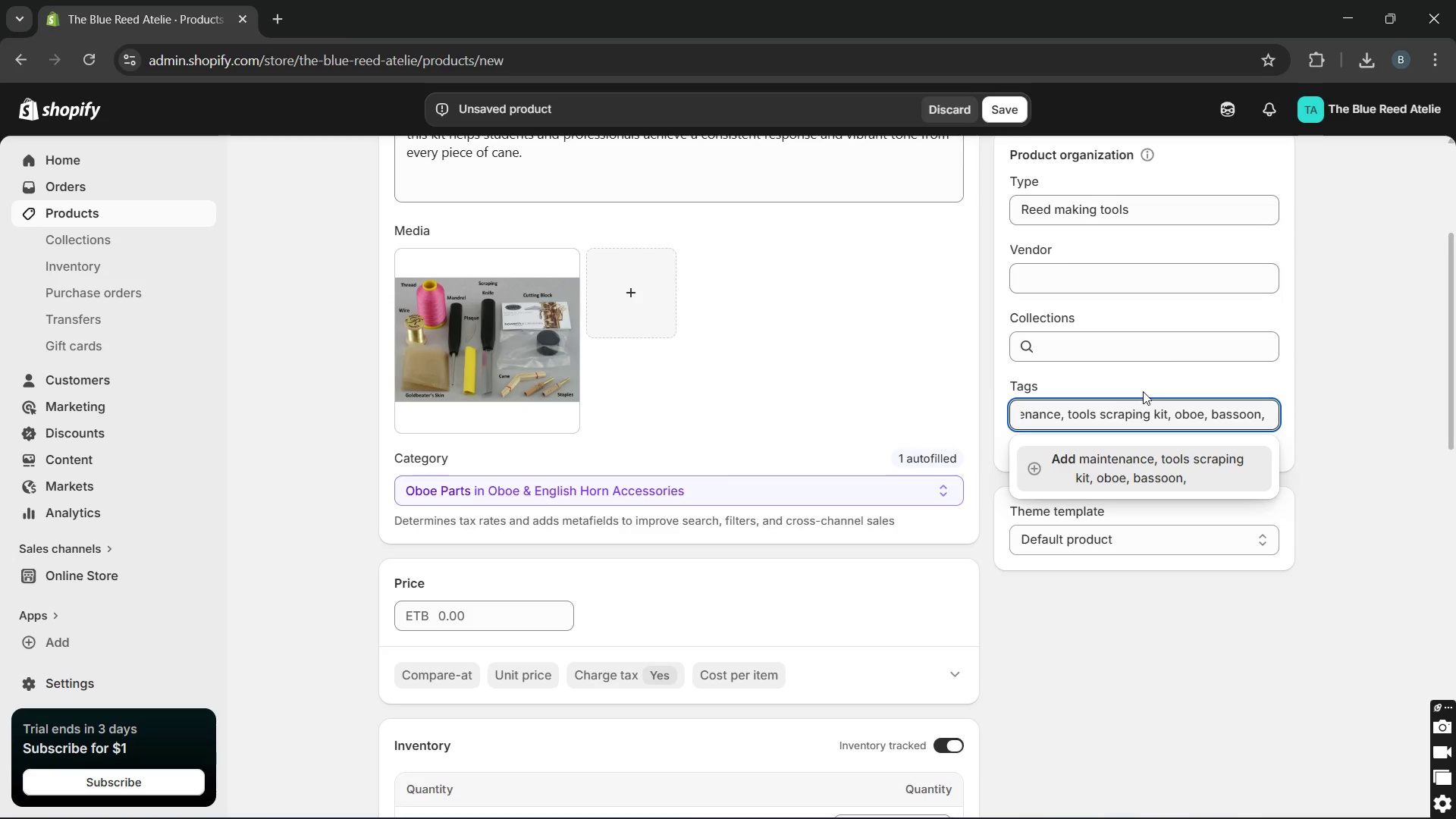 
wait(6.75)
 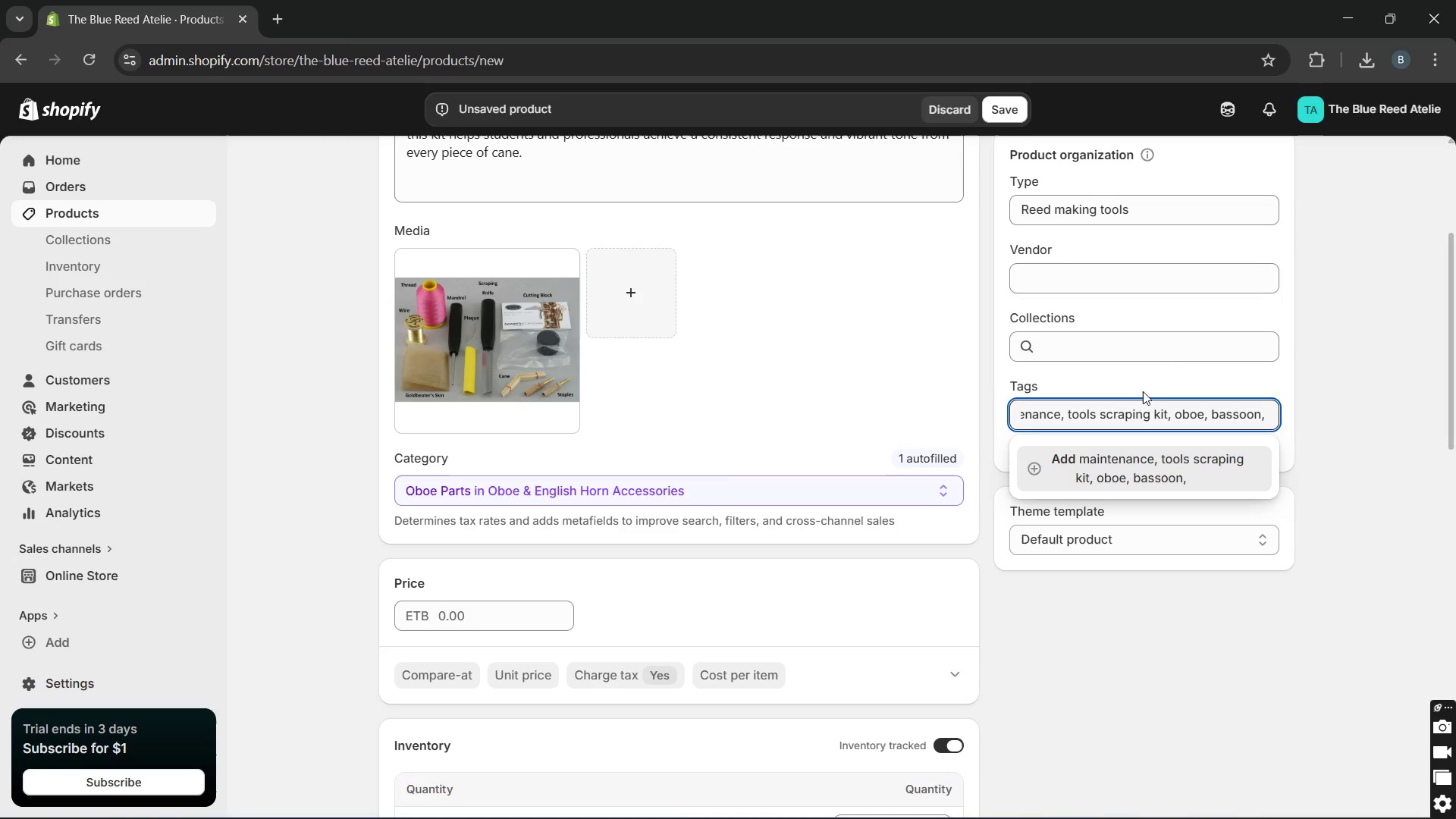 
type(beginner friendly, )
 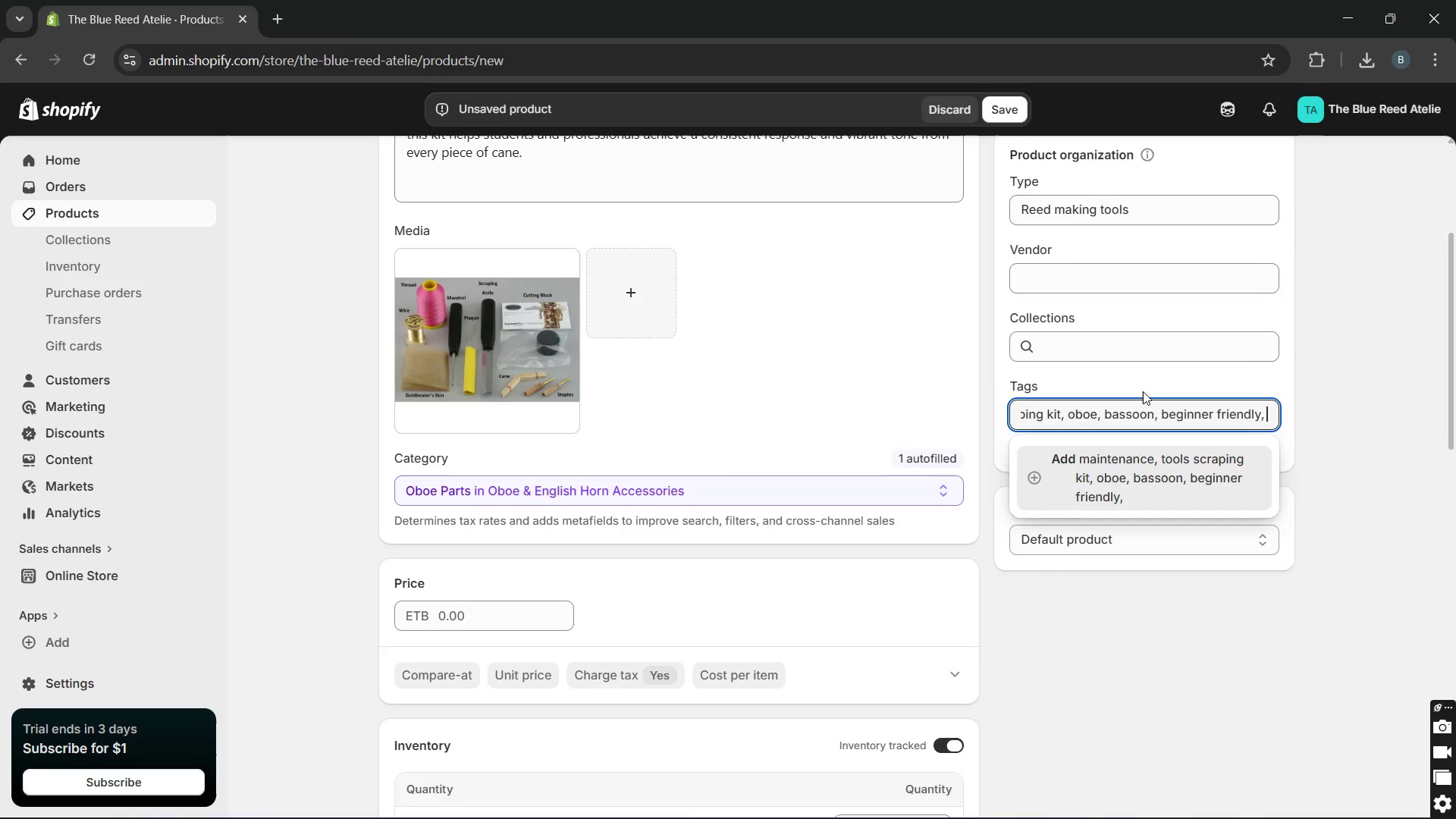 
type(workshop essentials)
 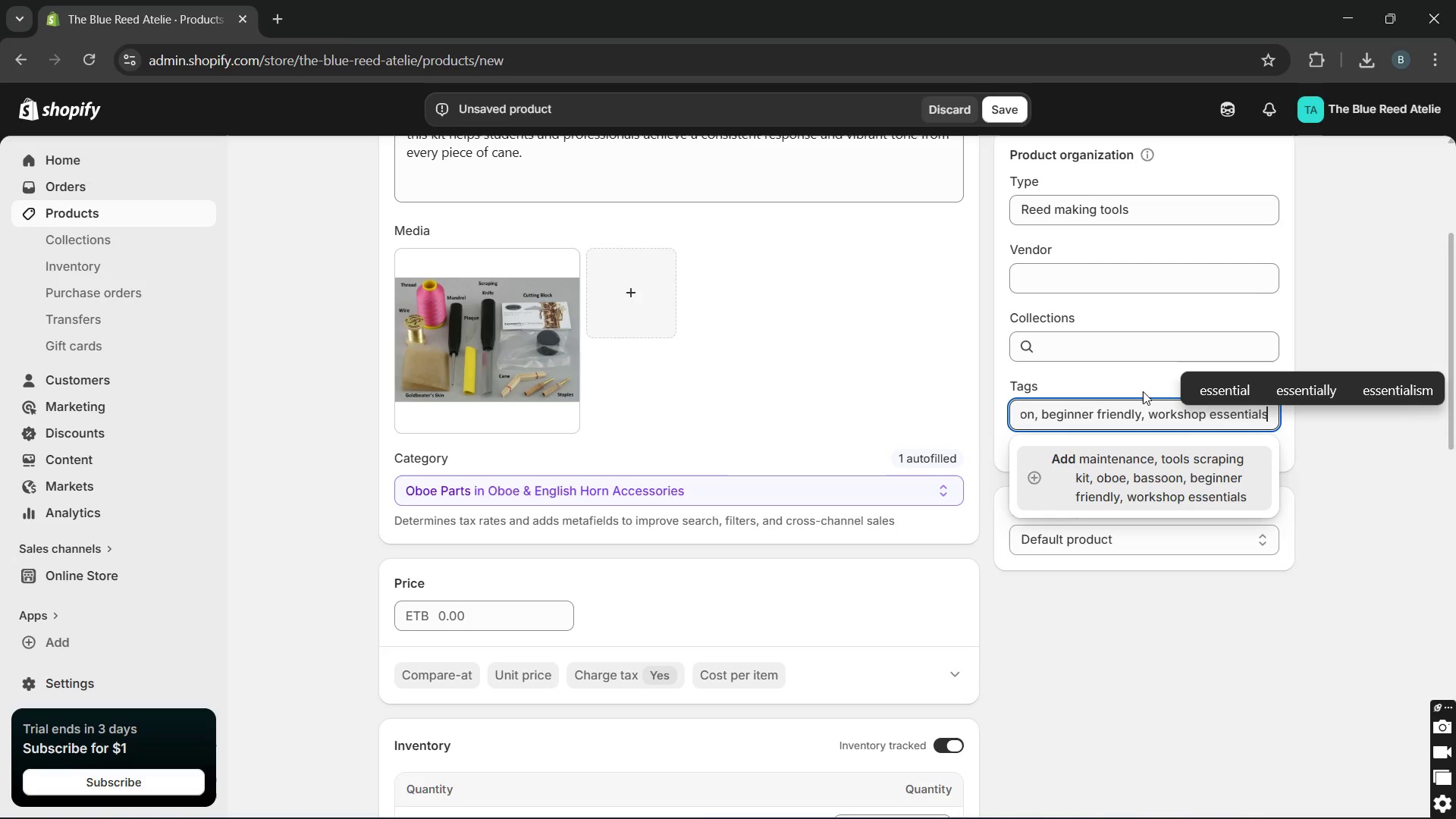 
key(Enter)
 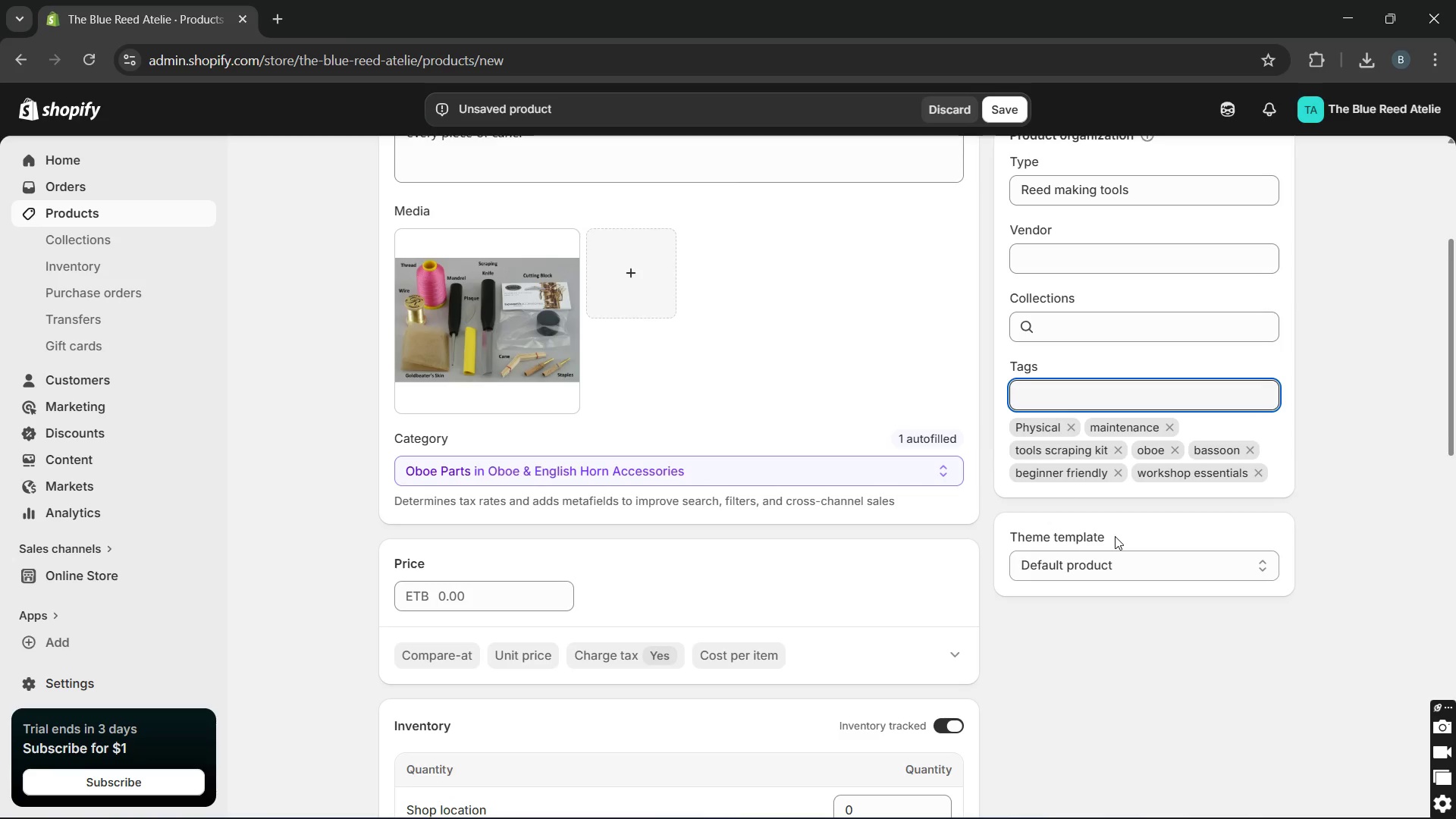 
wait(12.78)
 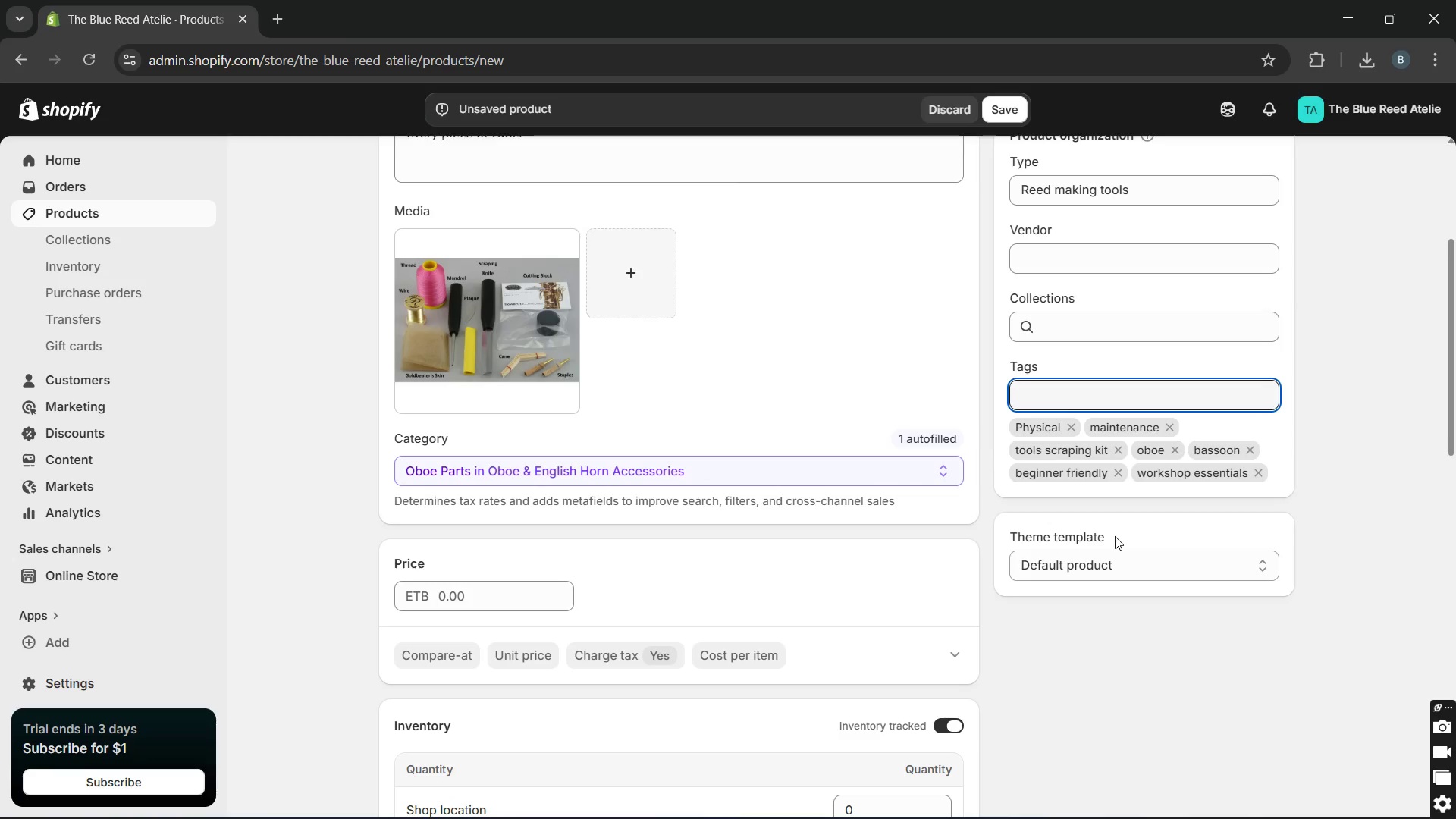 
left_click_drag(start_coordinate=[900, 678], to_coordinate=[641, 719])
 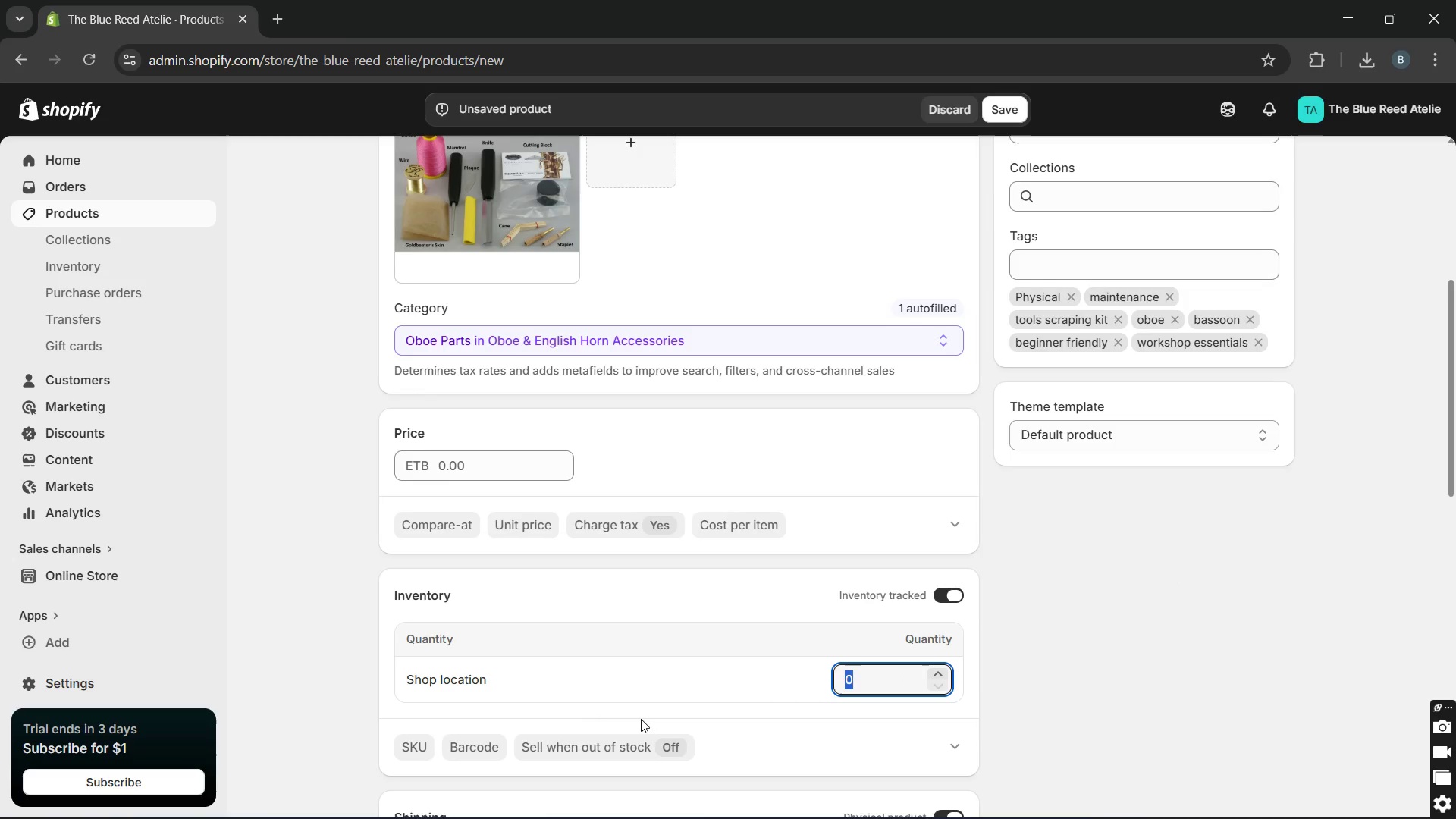 
type(22)
 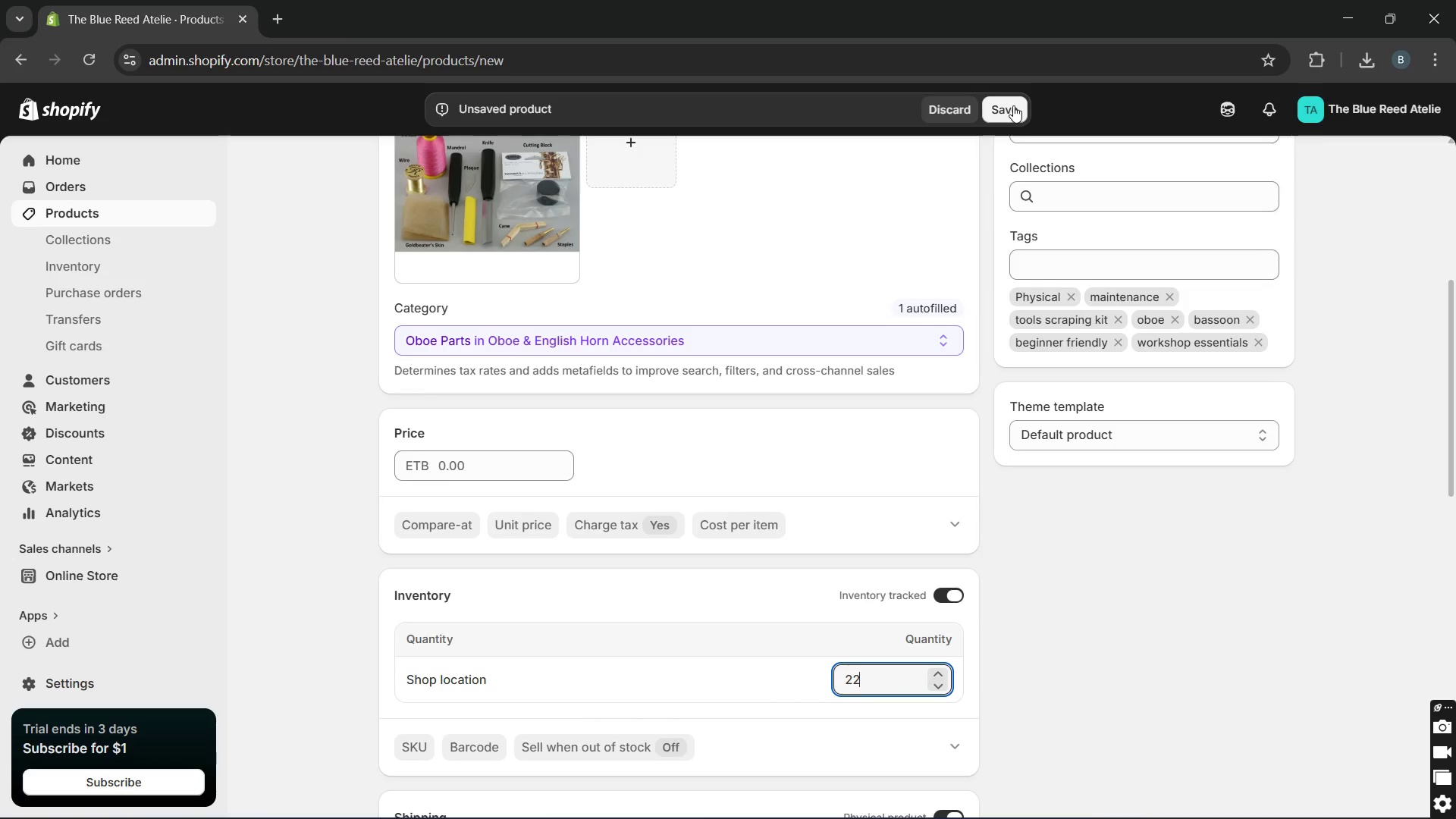 
left_click([1012, 118])
 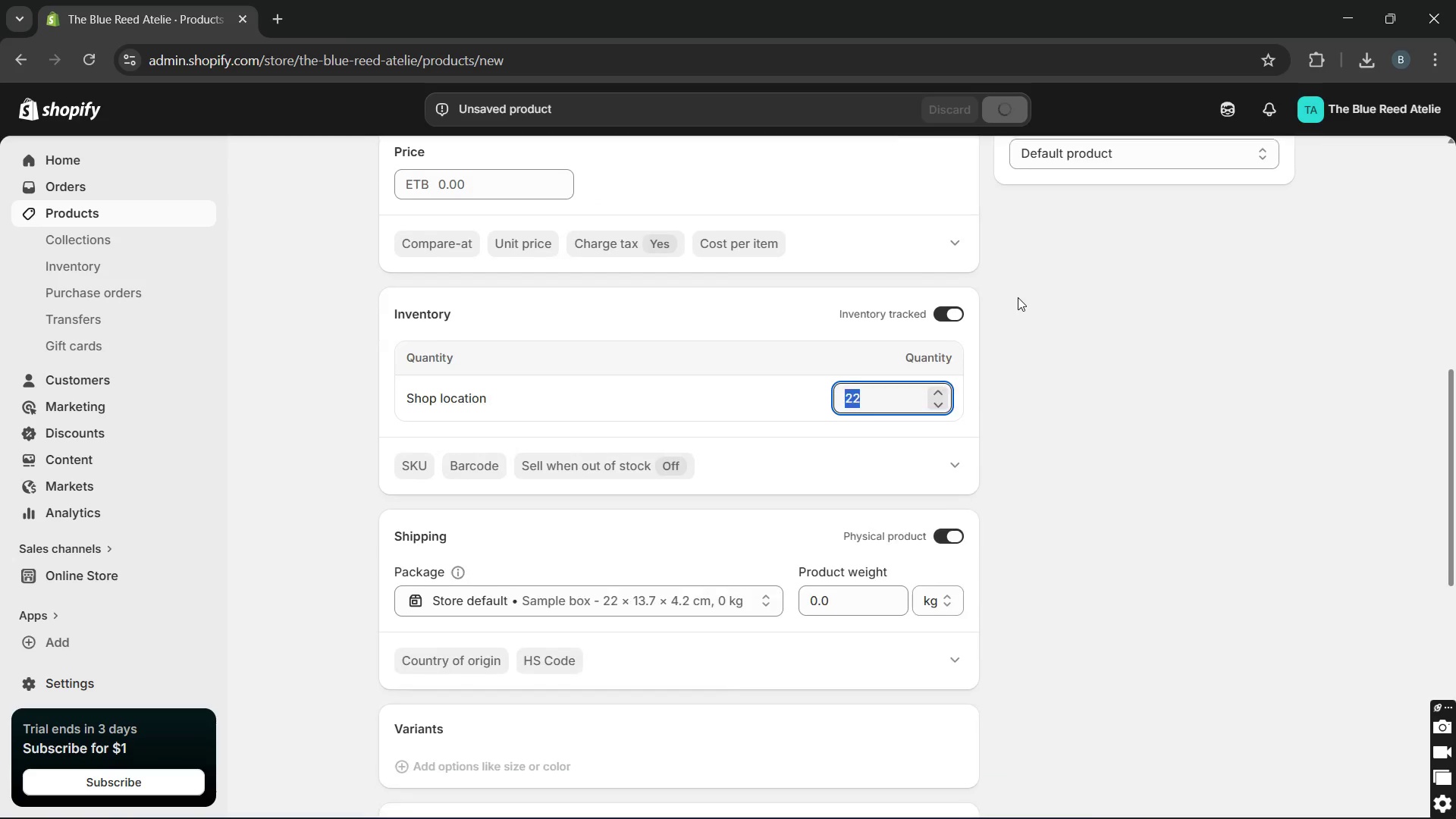 
wait(9.59)
 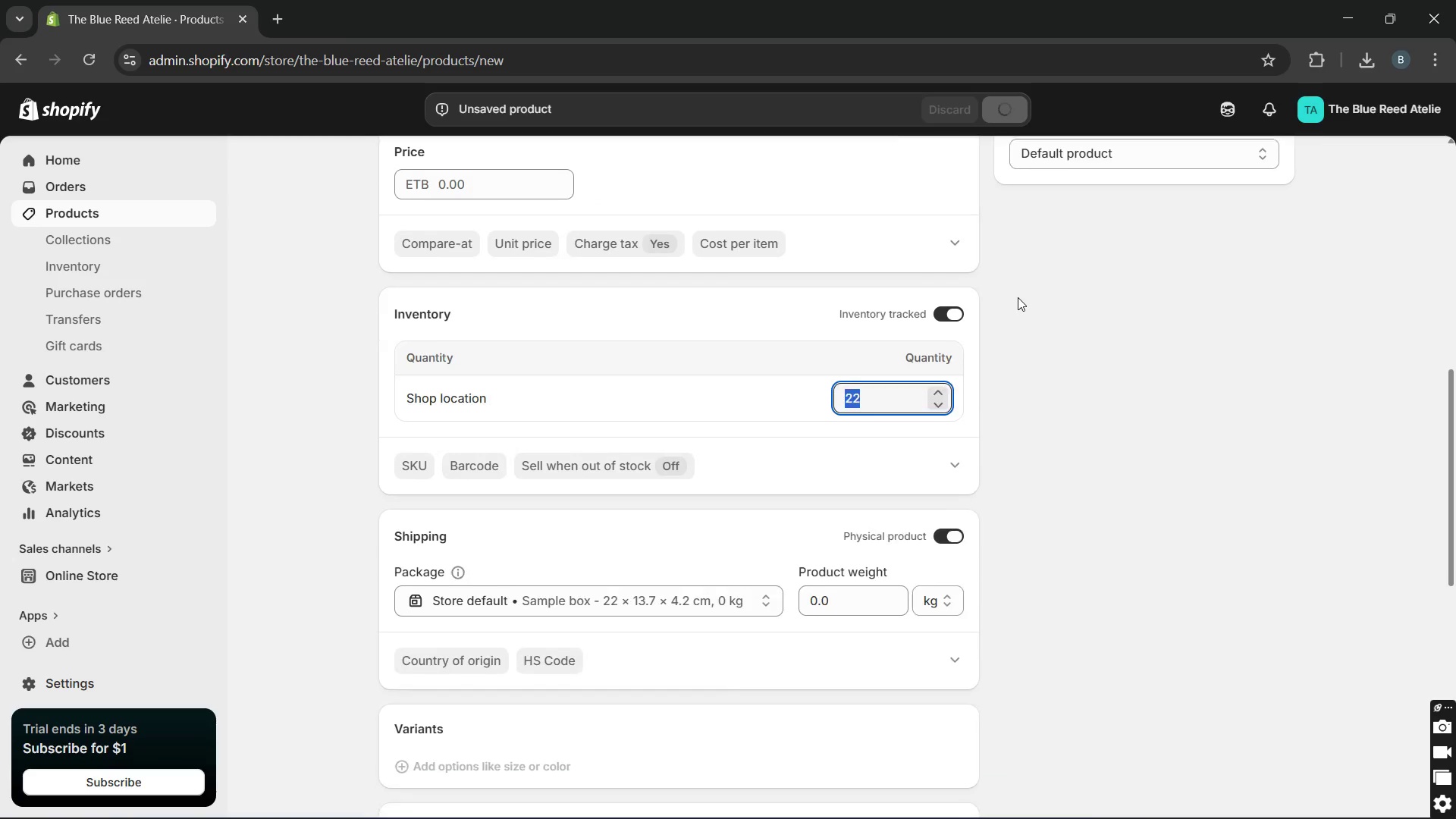 
left_click([206, 209])
 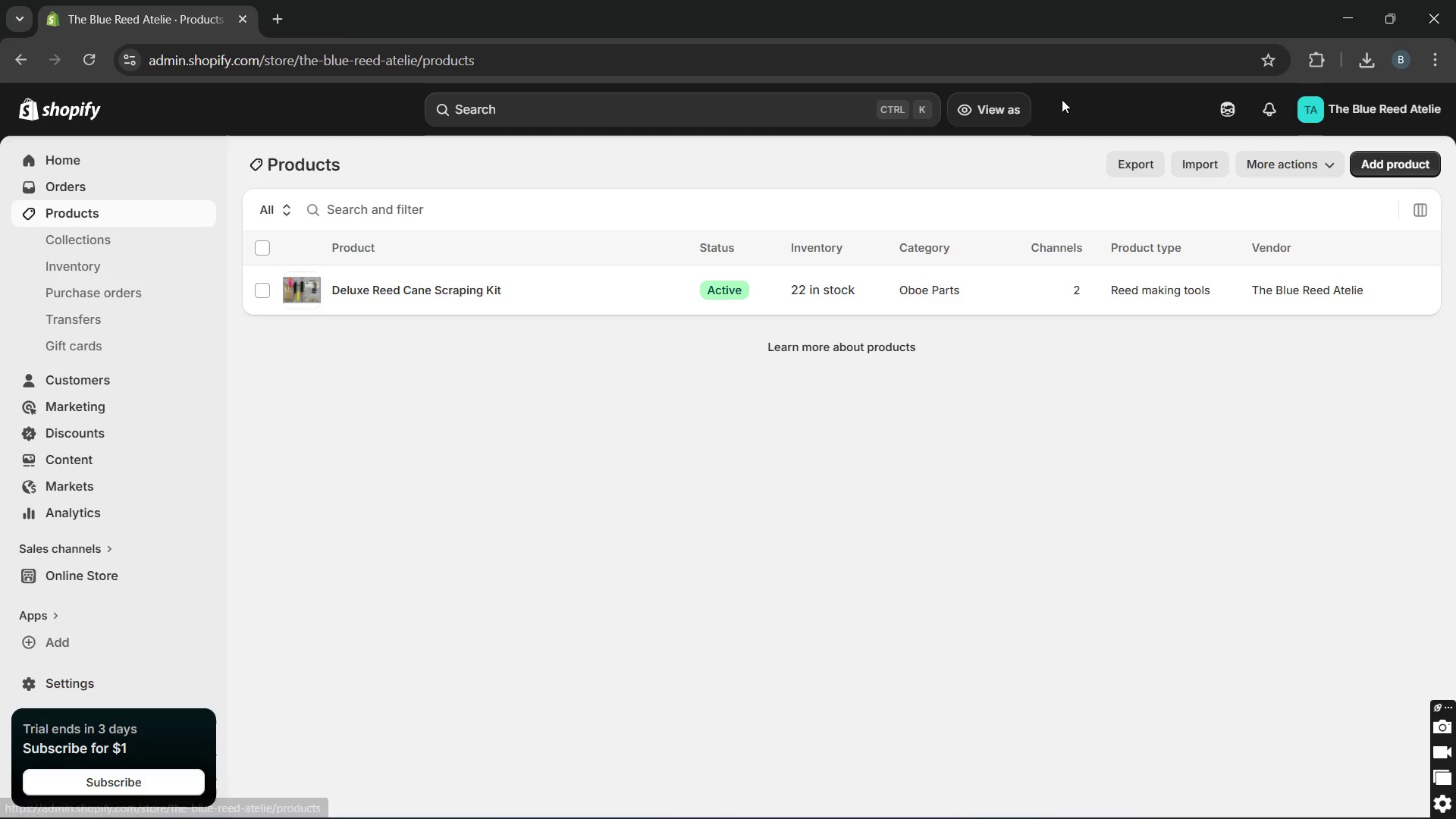 
wait(5.47)
 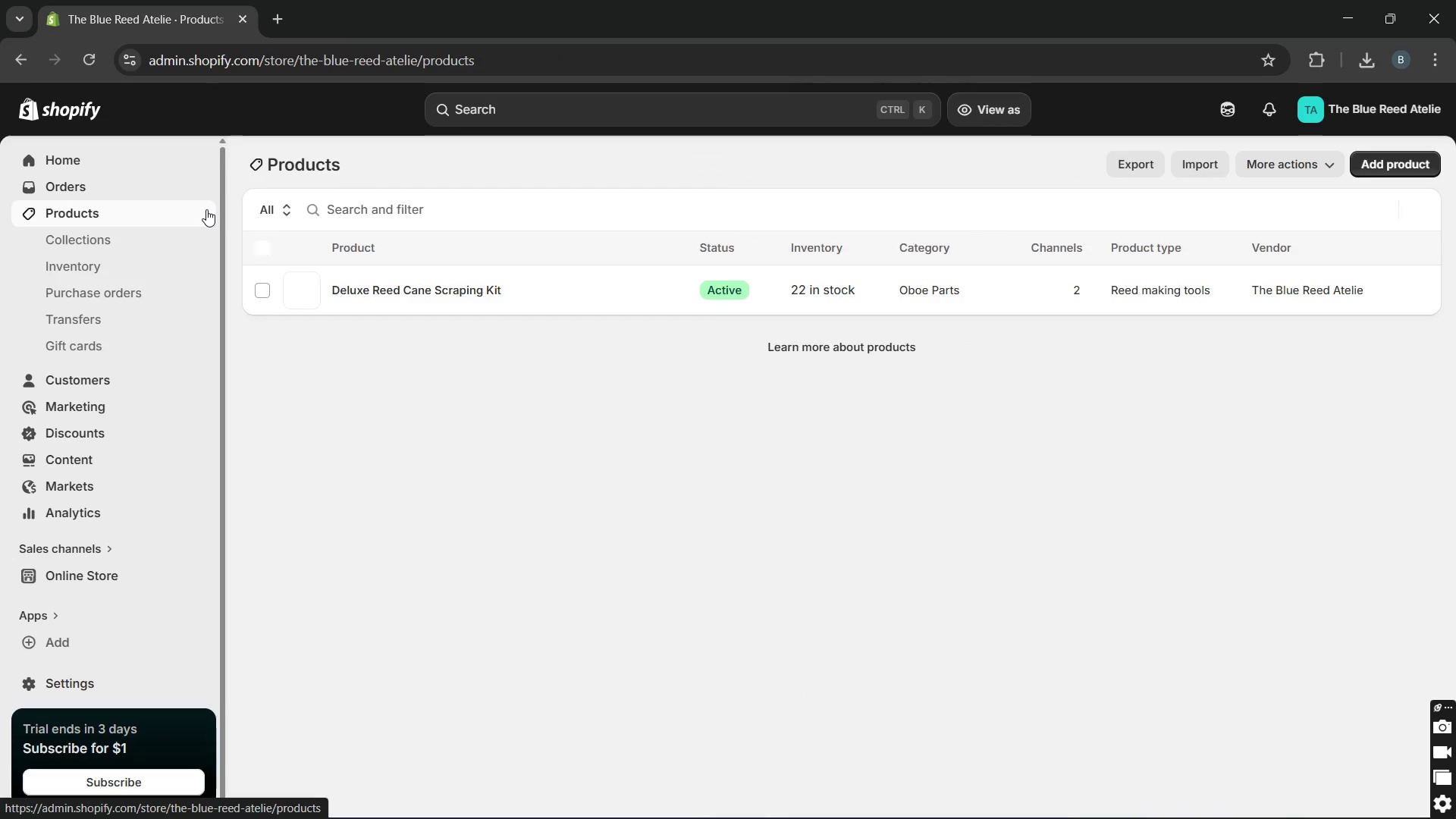 
left_click([1383, 166])
 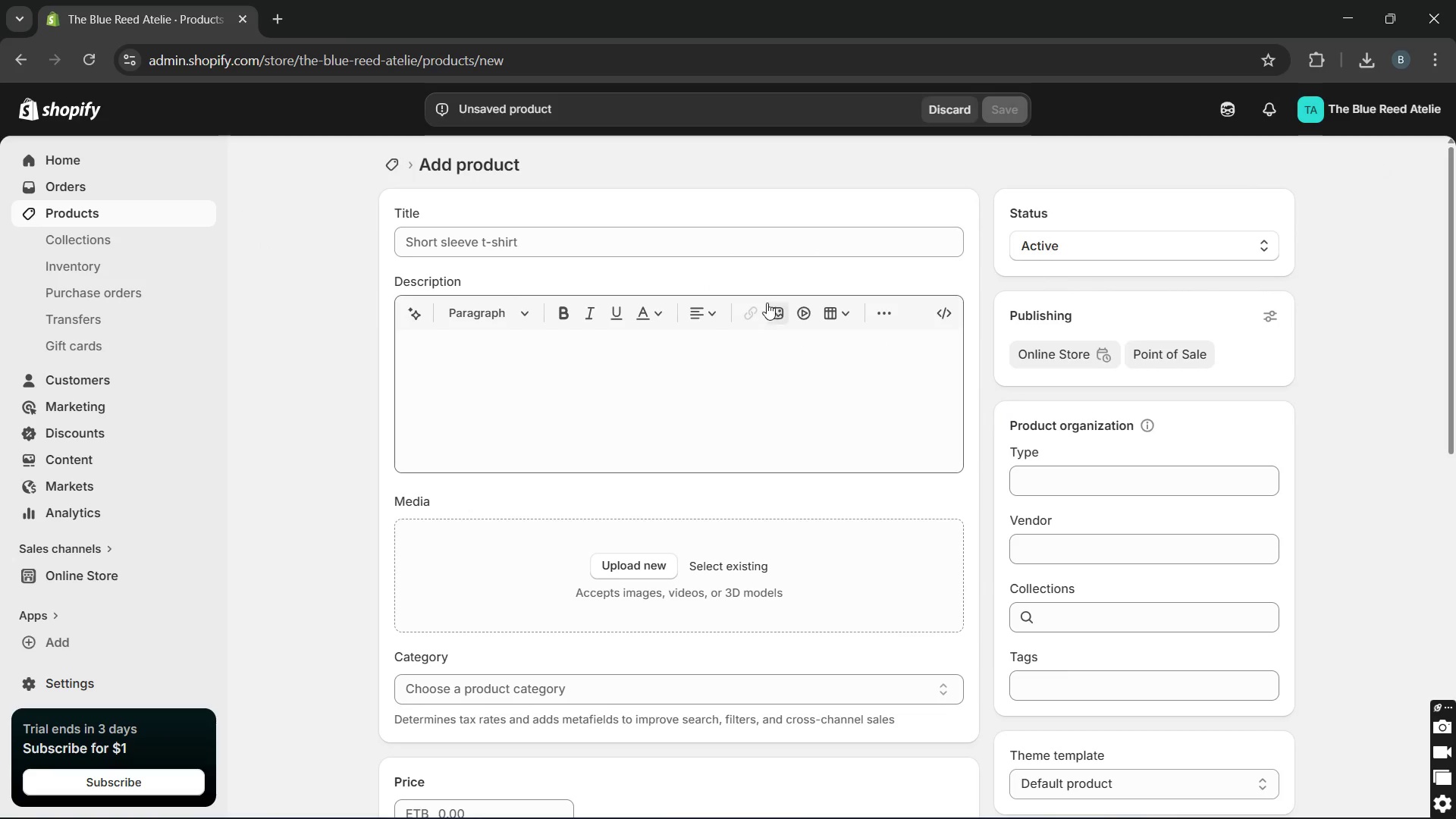 
left_click([767, 243])
 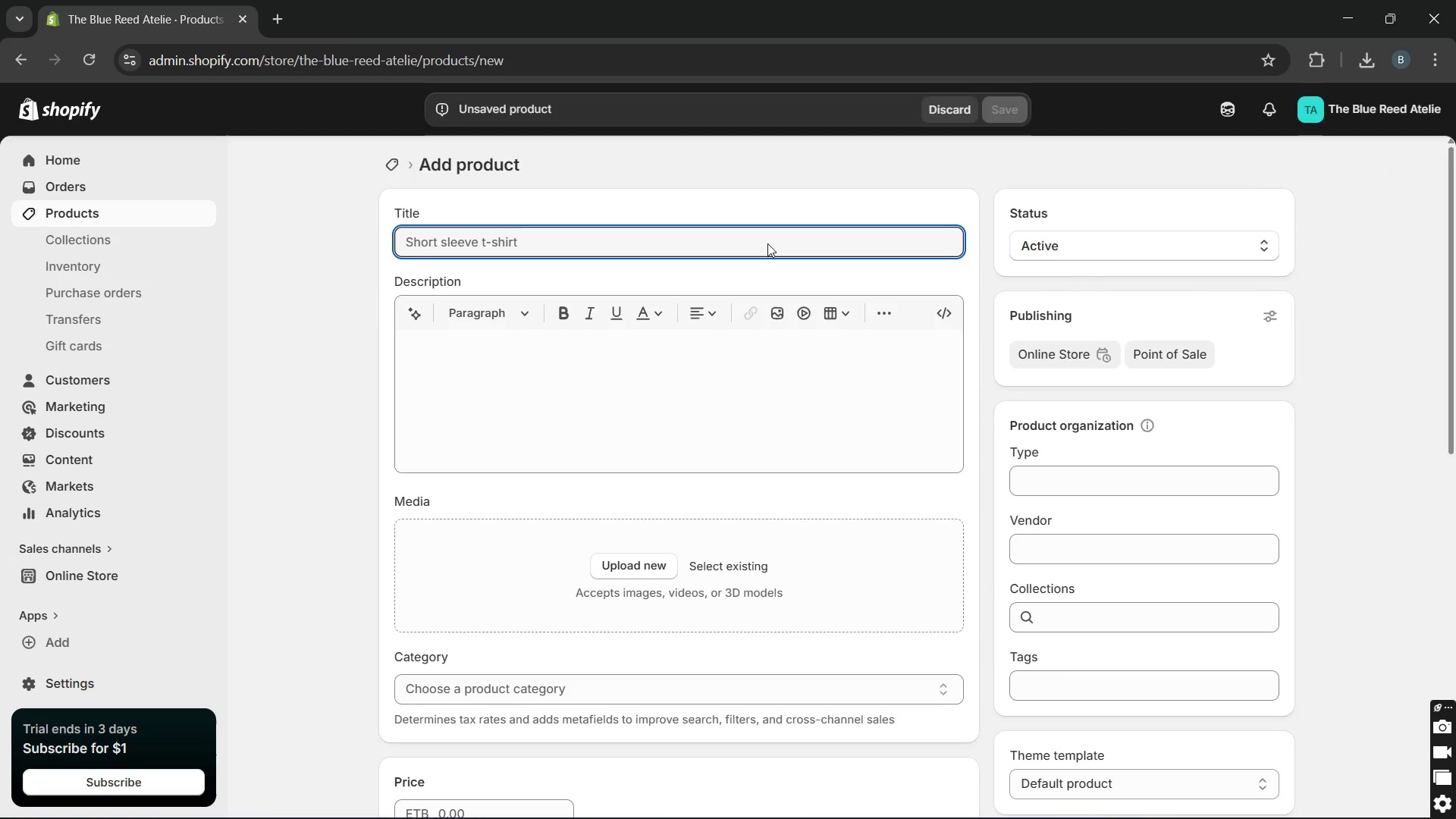 
type(Professional Hab)
key(Backspace)
type(ndmade )
 